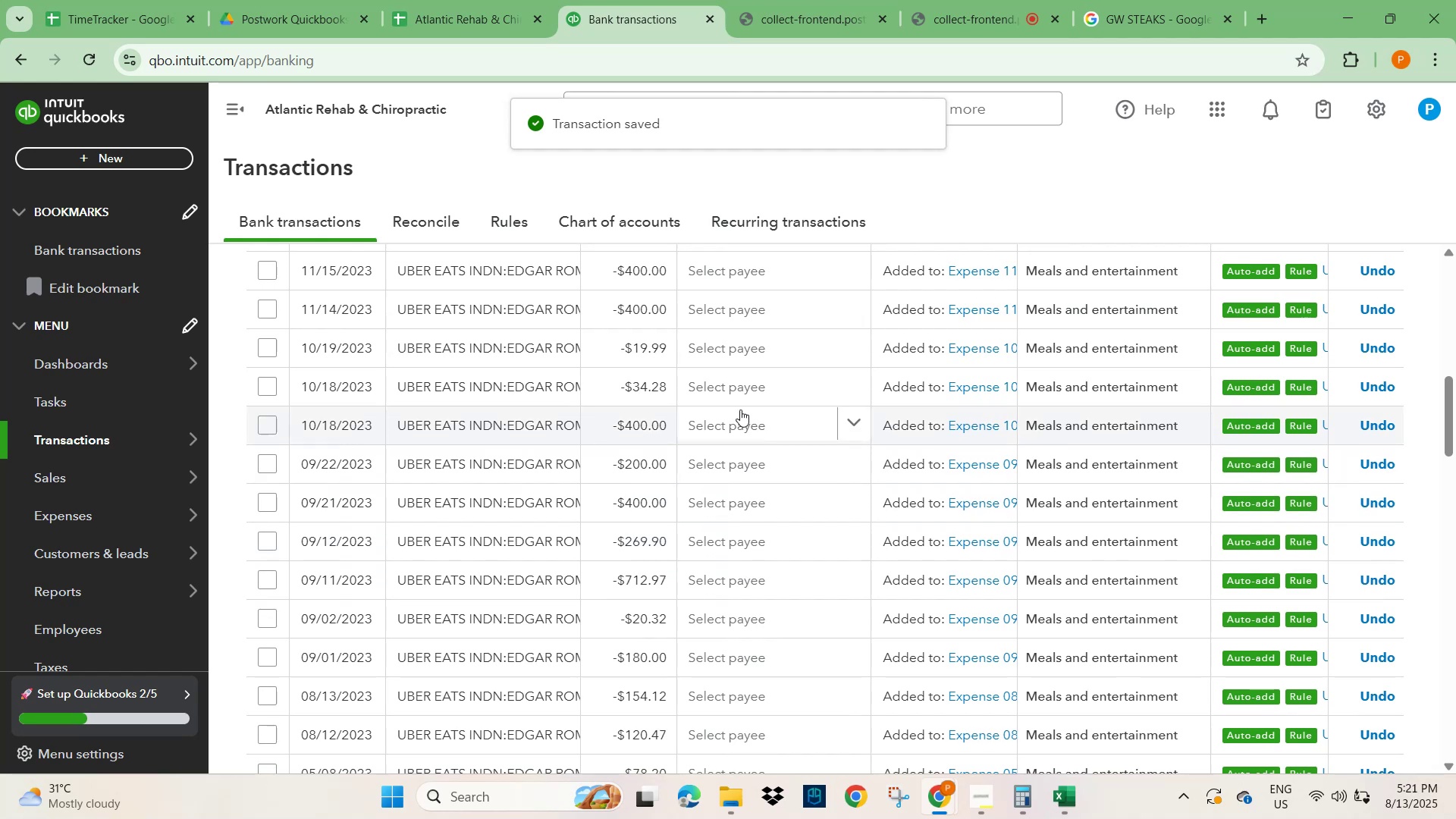 
scroll: coordinate [760, 560], scroll_direction: up, amount: 2.0
 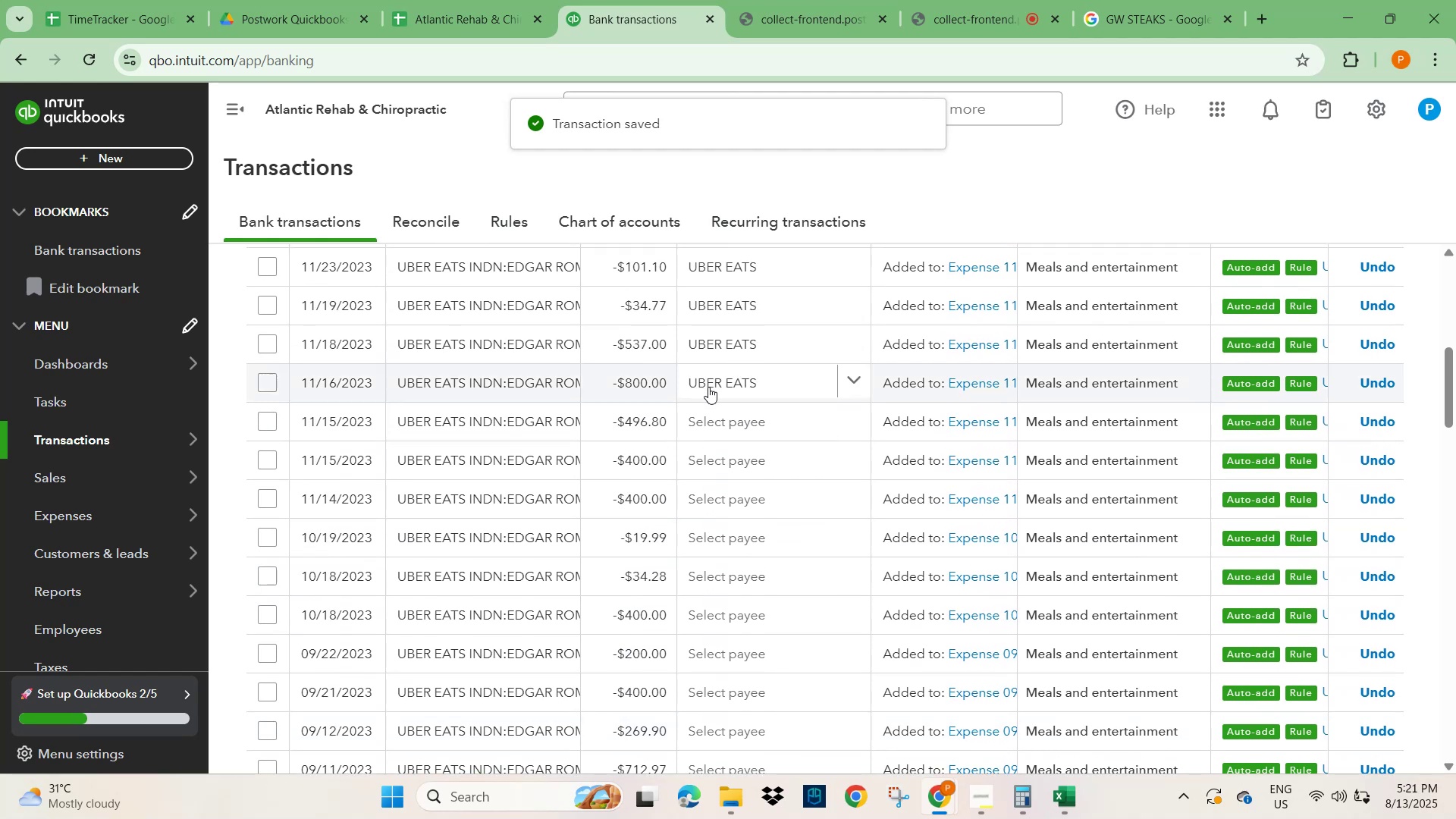 
left_click([714, 419])
 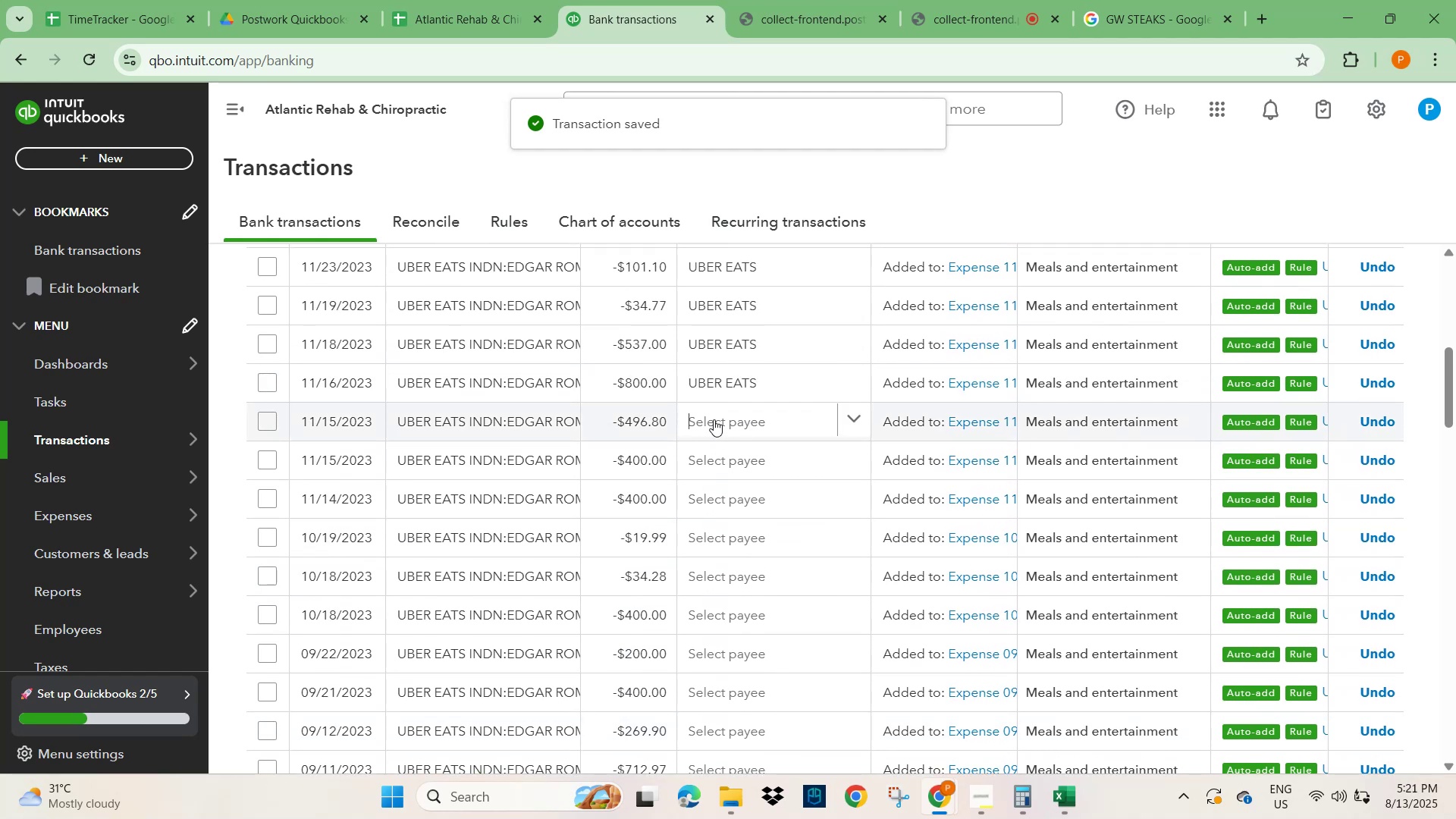 
key(Control+V)
 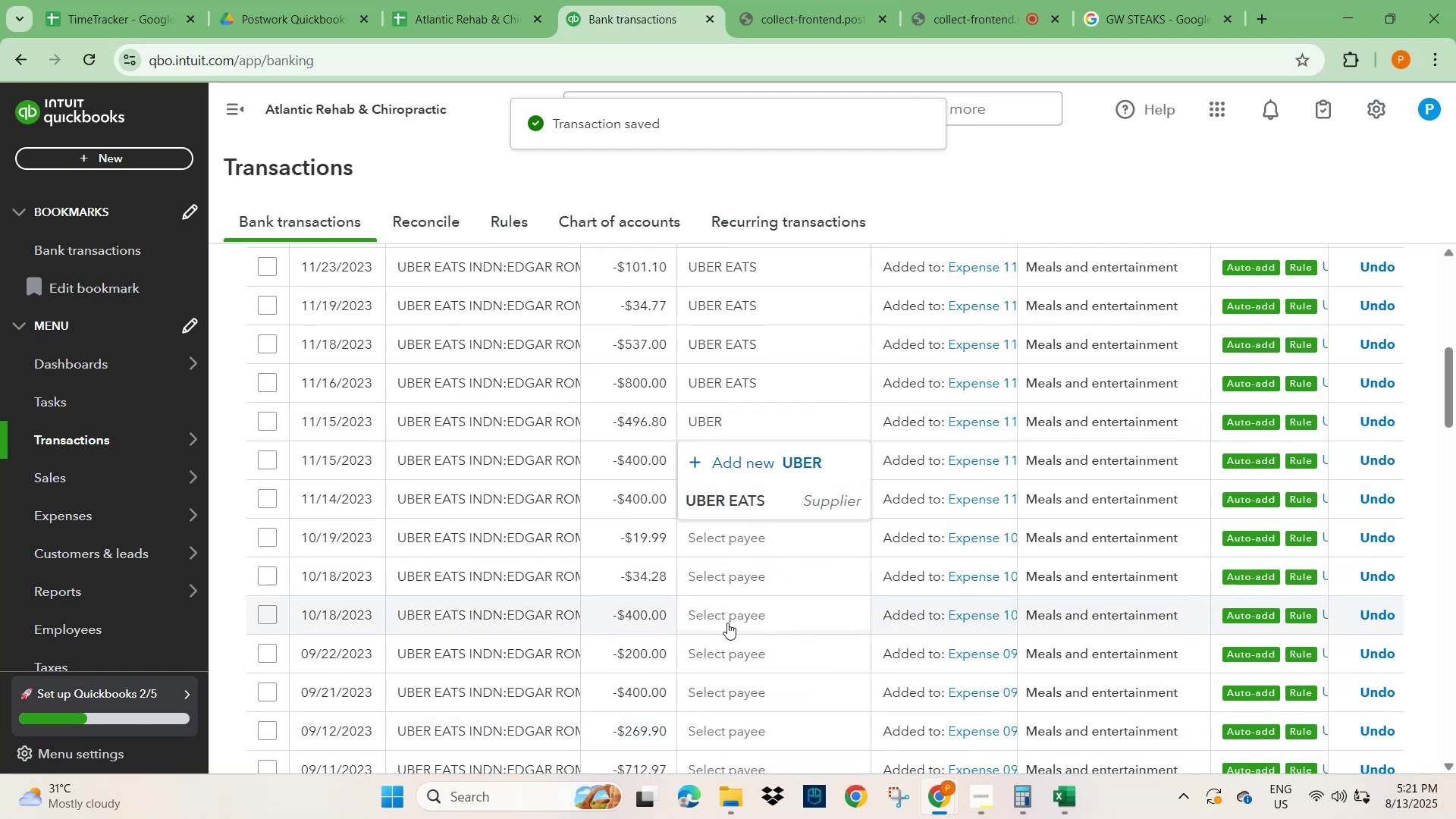 
left_click([712, 504])
 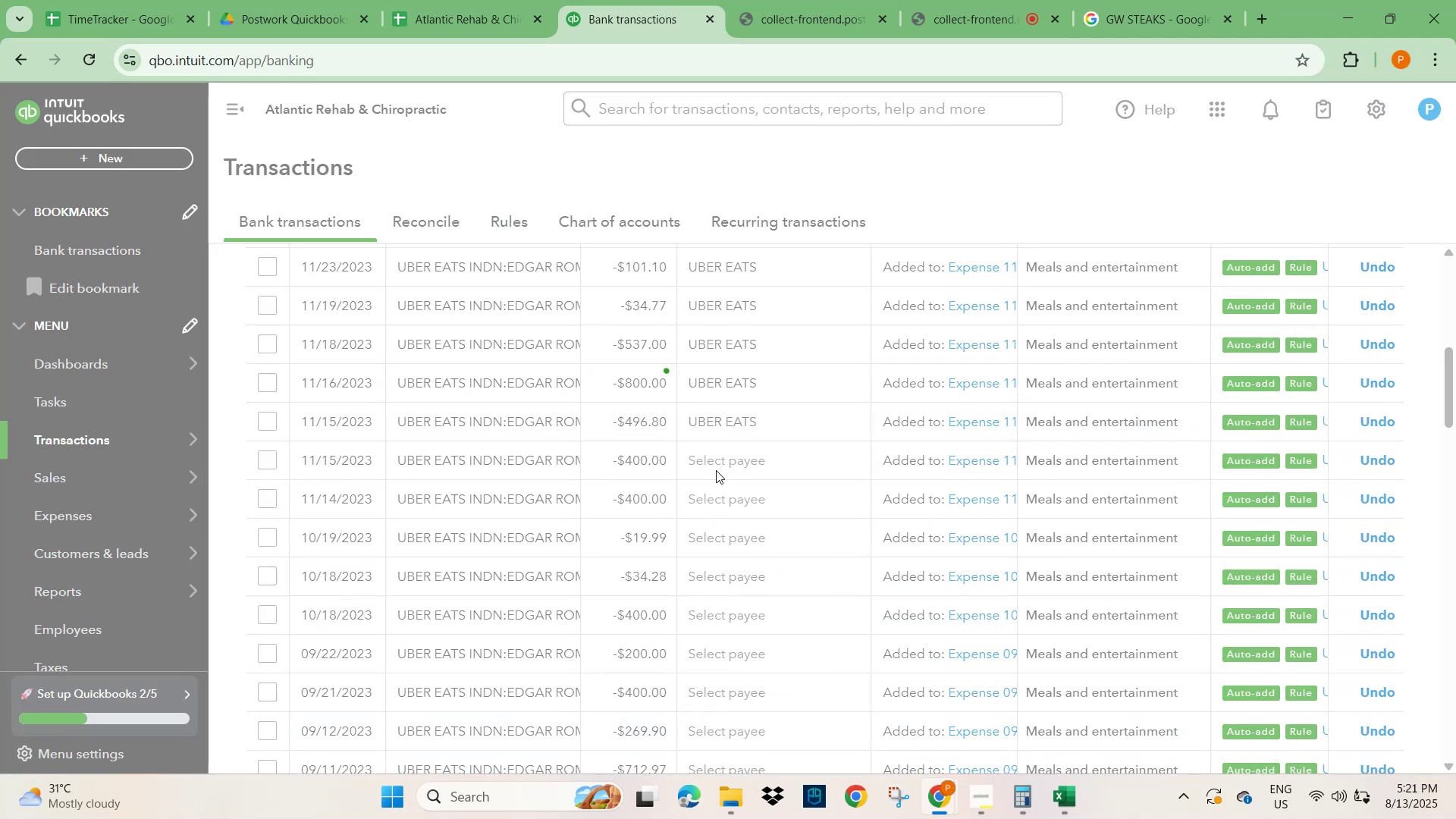 
left_click([713, 460])
 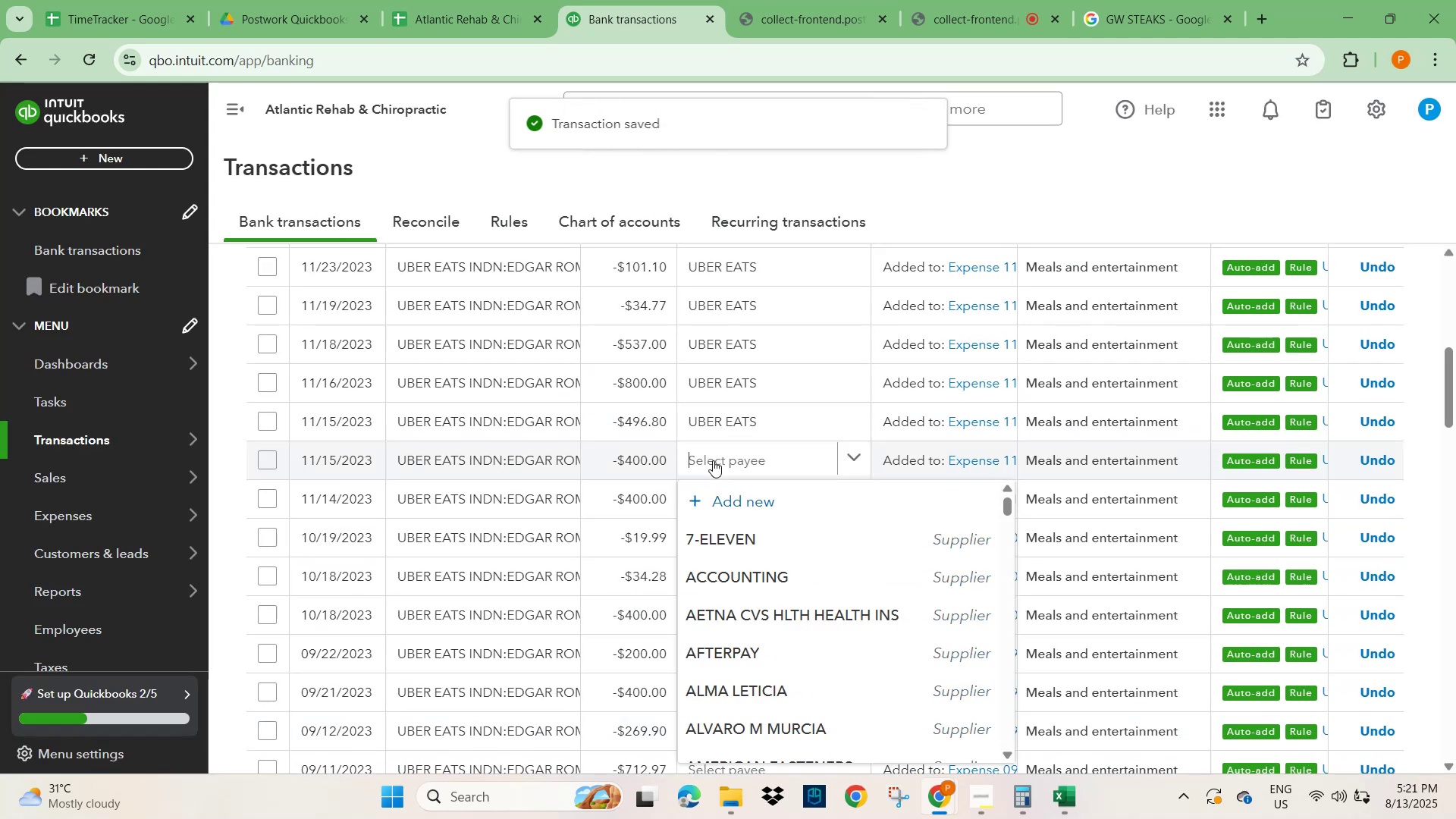 
key(Control+V)
 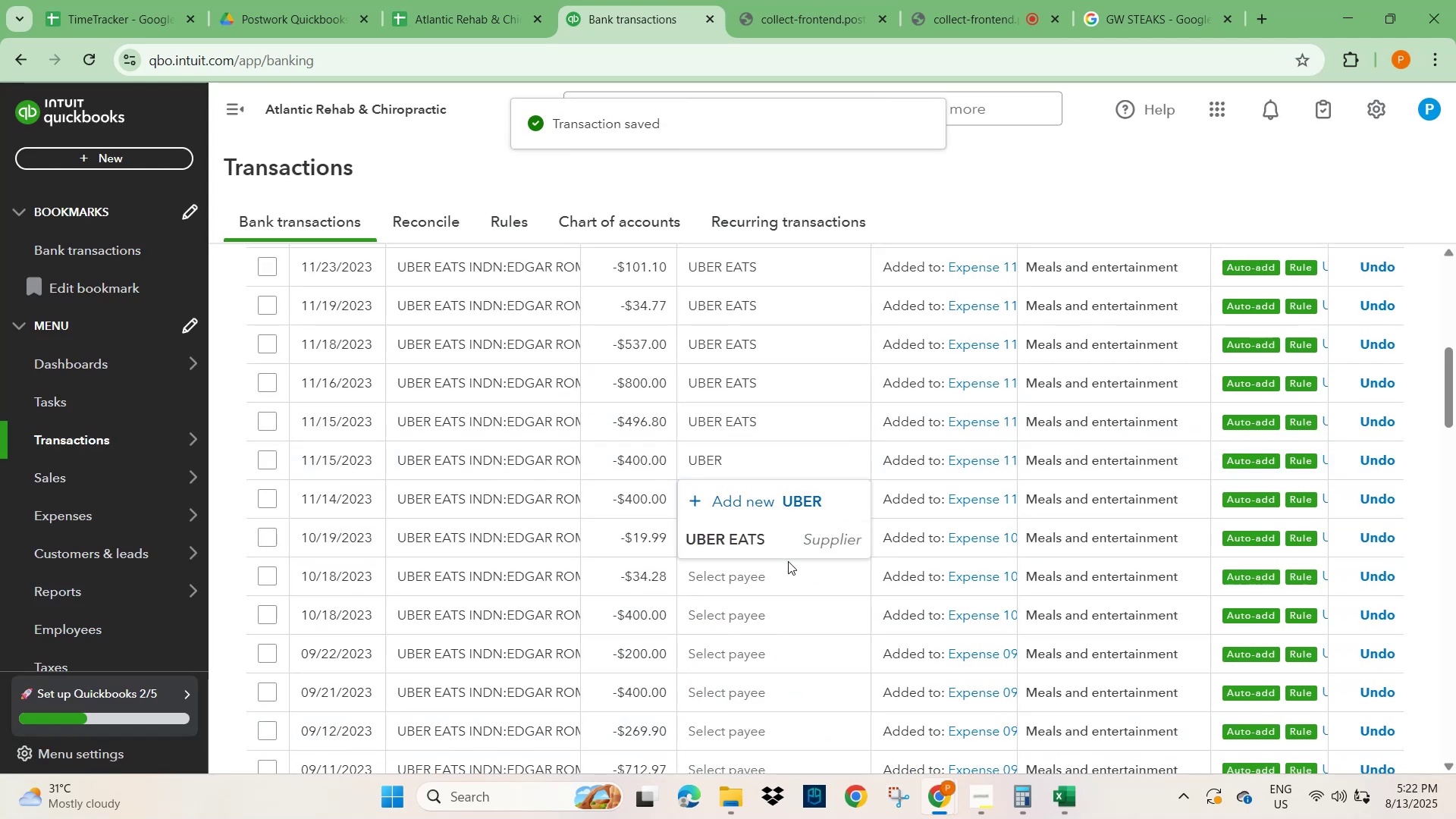 
left_click_drag(start_coordinate=[776, 537], to_coordinate=[764, 541])
 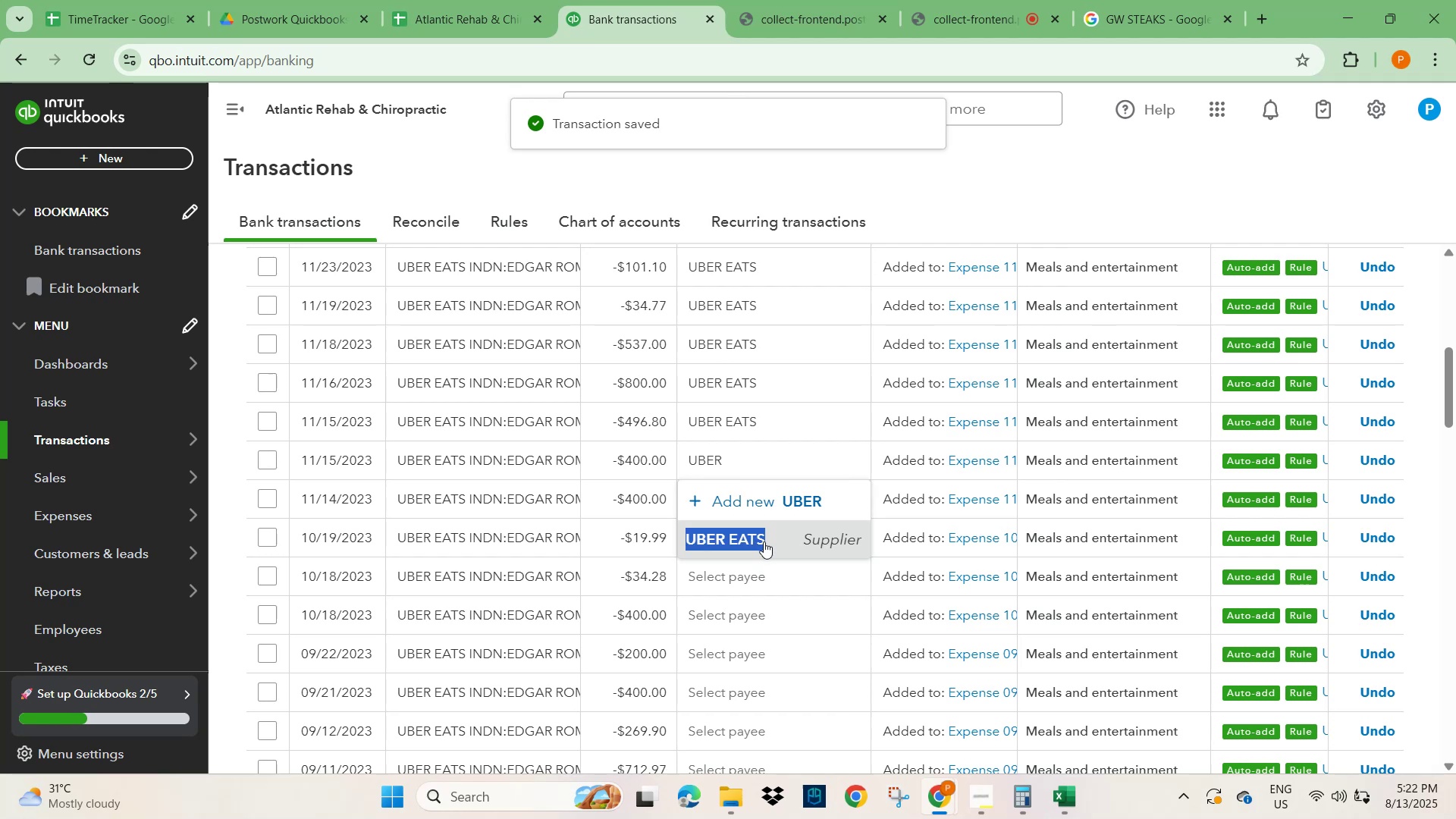 
key(Control+C)
 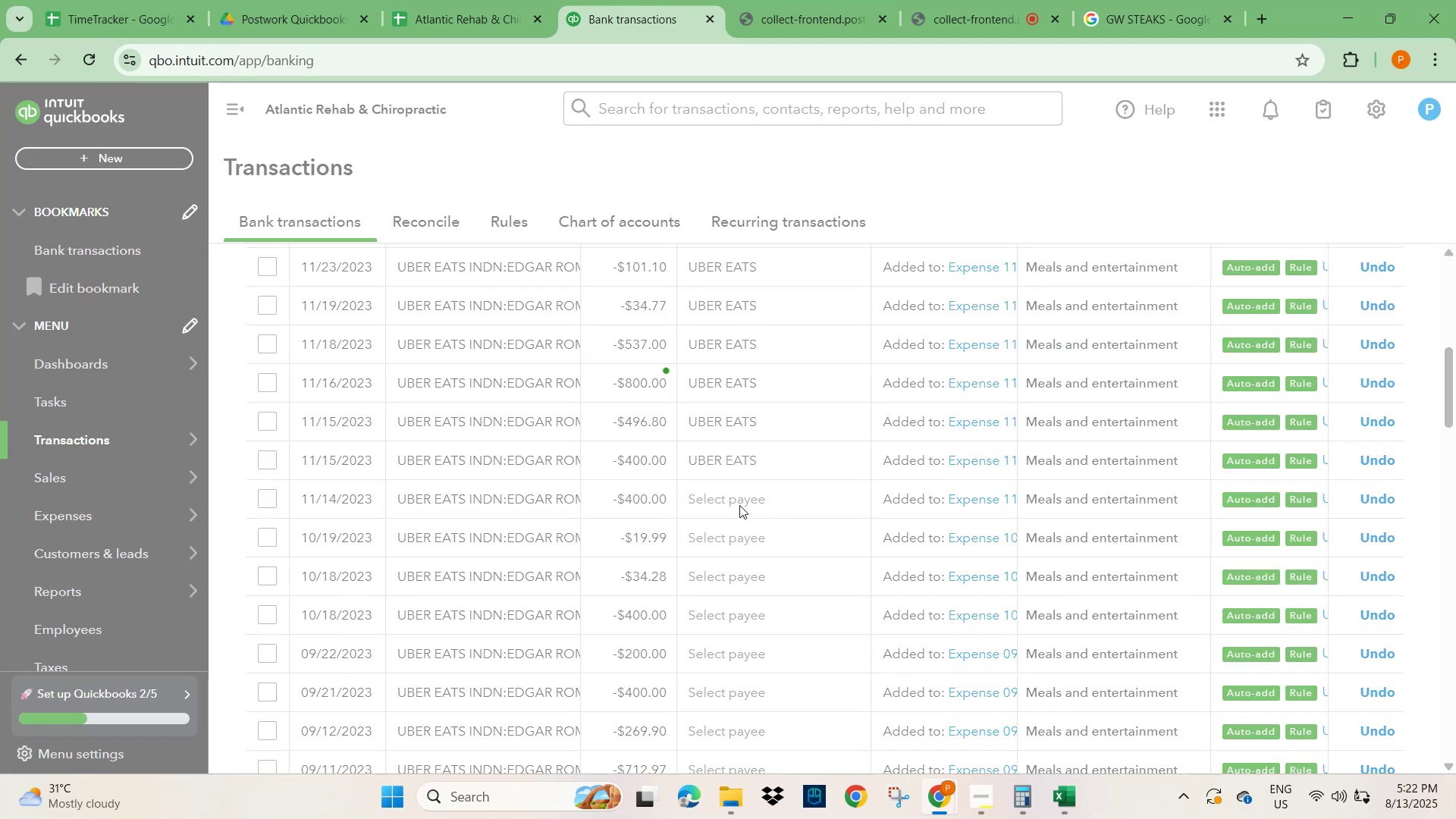 
left_click([739, 504])
 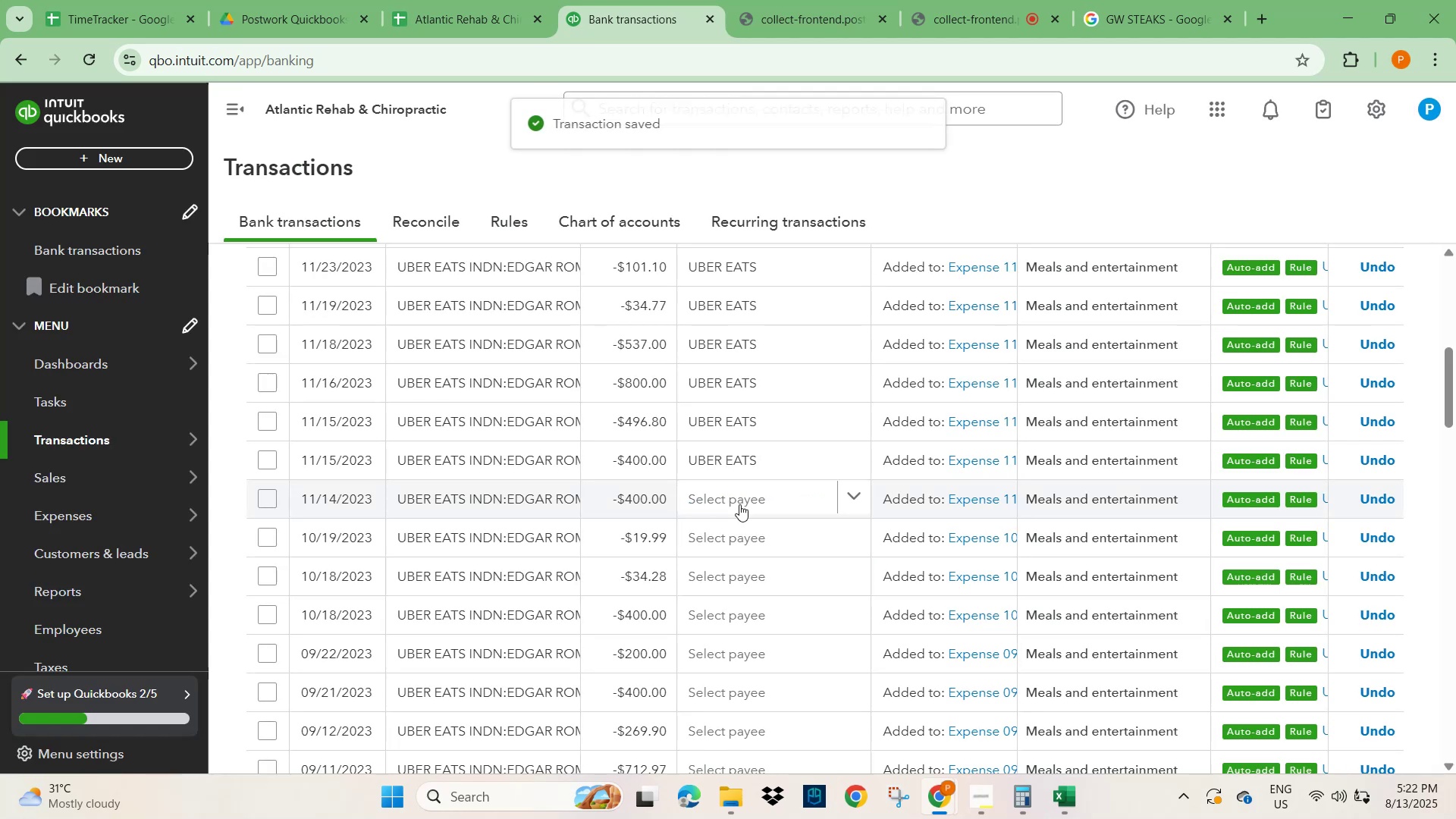 
key(Control+V)
 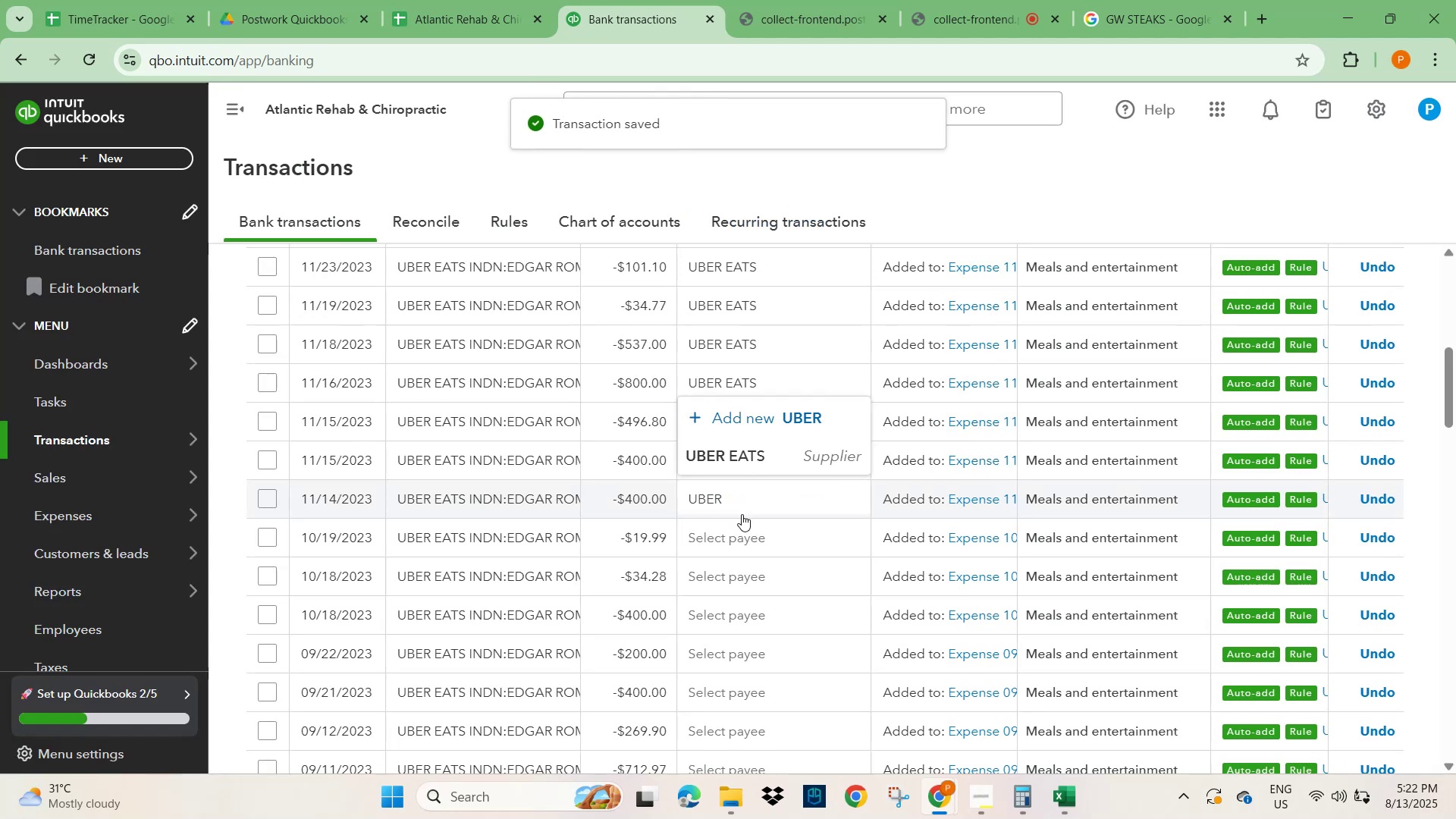 
left_click([745, 460])
 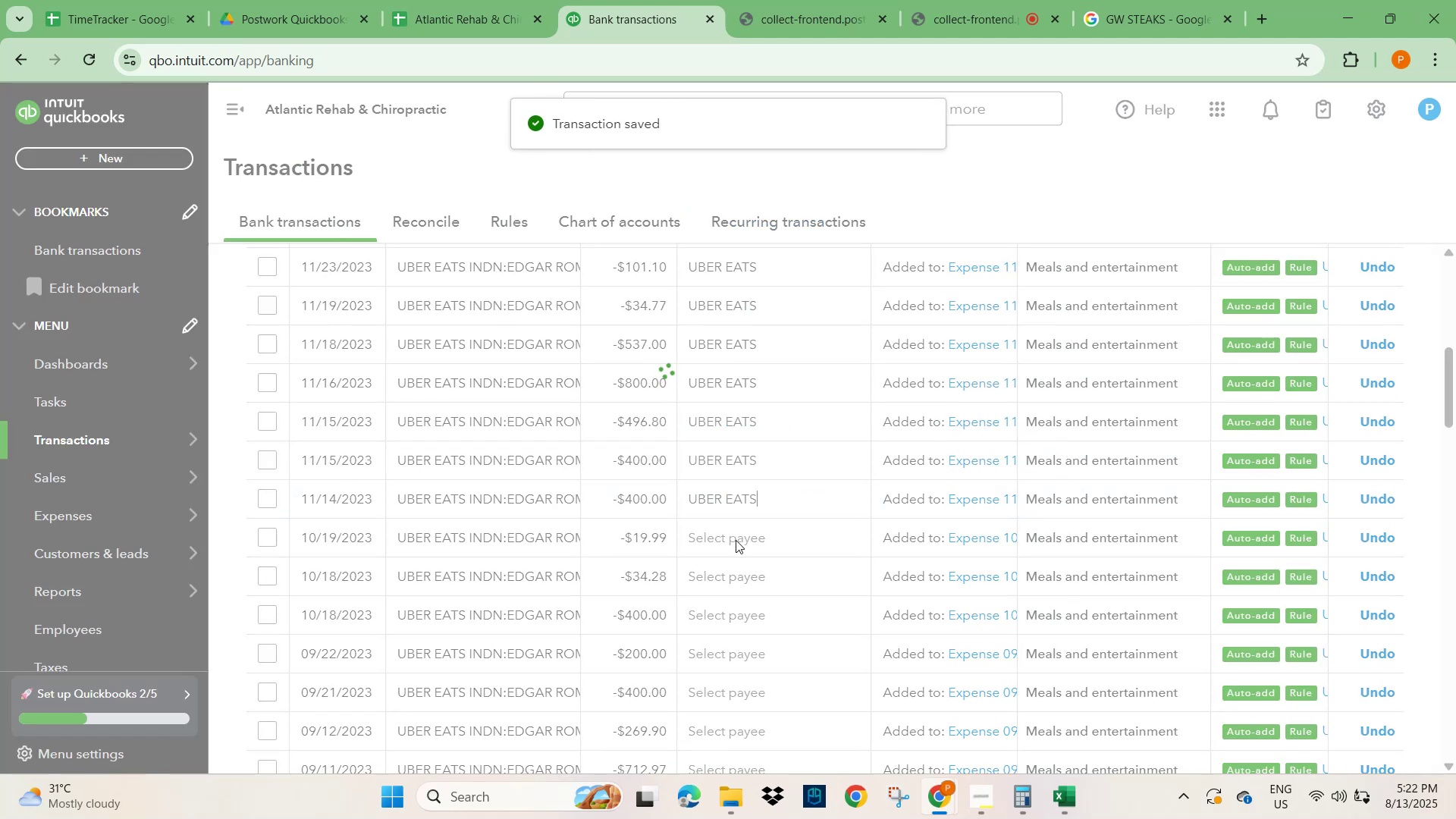 
left_click([736, 540])
 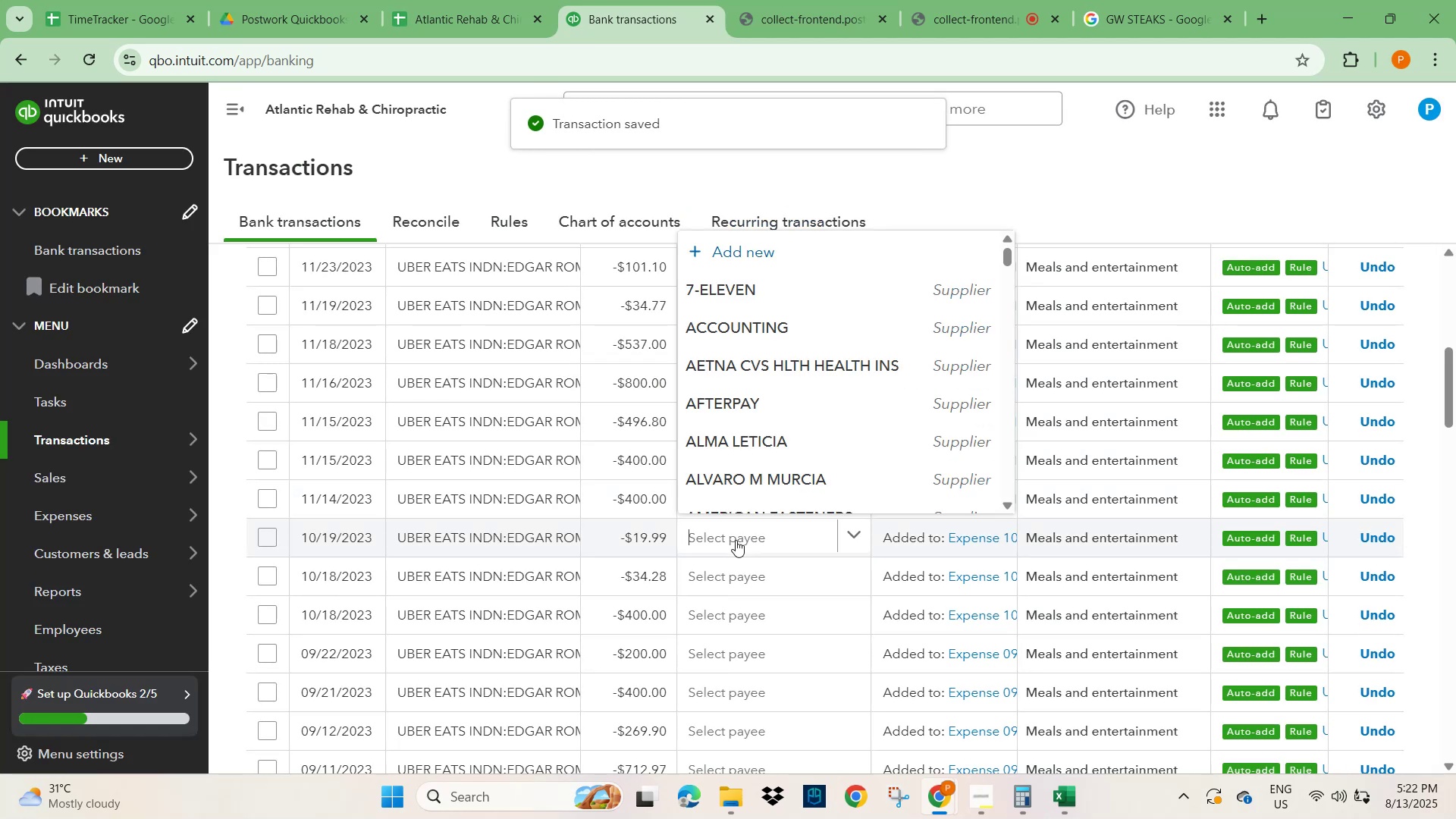 
key(Control+V)
 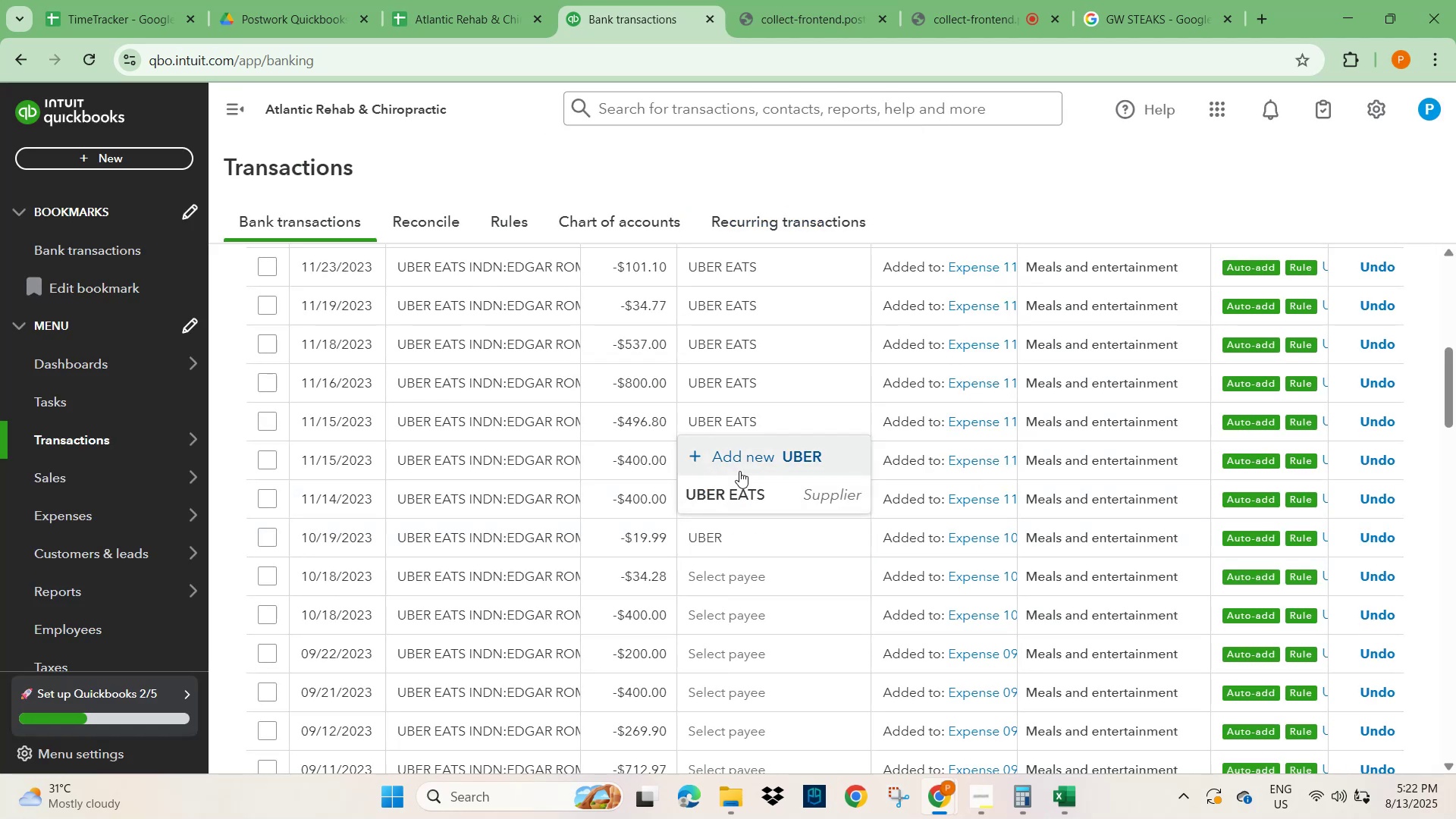 
left_click([740, 500])
 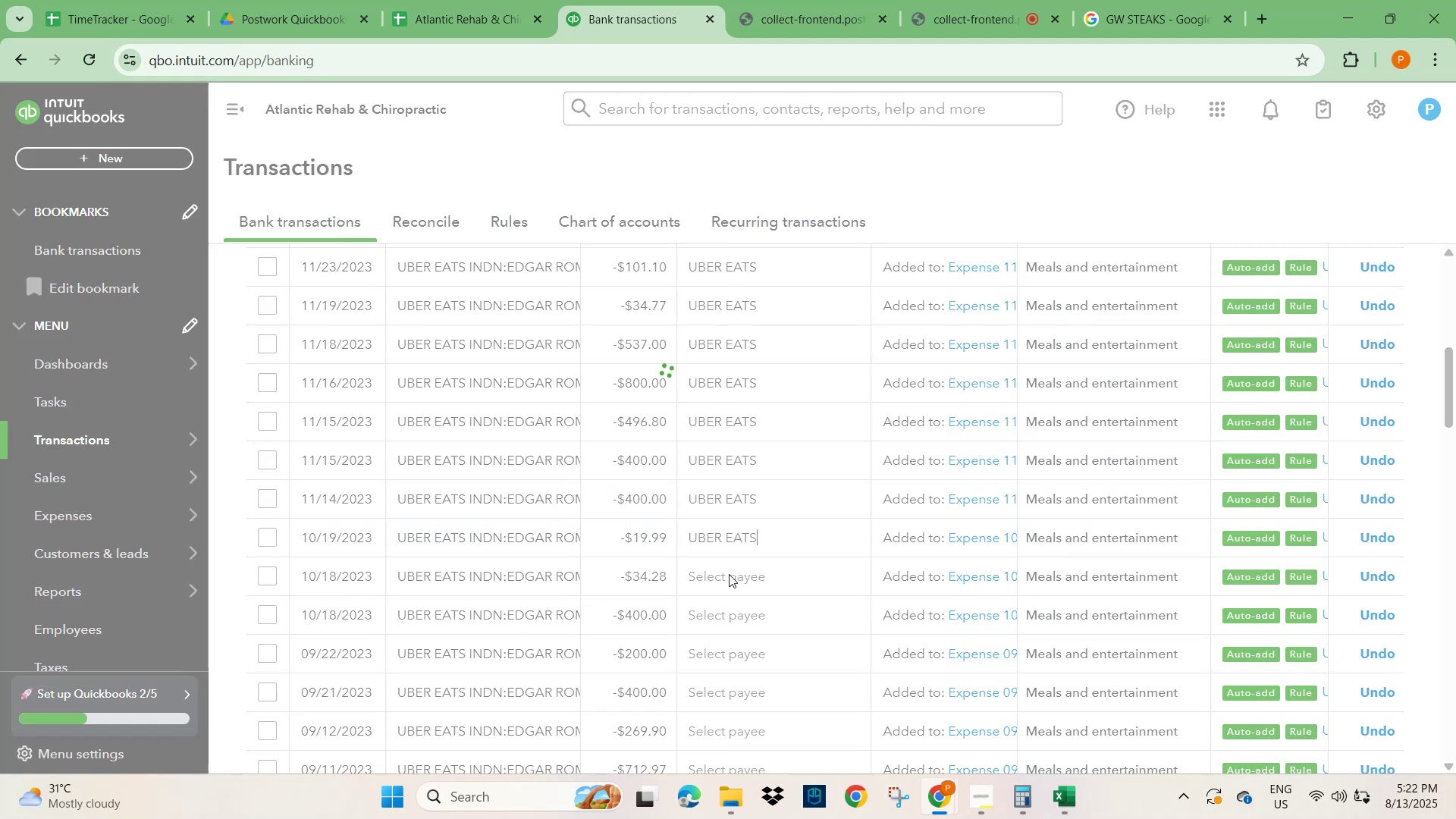 
left_click([729, 574])
 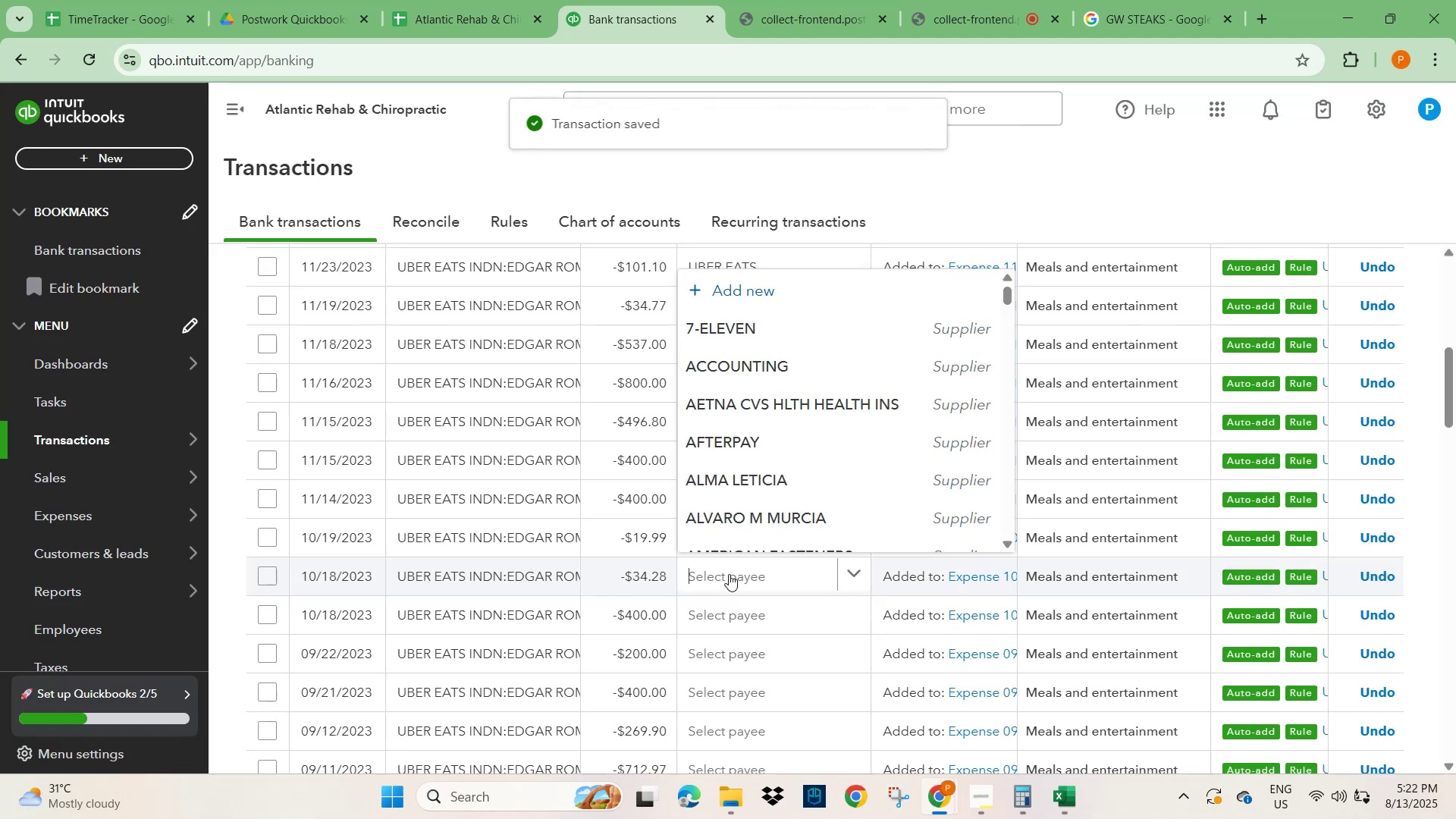 
left_click([729, 574])
 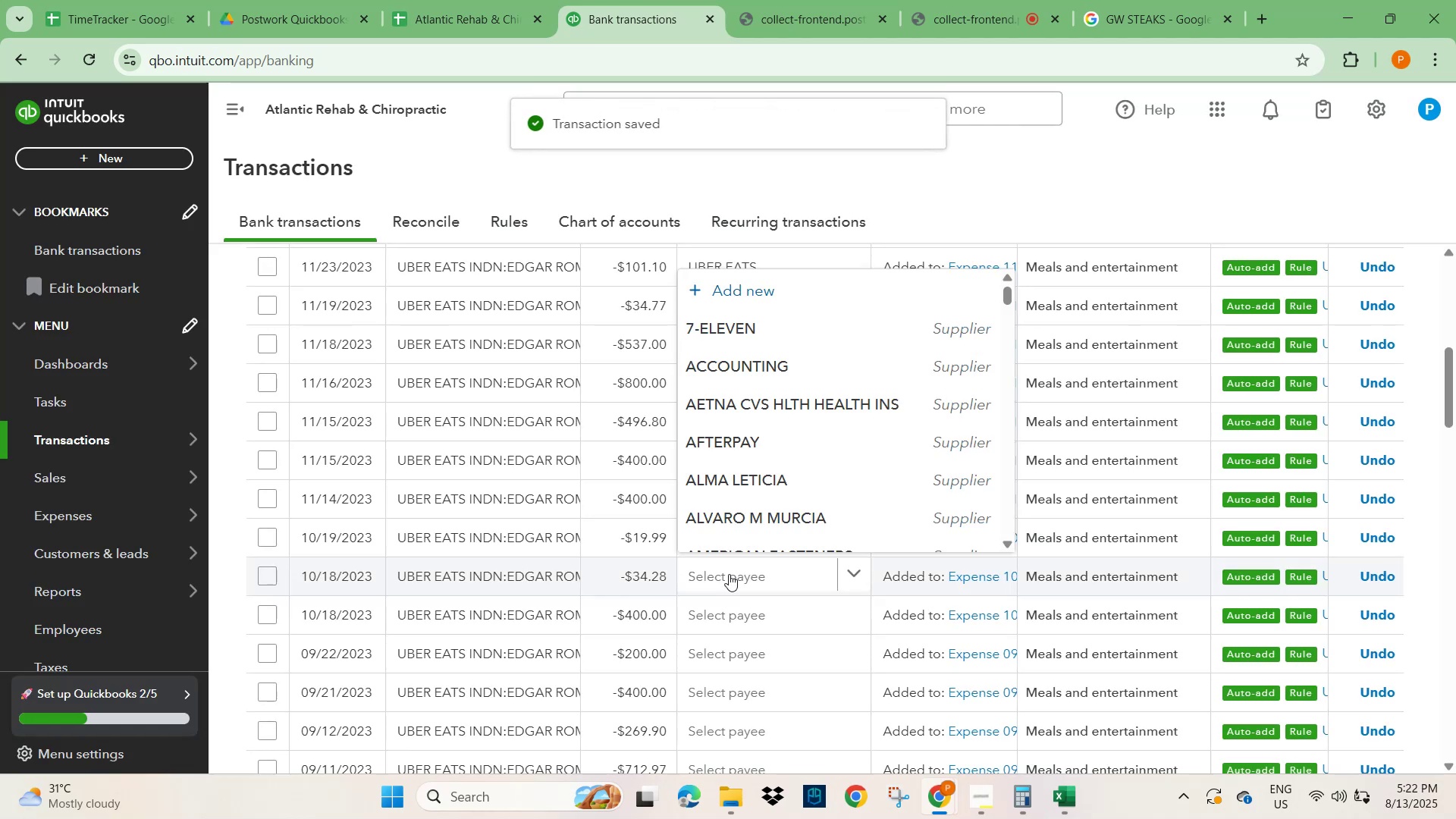 
key(Control+V)
 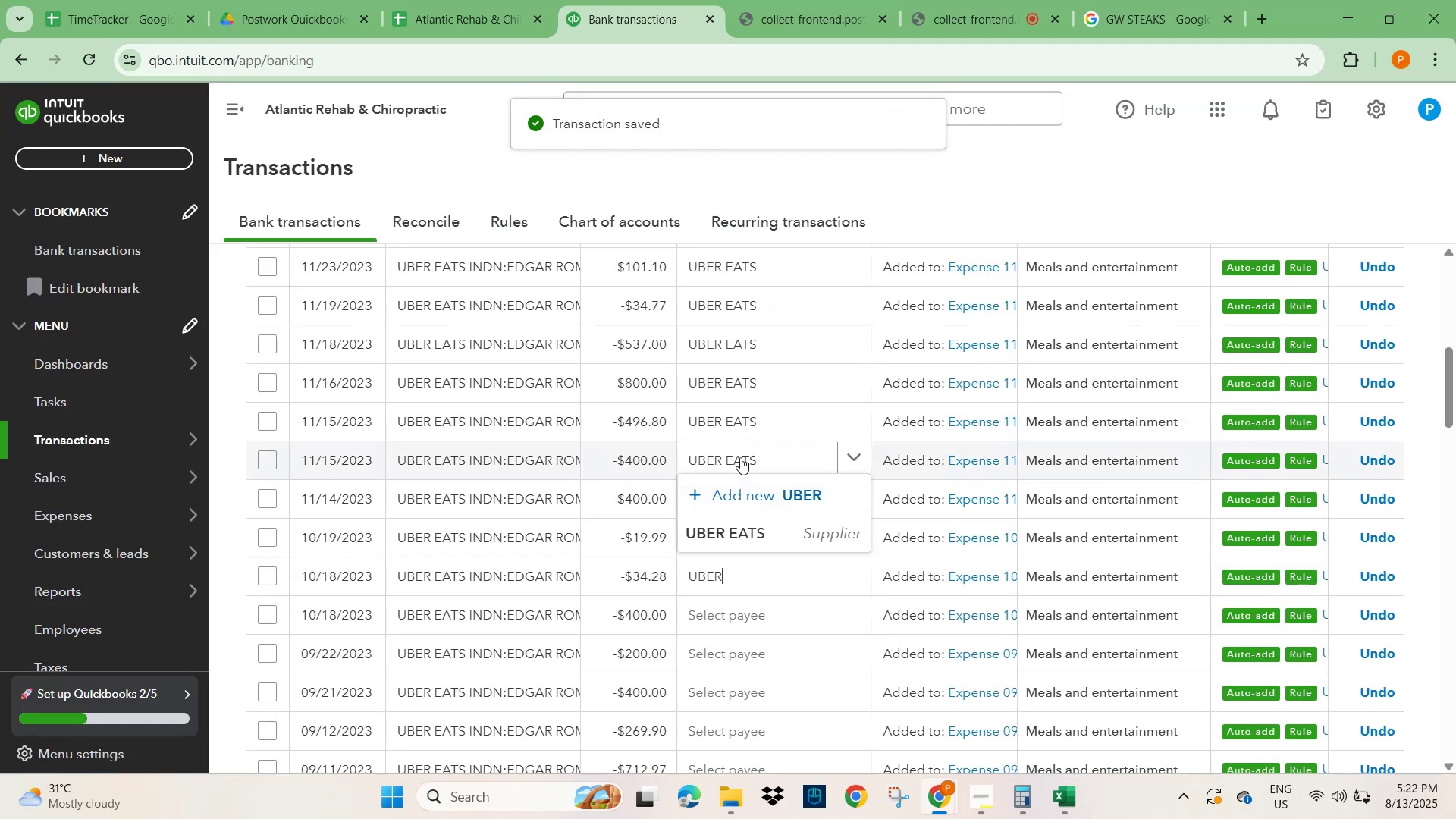 
left_click([740, 530])
 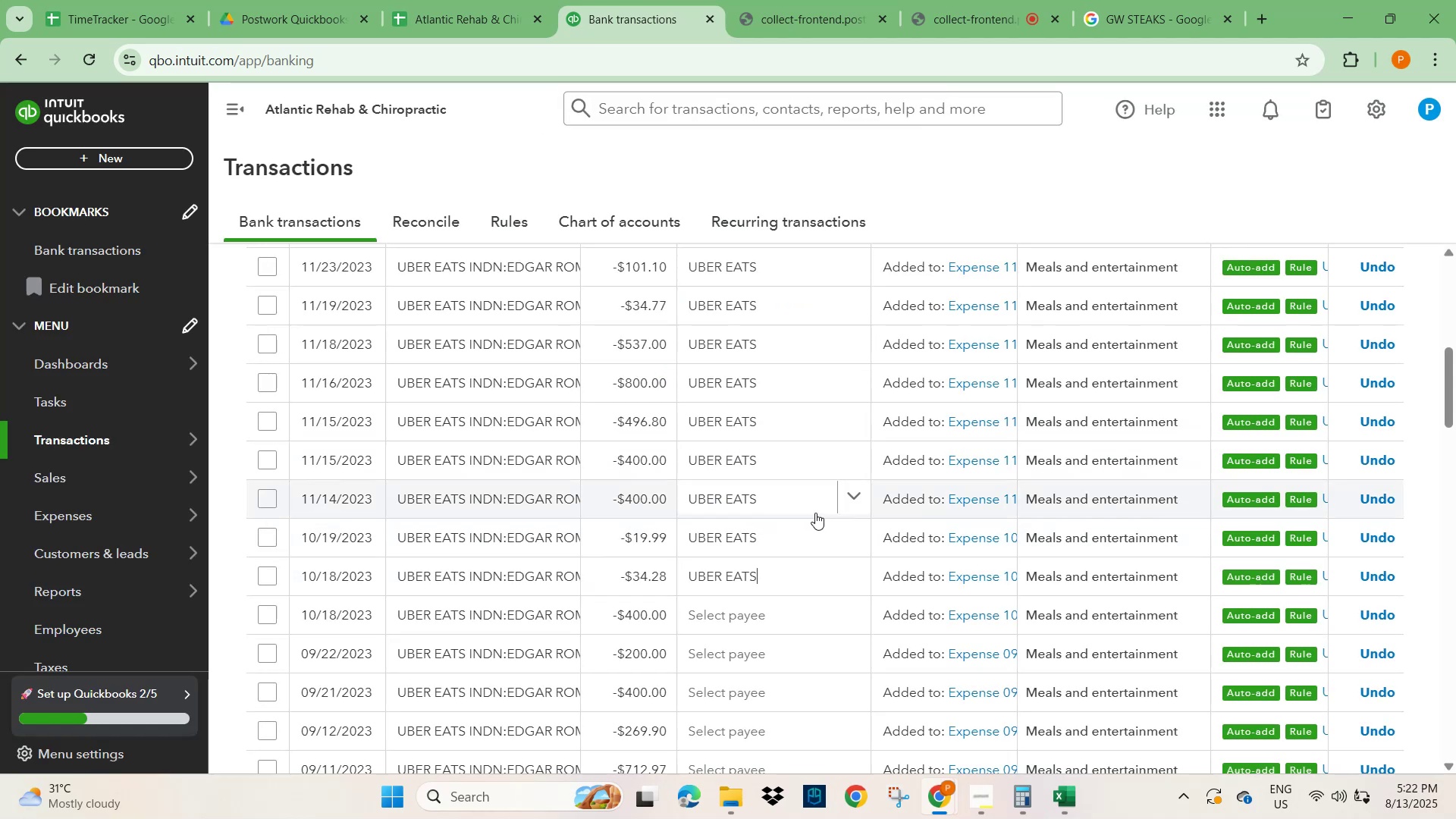 
wait(8.76)
 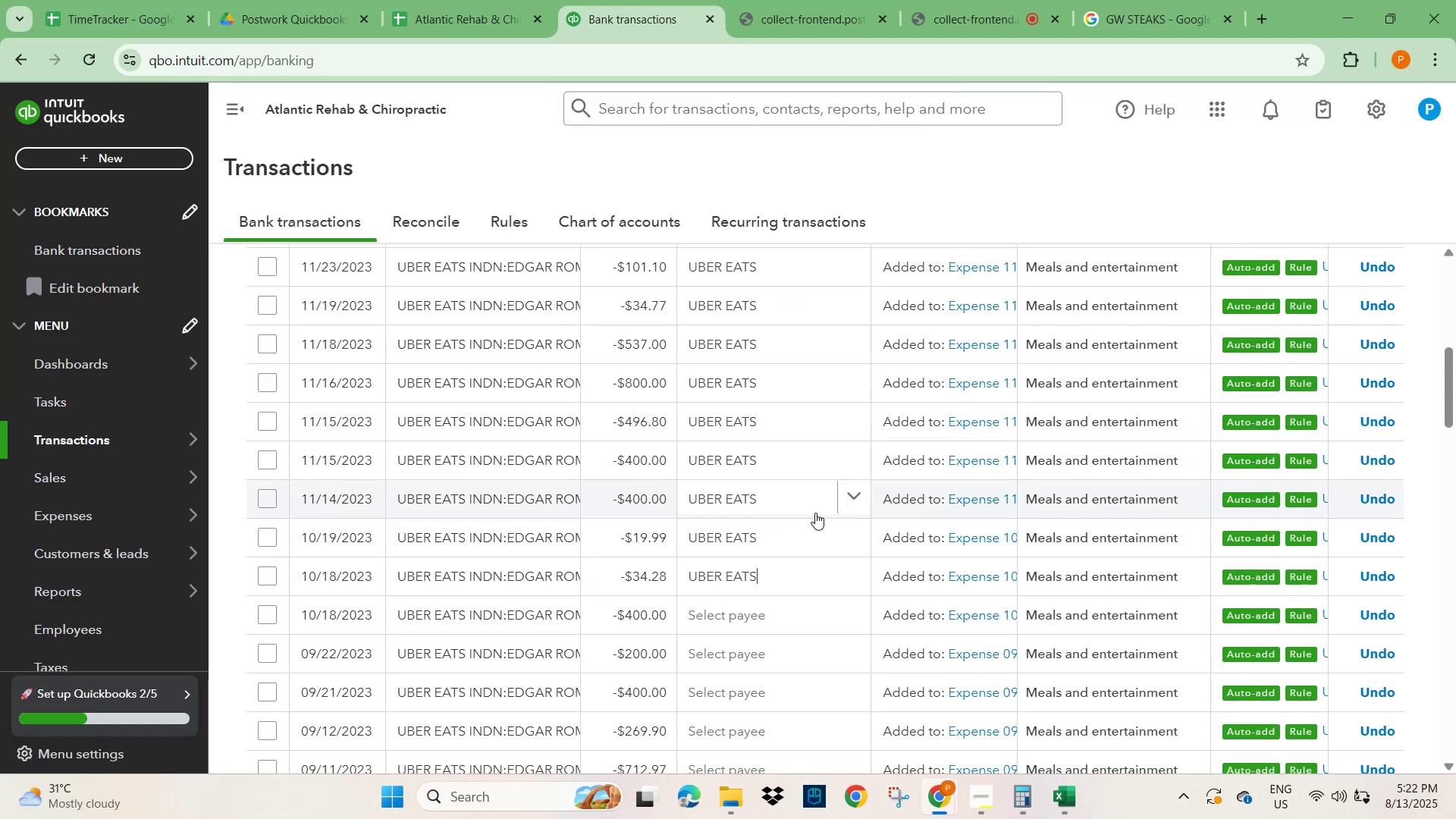 
scroll: coordinate [757, 693], scroll_direction: down, amount: 33.0
 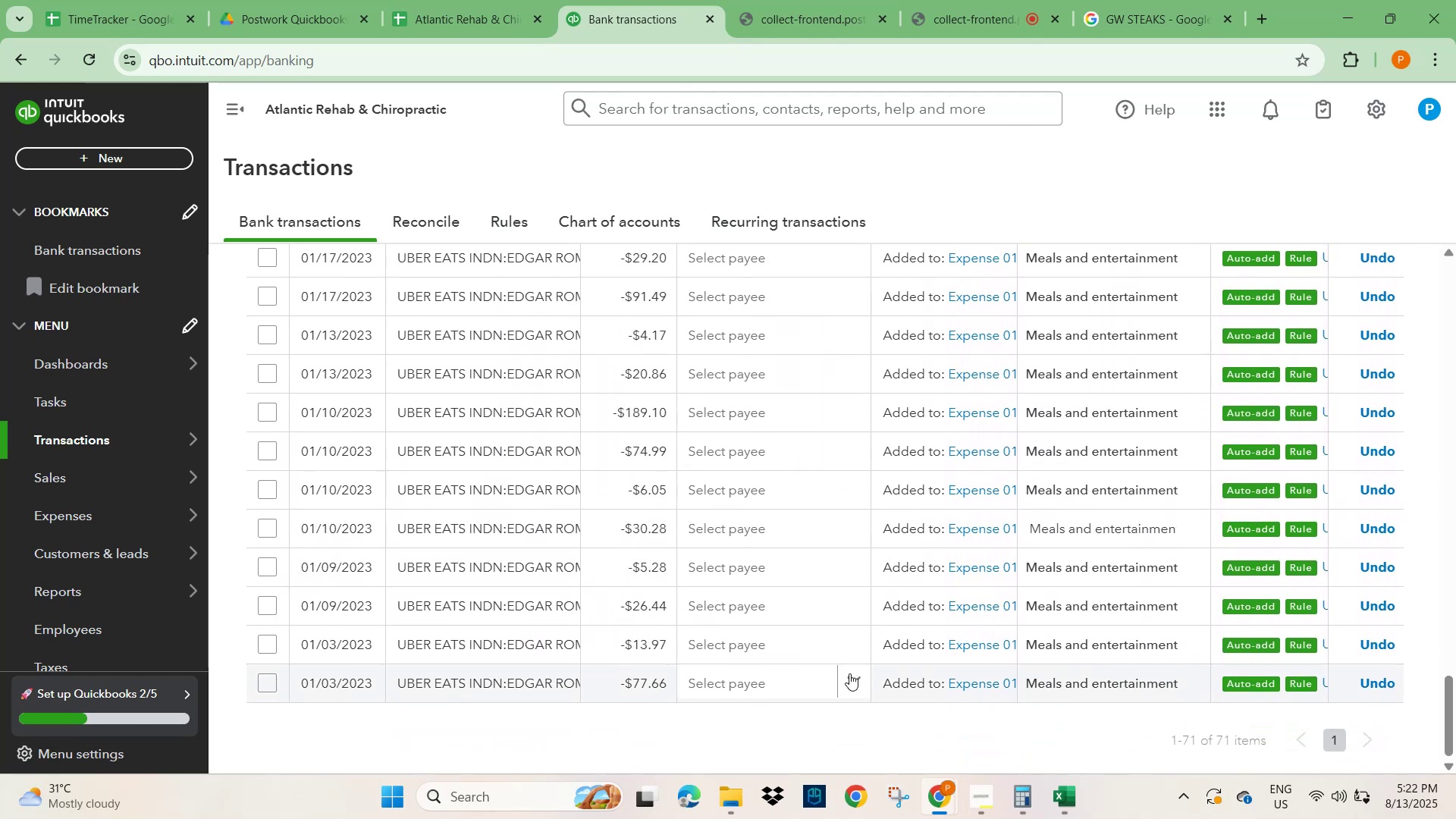 
left_click([855, 681])
 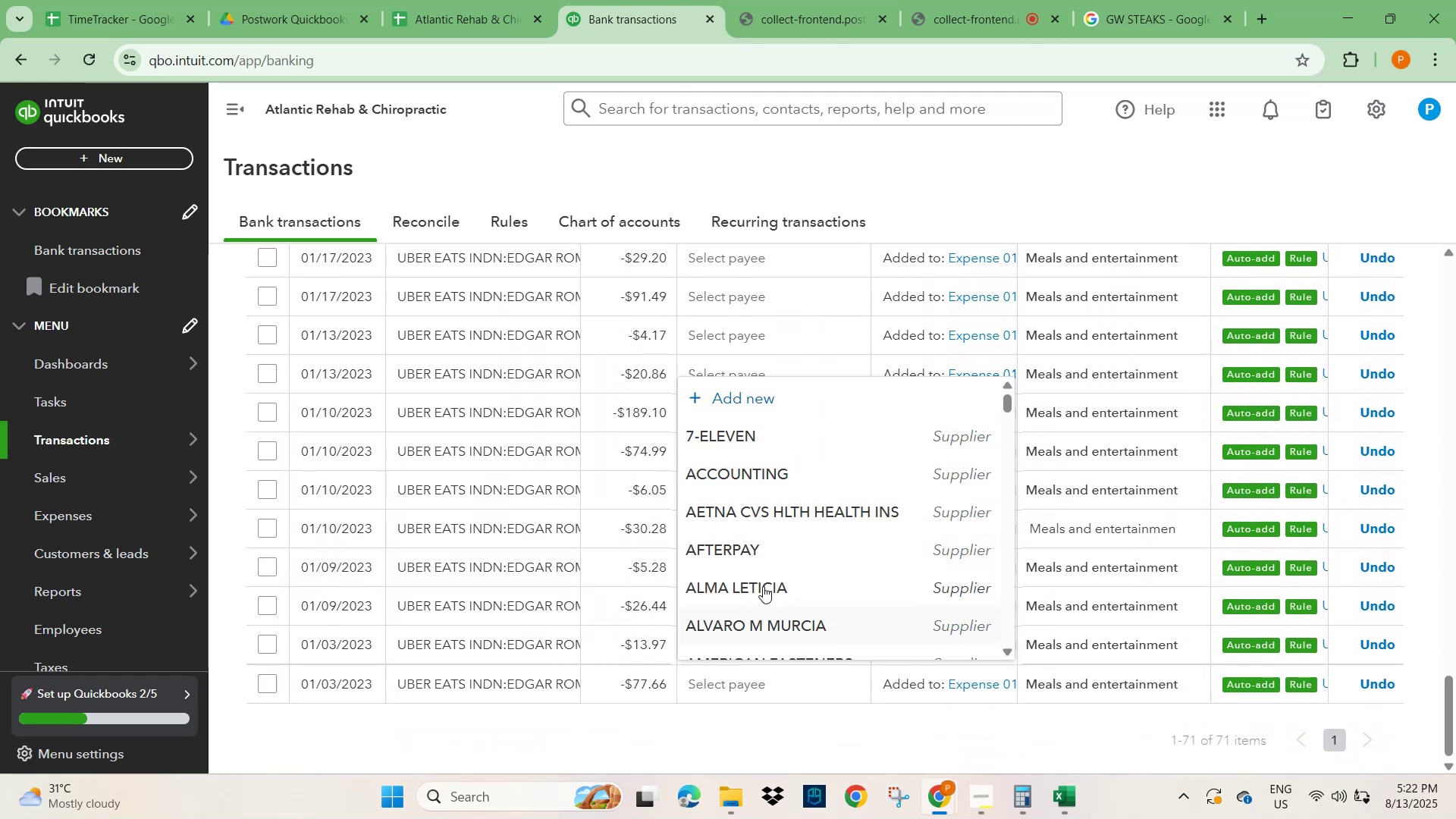 
key(Control+V)
 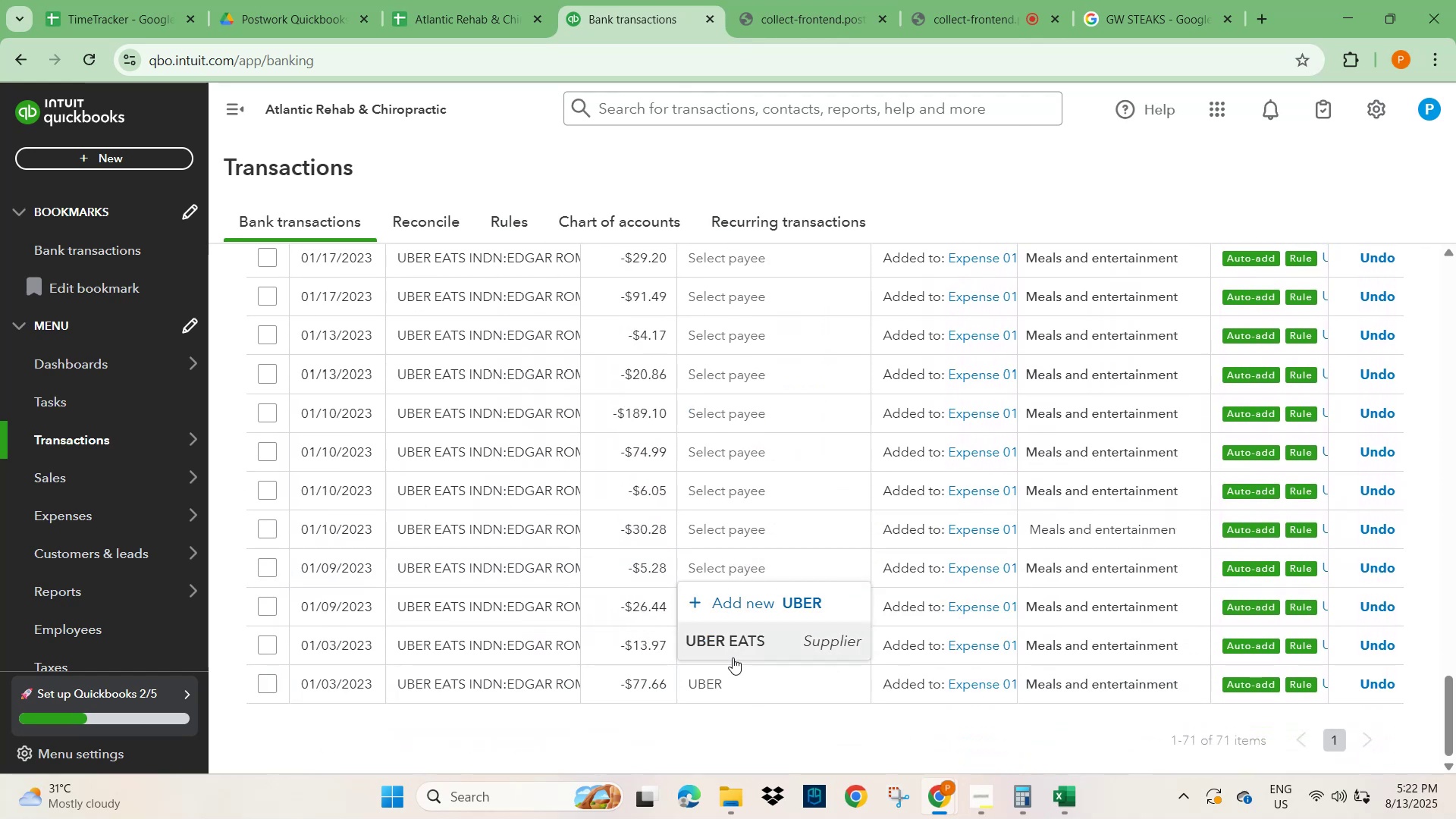 
left_click([731, 638])
 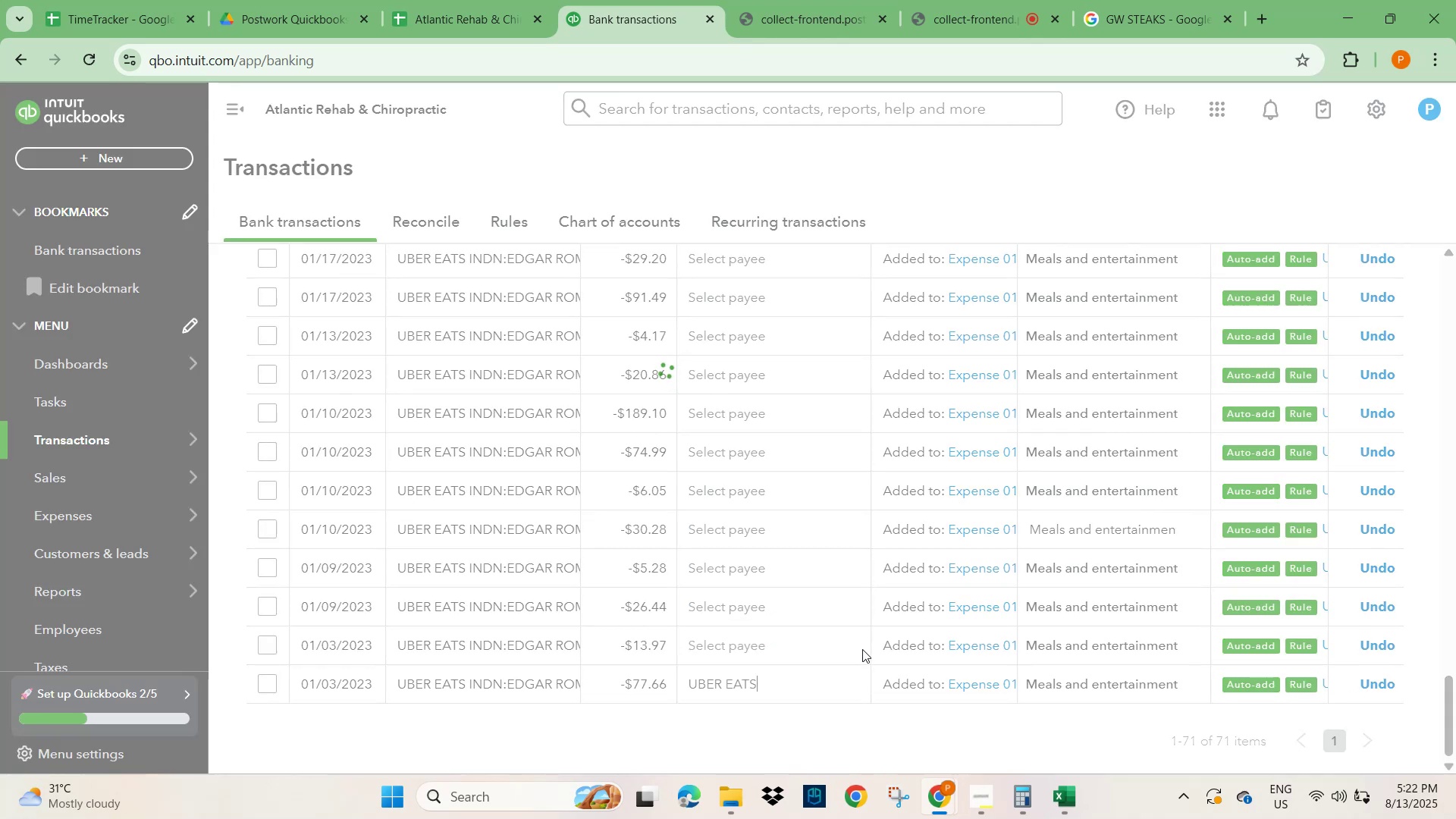 
left_click([813, 648])
 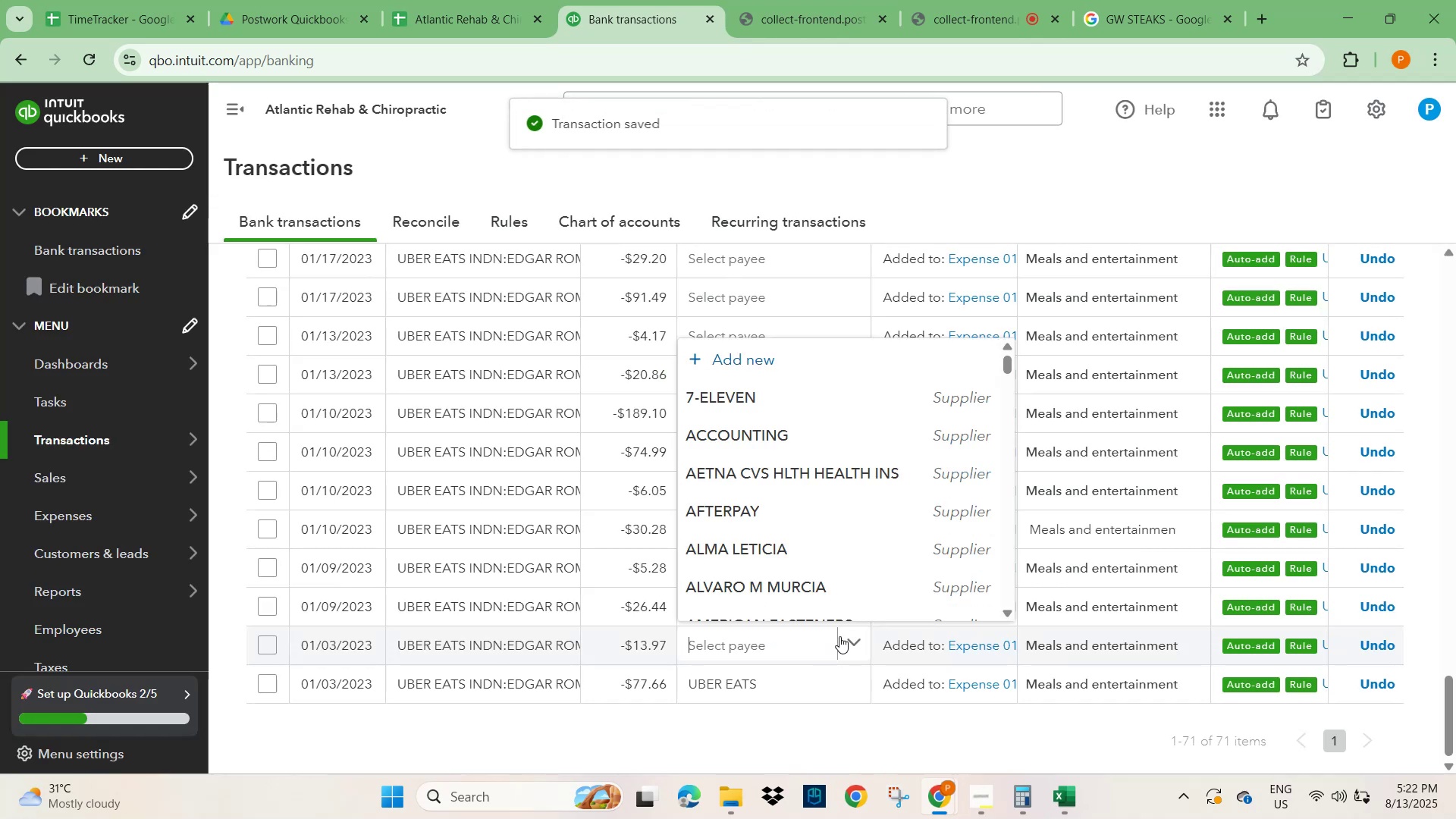 
key(Control+V)
 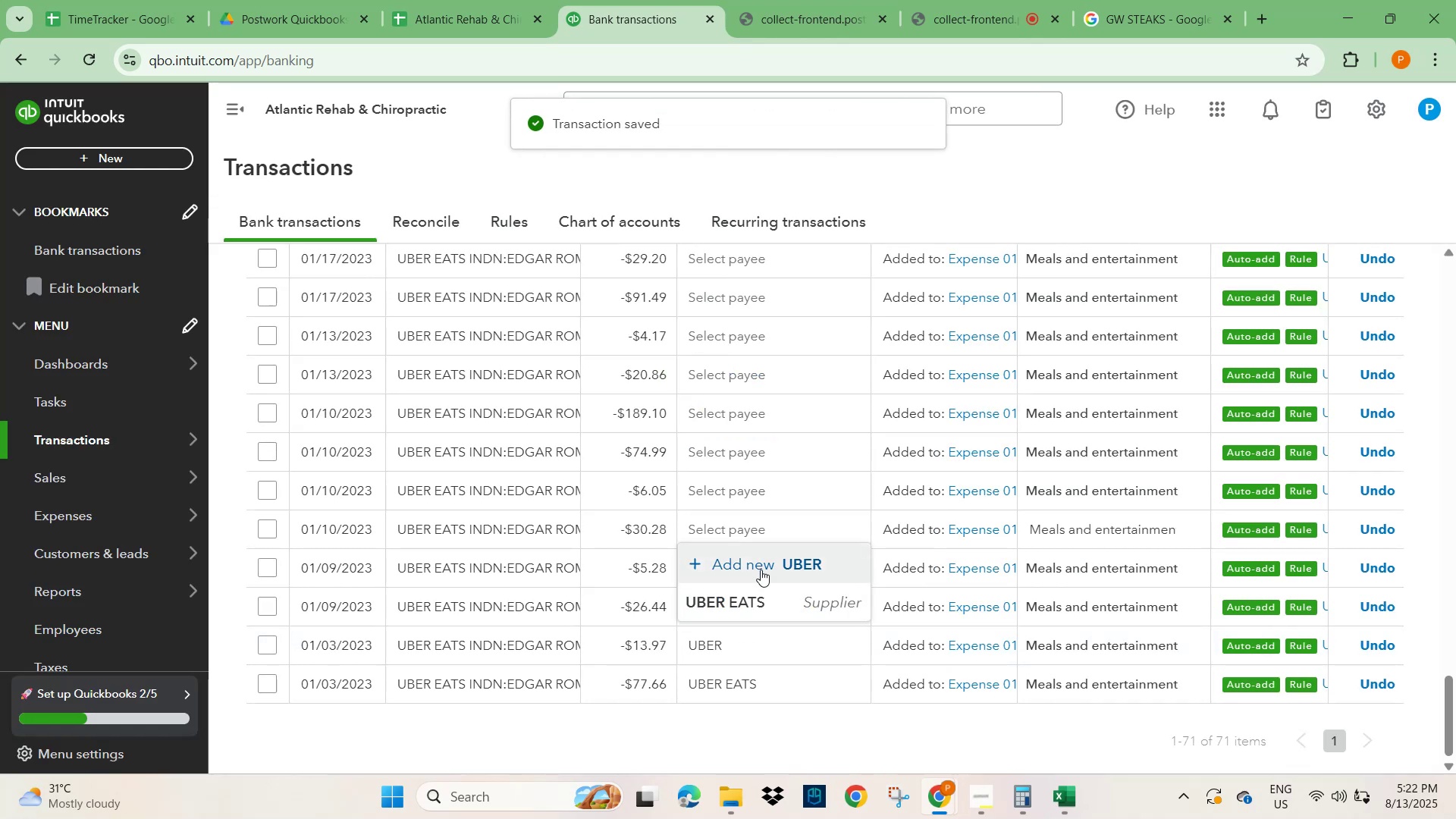 
left_click([757, 595])
 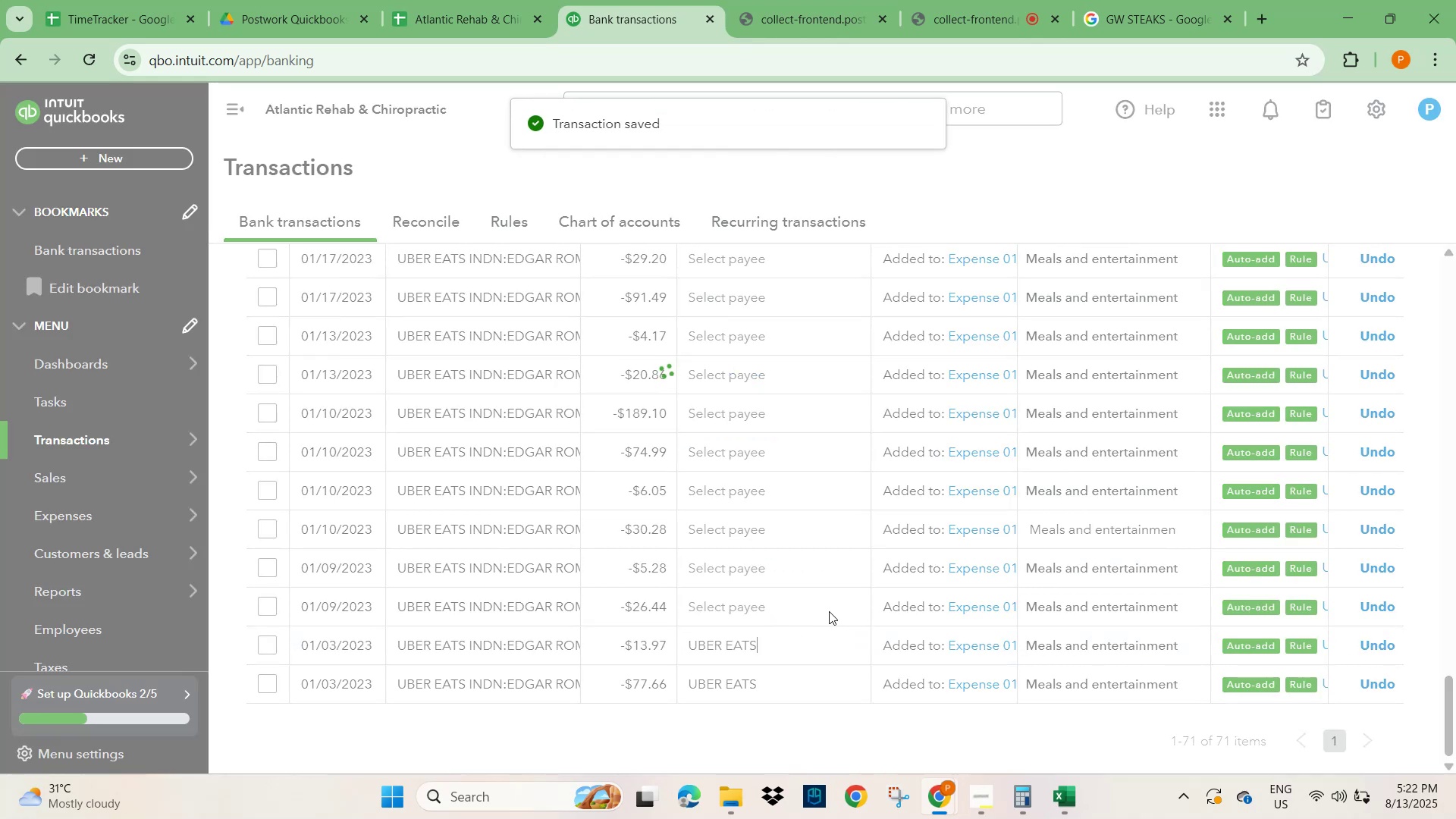 
key(Control+V)
 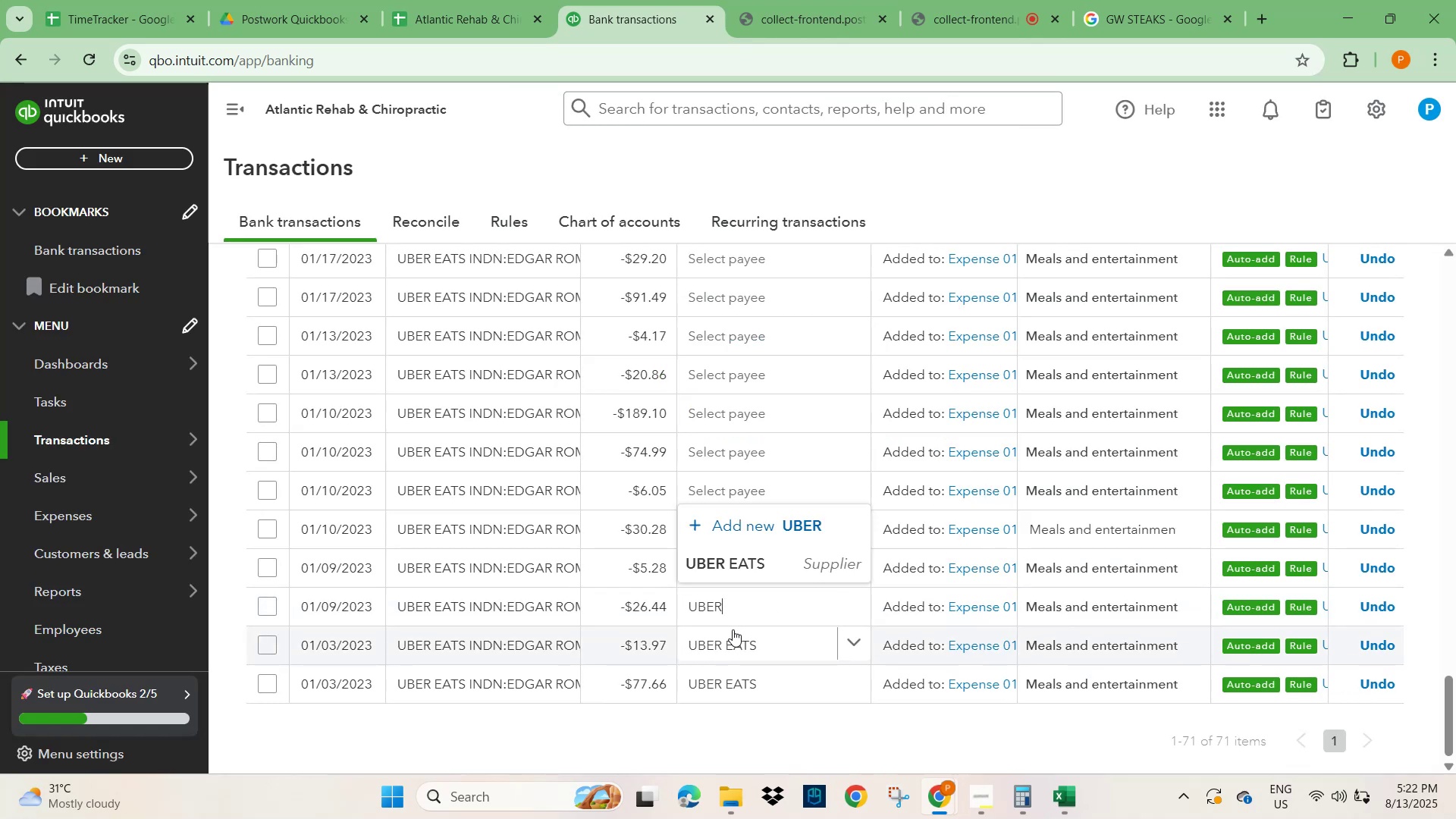 
left_click([726, 564])
 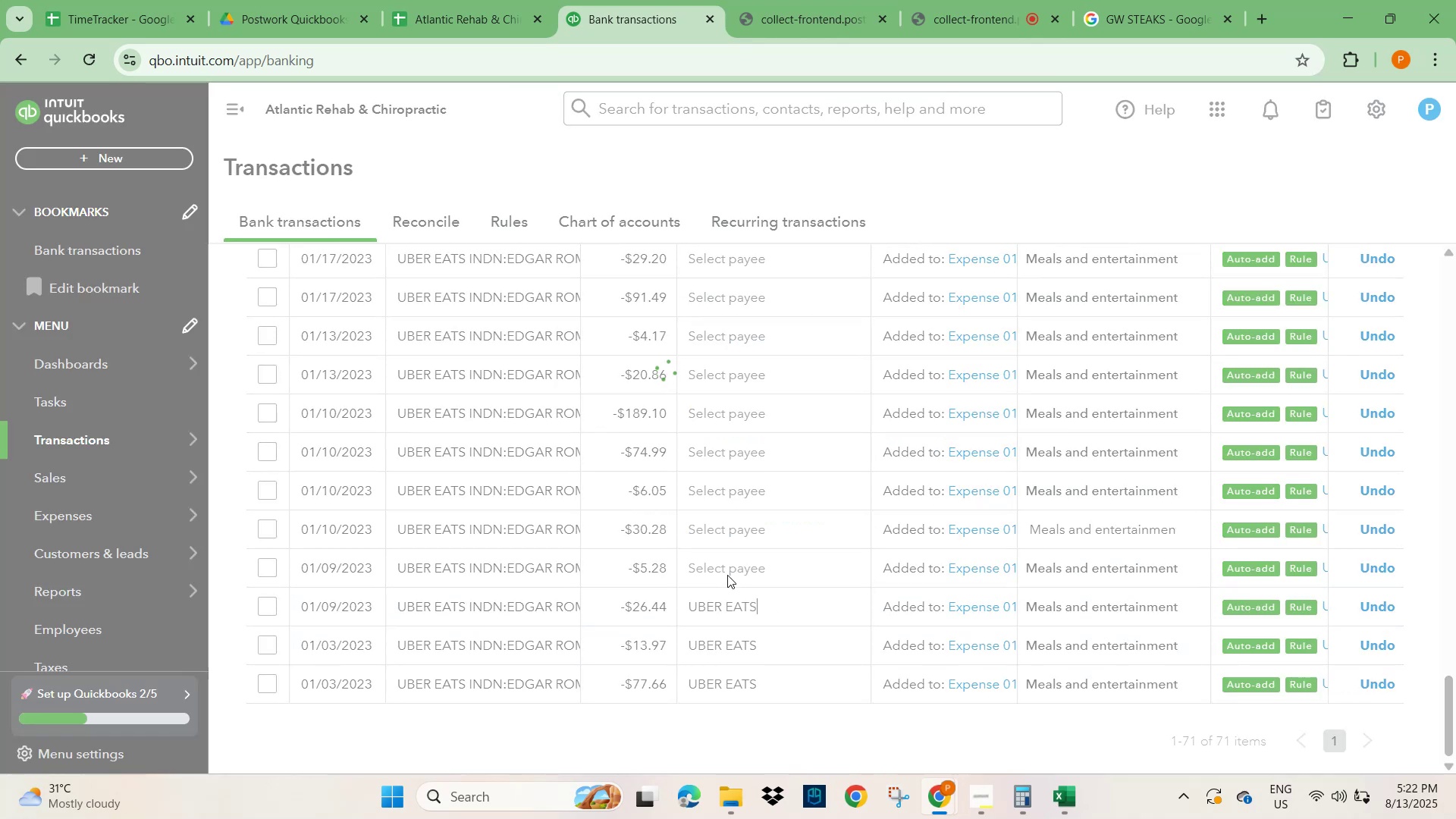 
mouse_move([723, 595])
 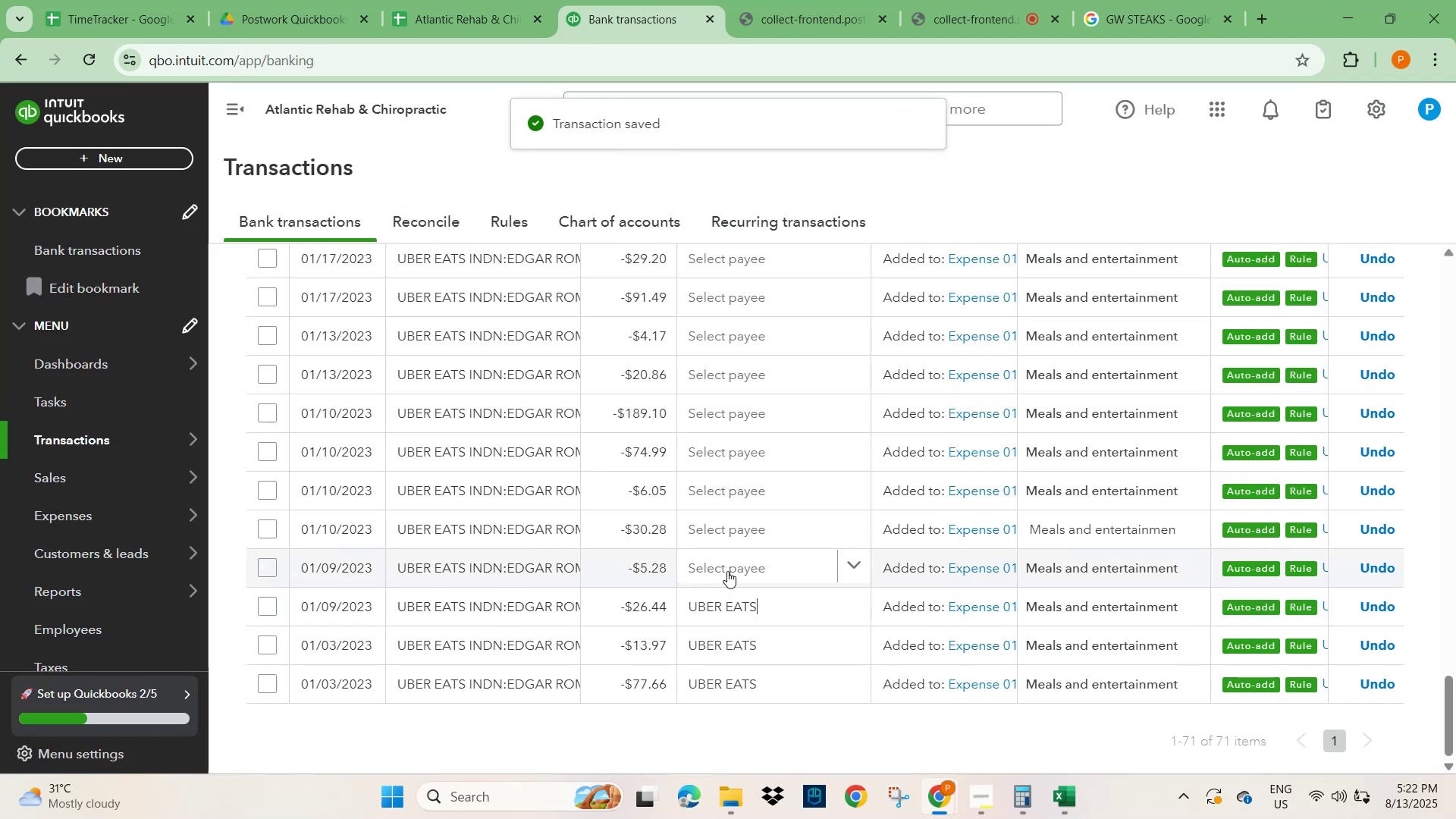 
left_click([727, 570])
 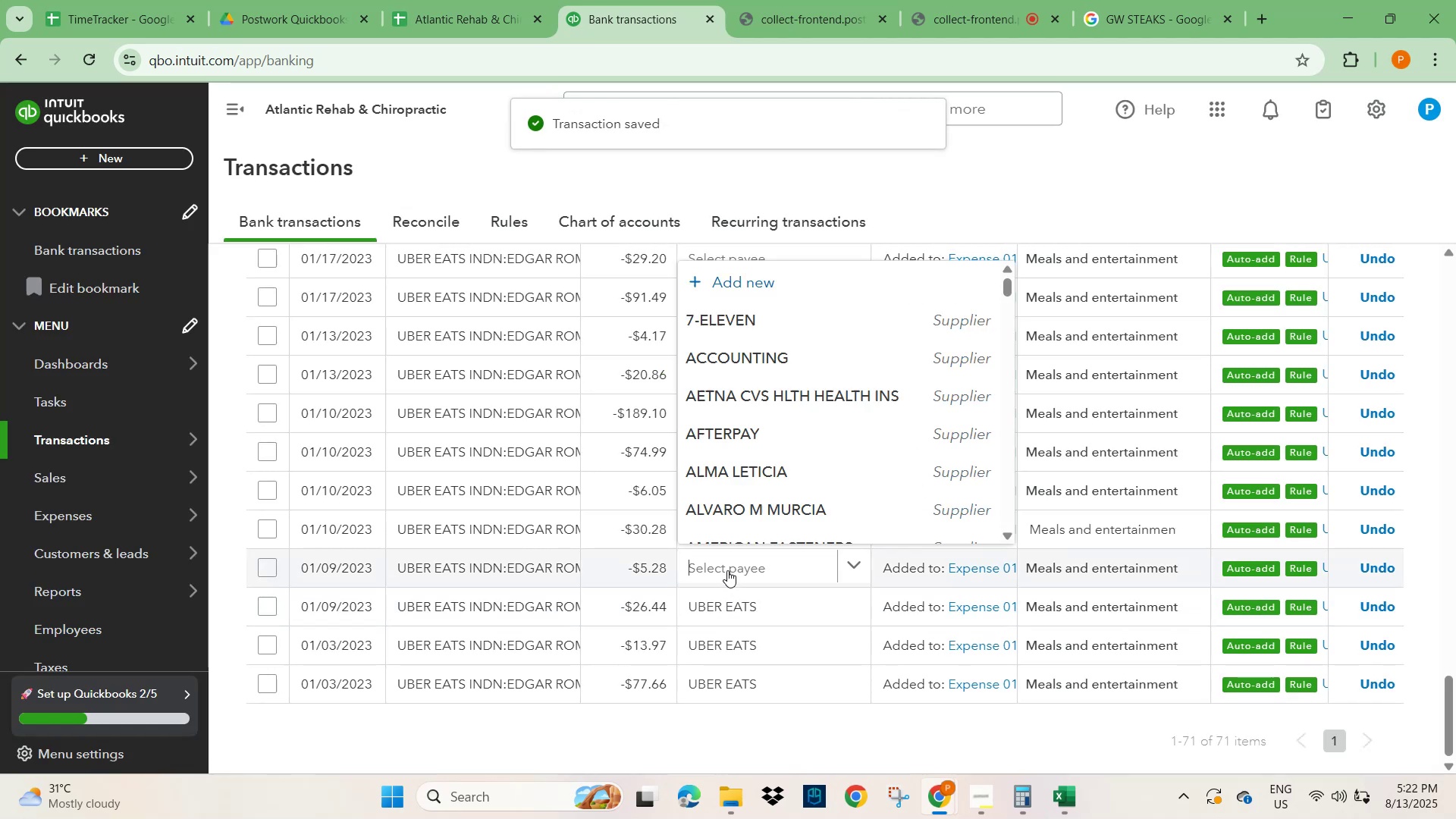 
key(Control+V)
 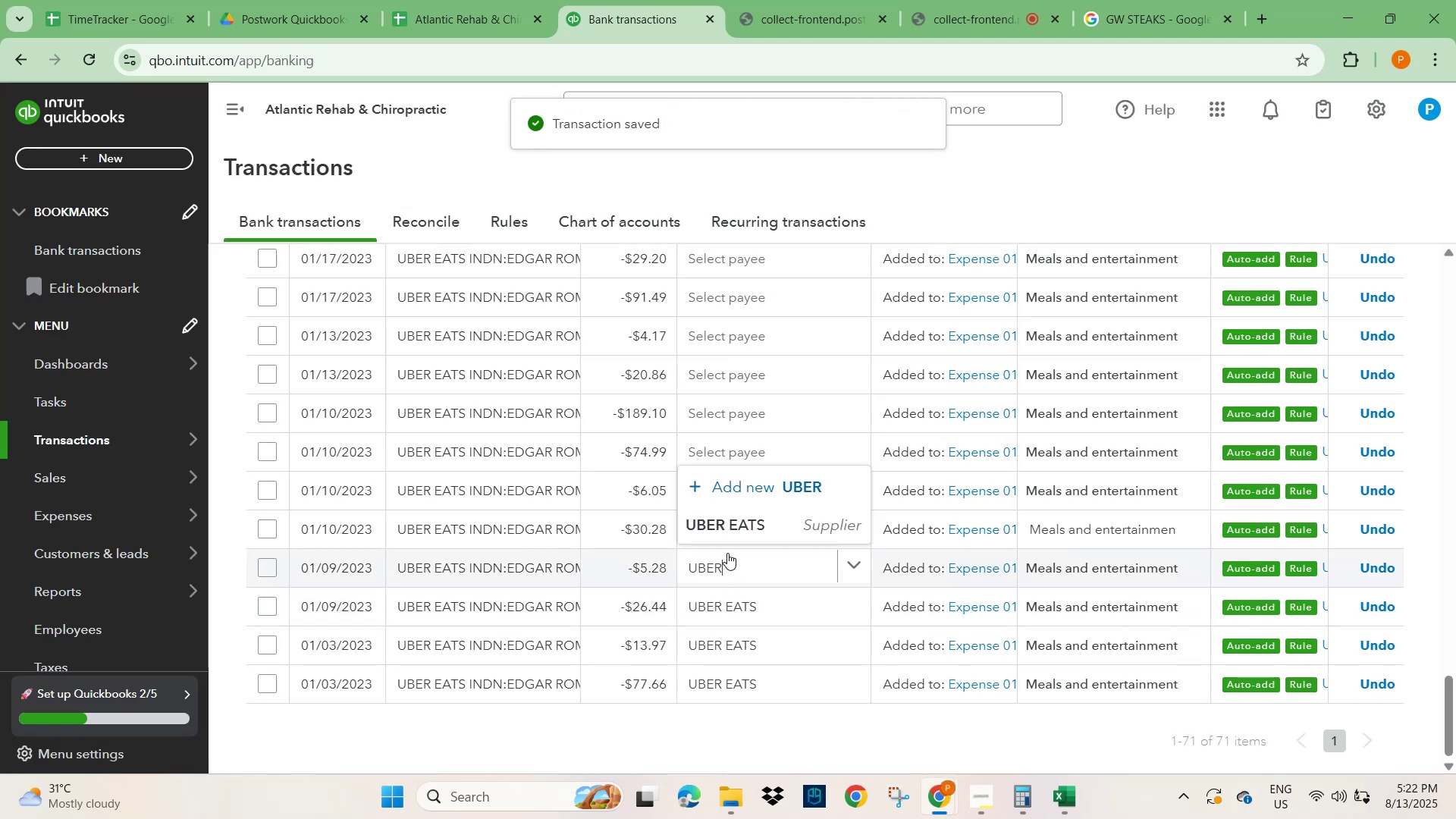 
left_click([752, 530])
 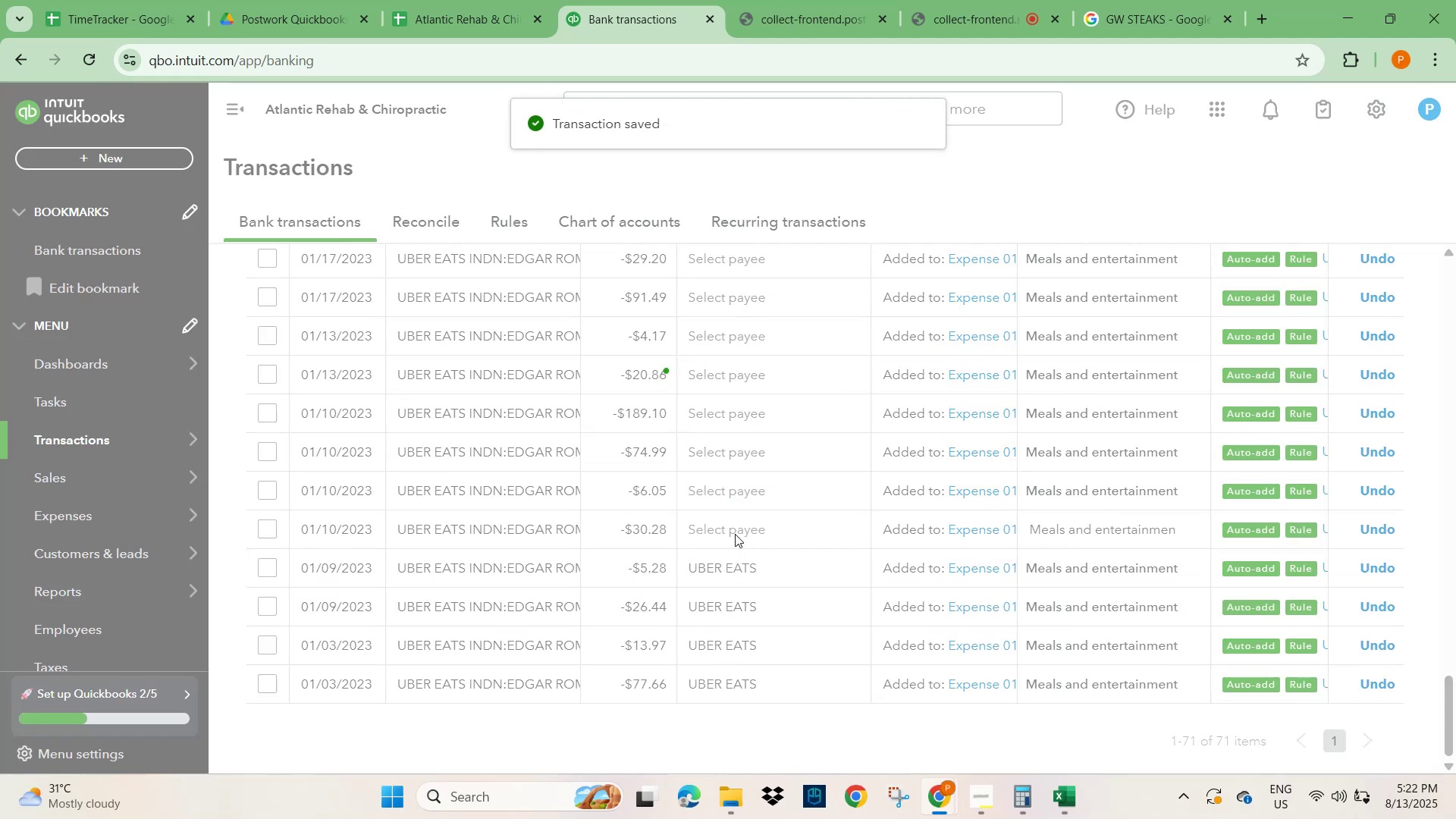 
left_click([734, 530])
 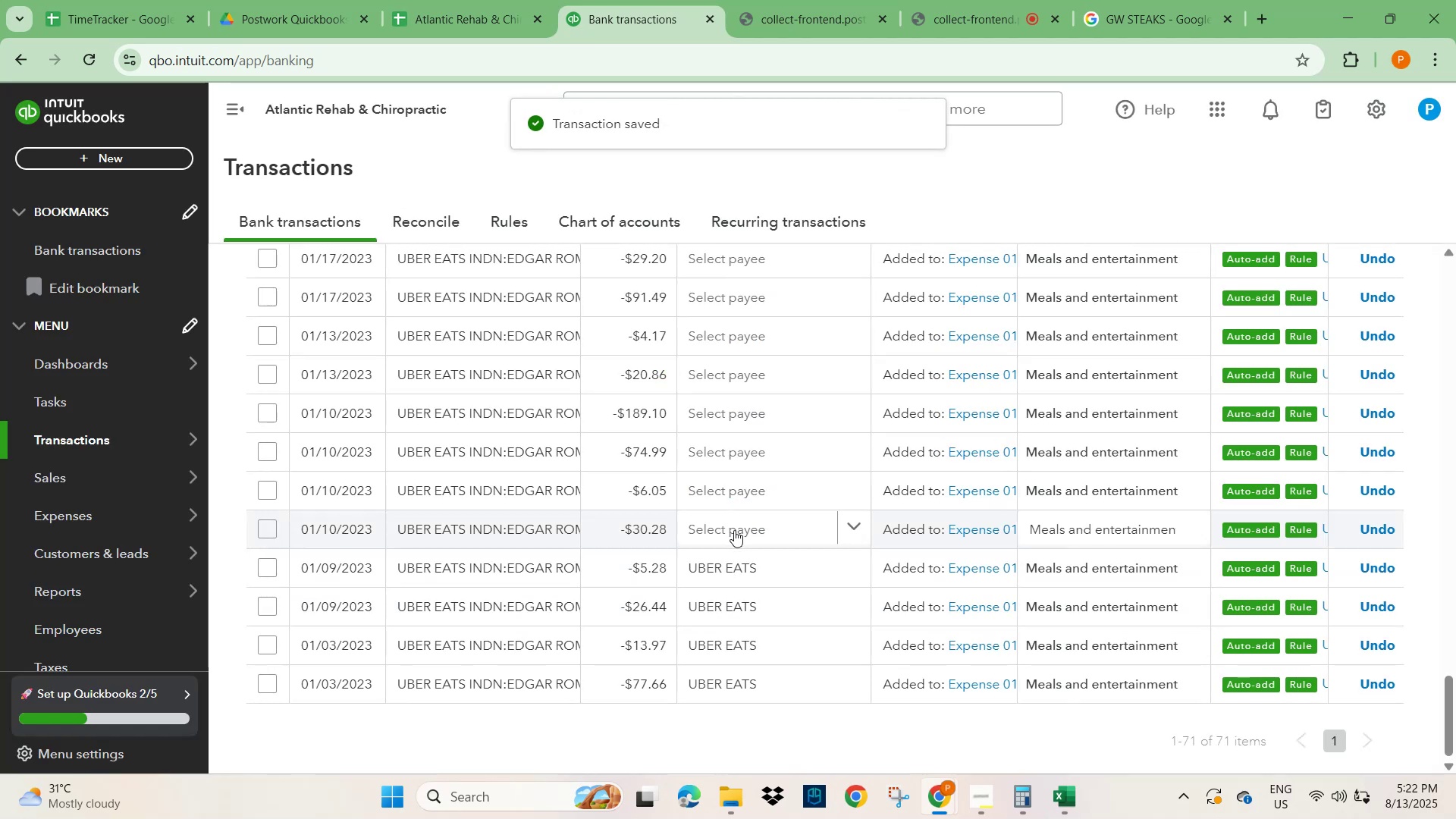 
key(Control+V)
 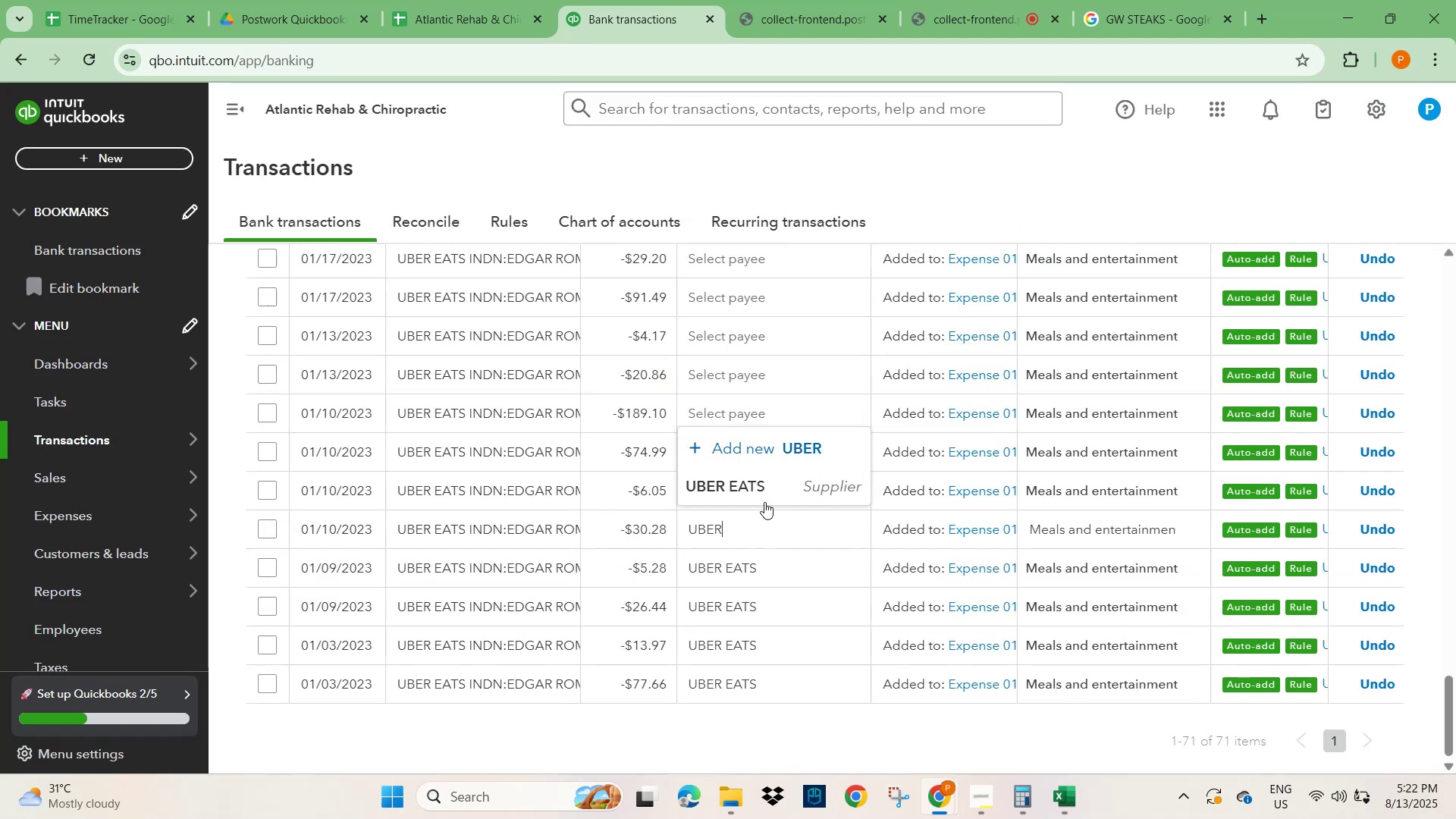 
left_click([753, 482])
 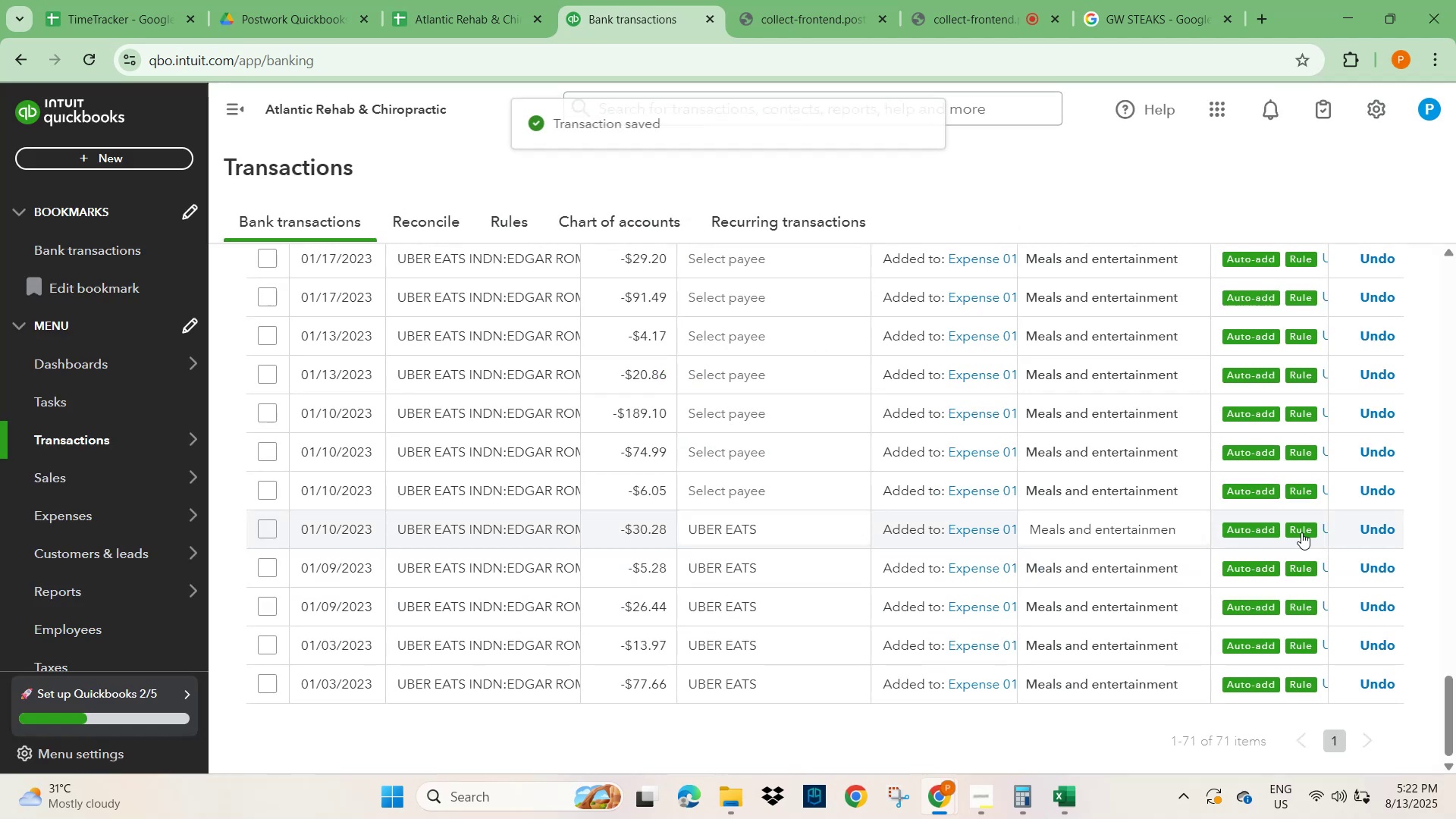 
left_click([1302, 493])
 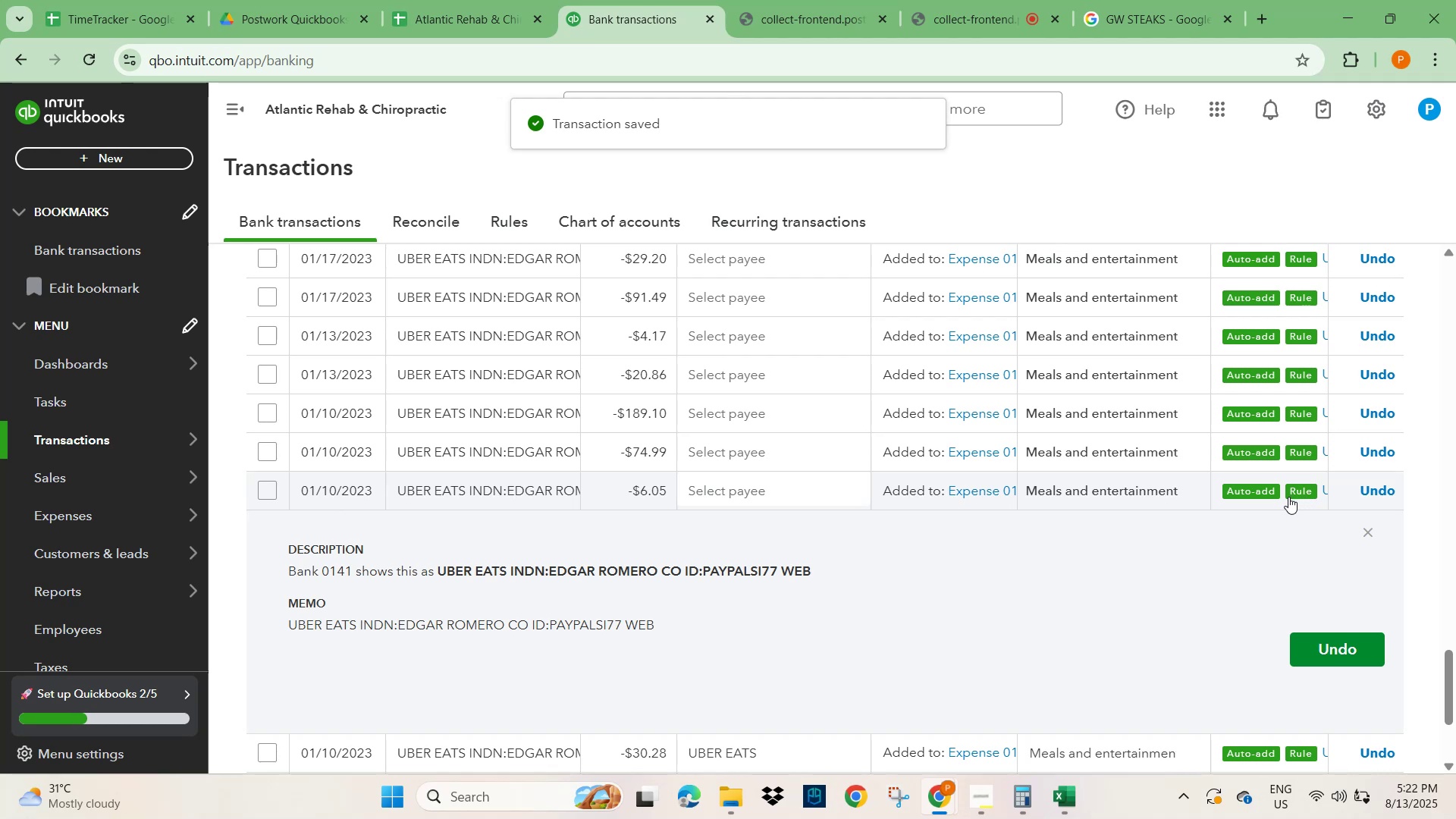 
scroll: coordinate [1034, 663], scroll_direction: down, amount: 4.0
 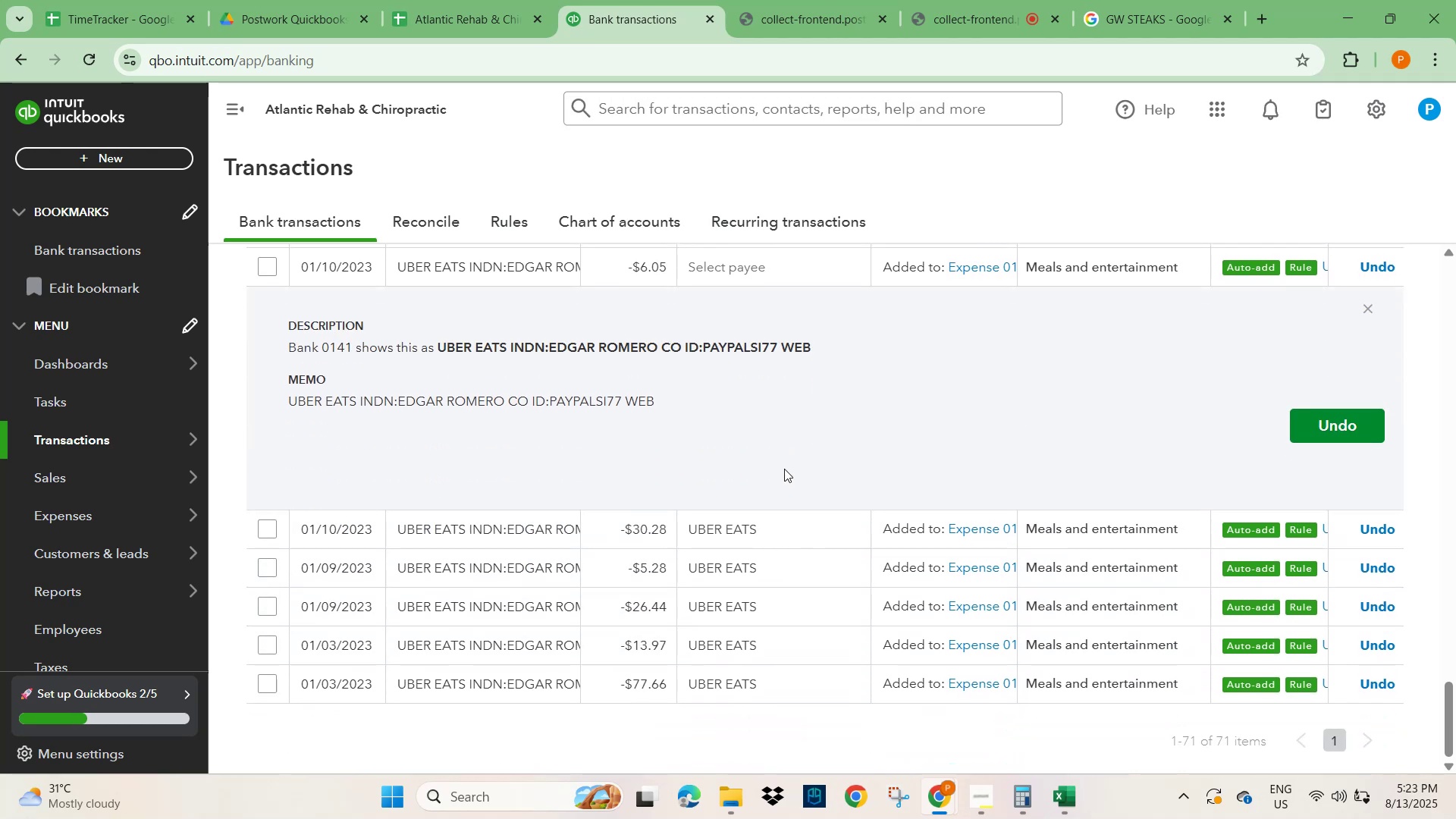 
wait(11.72)
 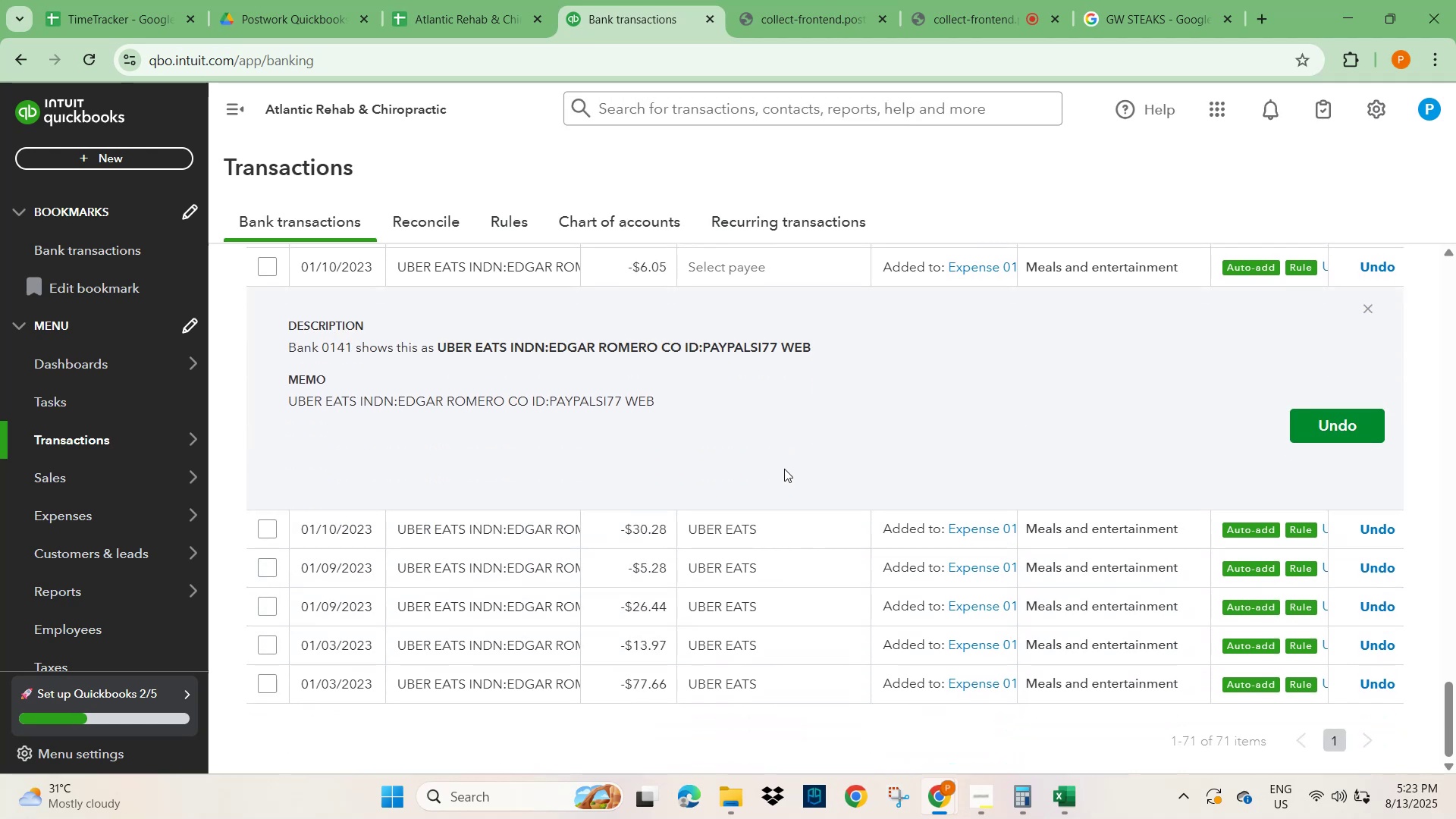 
left_click([963, 579])
 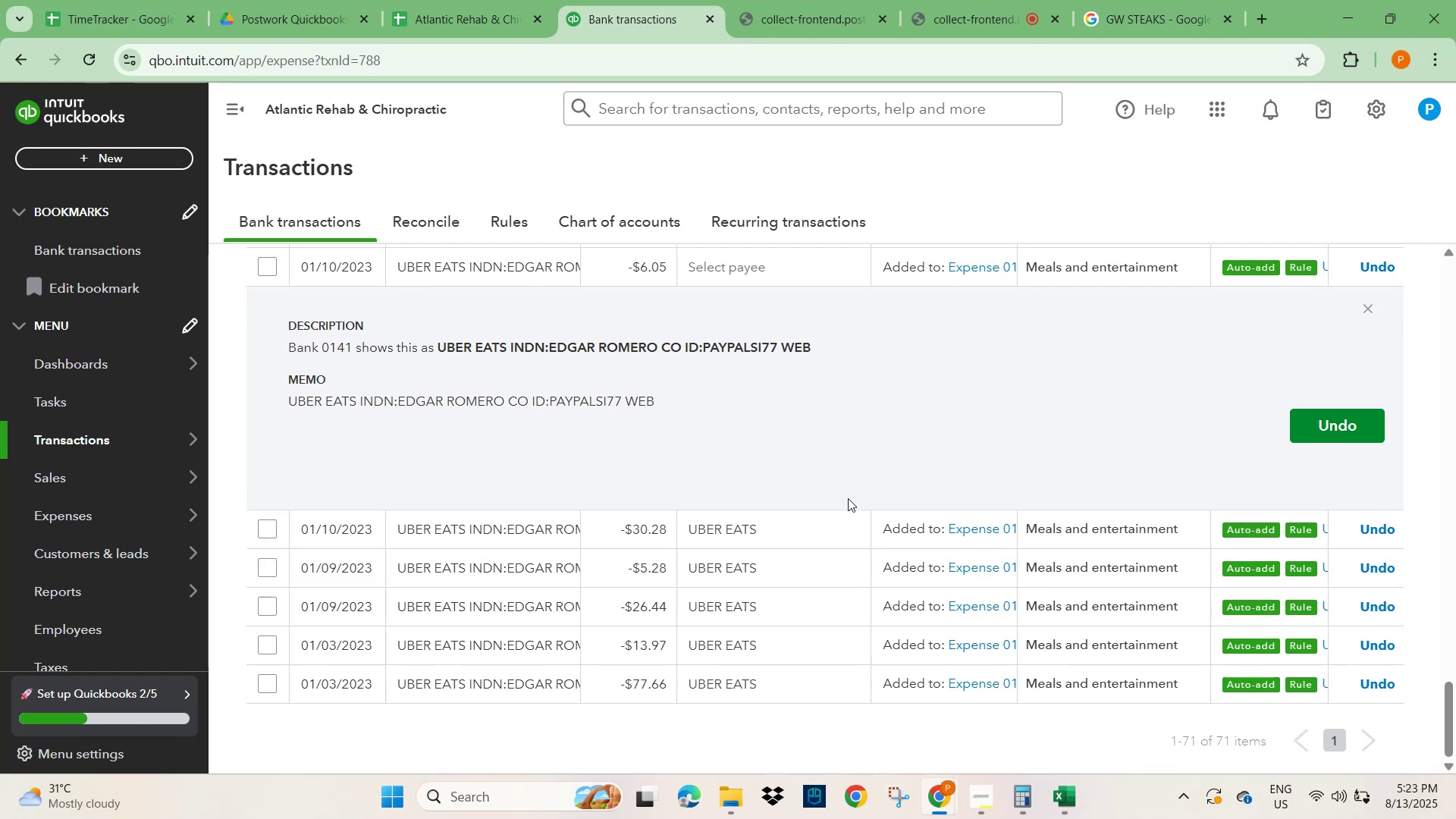 
scroll: coordinate [834, 466], scroll_direction: up, amount: 3.0
 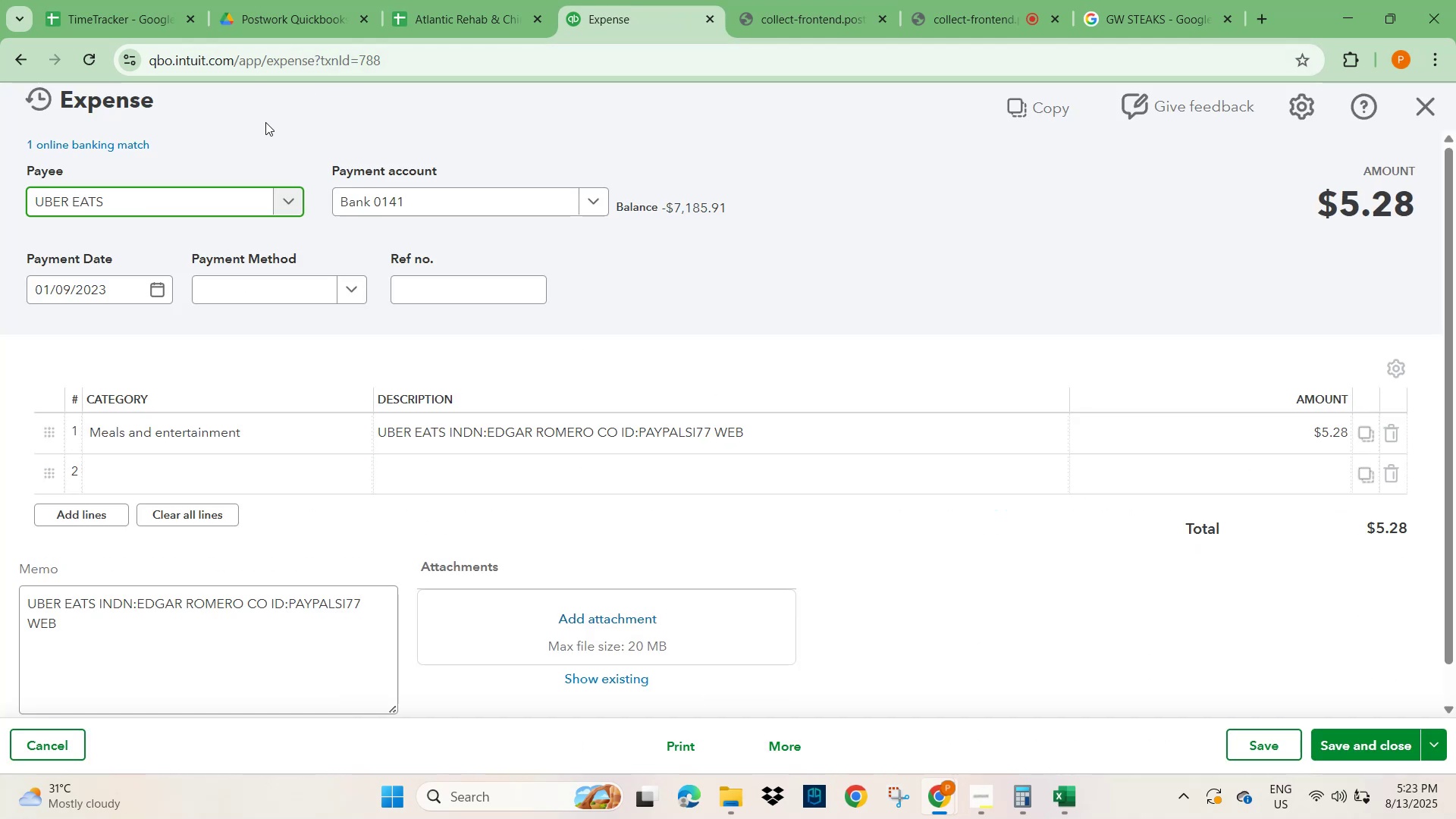 
wait(5.41)
 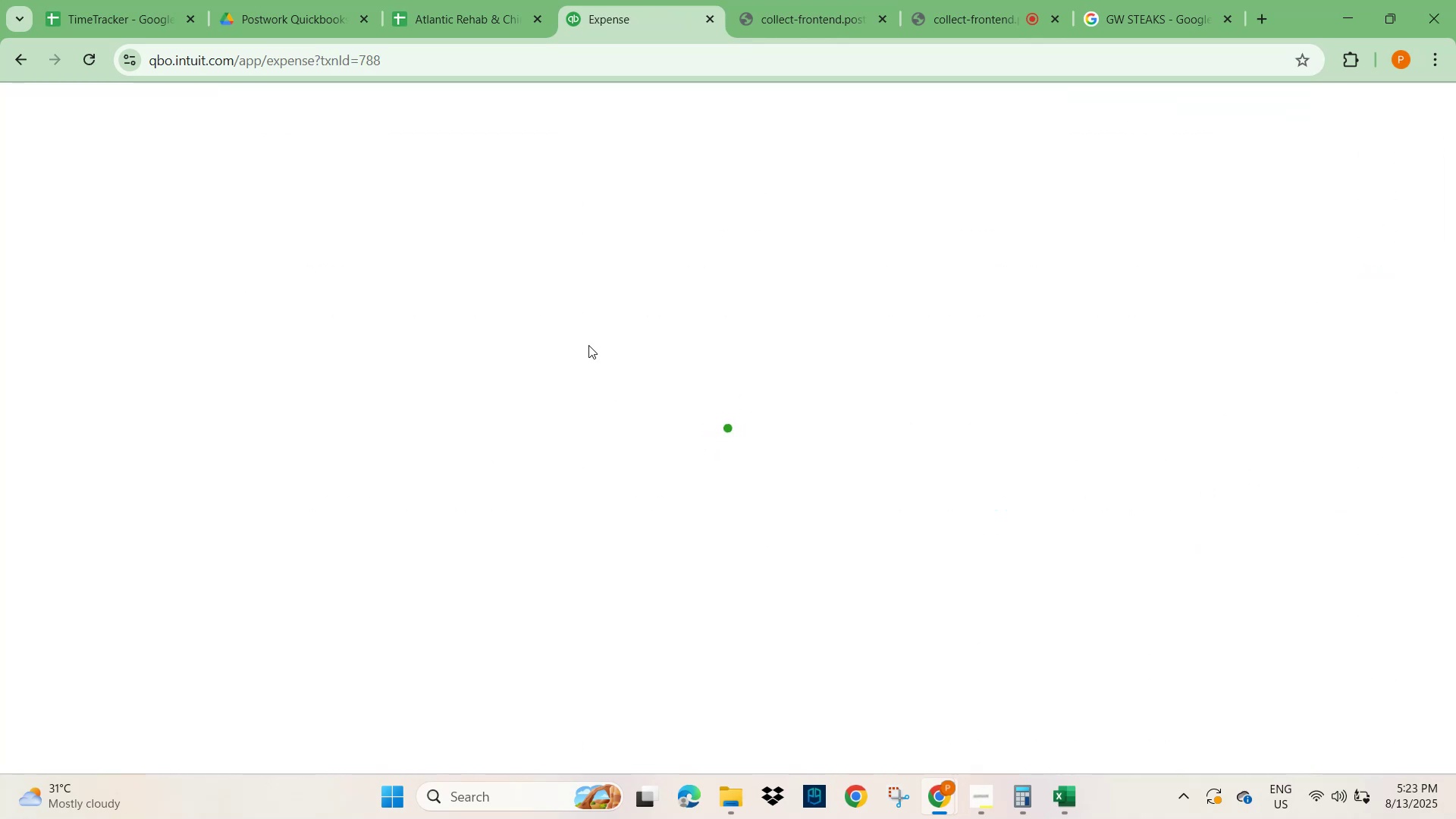 
scroll: coordinate [489, 389], scroll_direction: down, amount: 5.0
 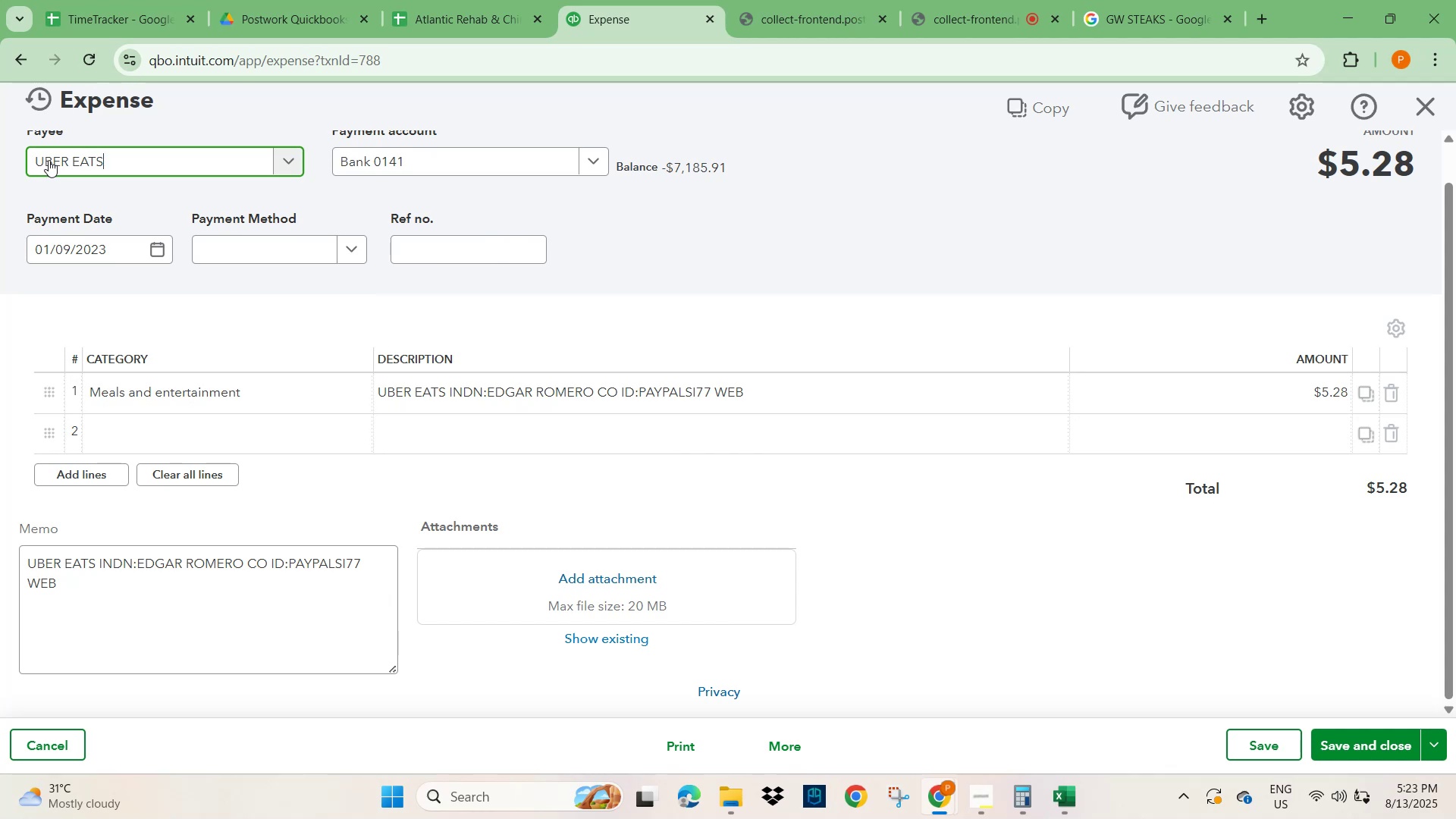 
left_click([27, 65])
 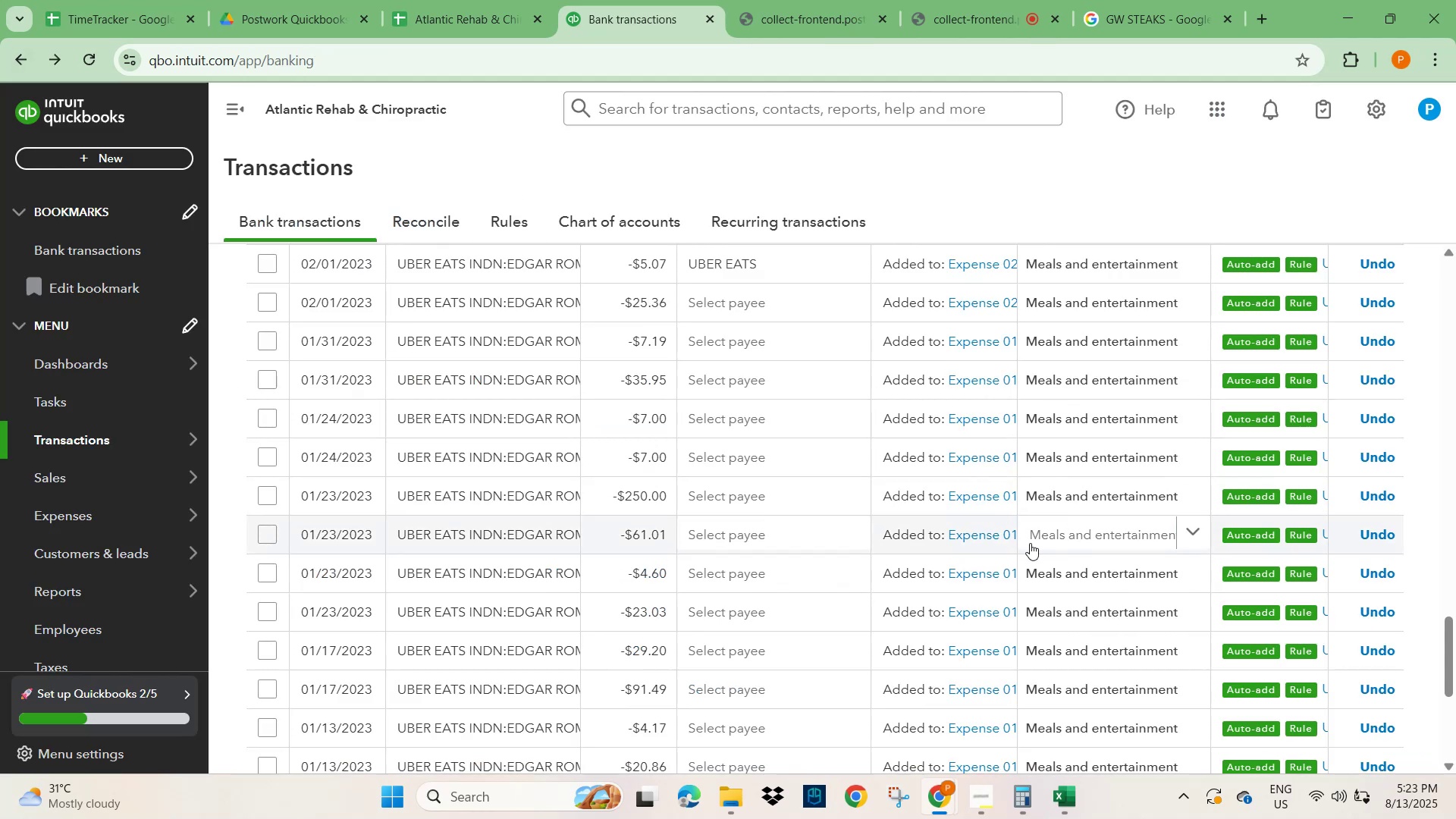 
scroll: coordinate [873, 539], scroll_direction: down, amount: 1.0
 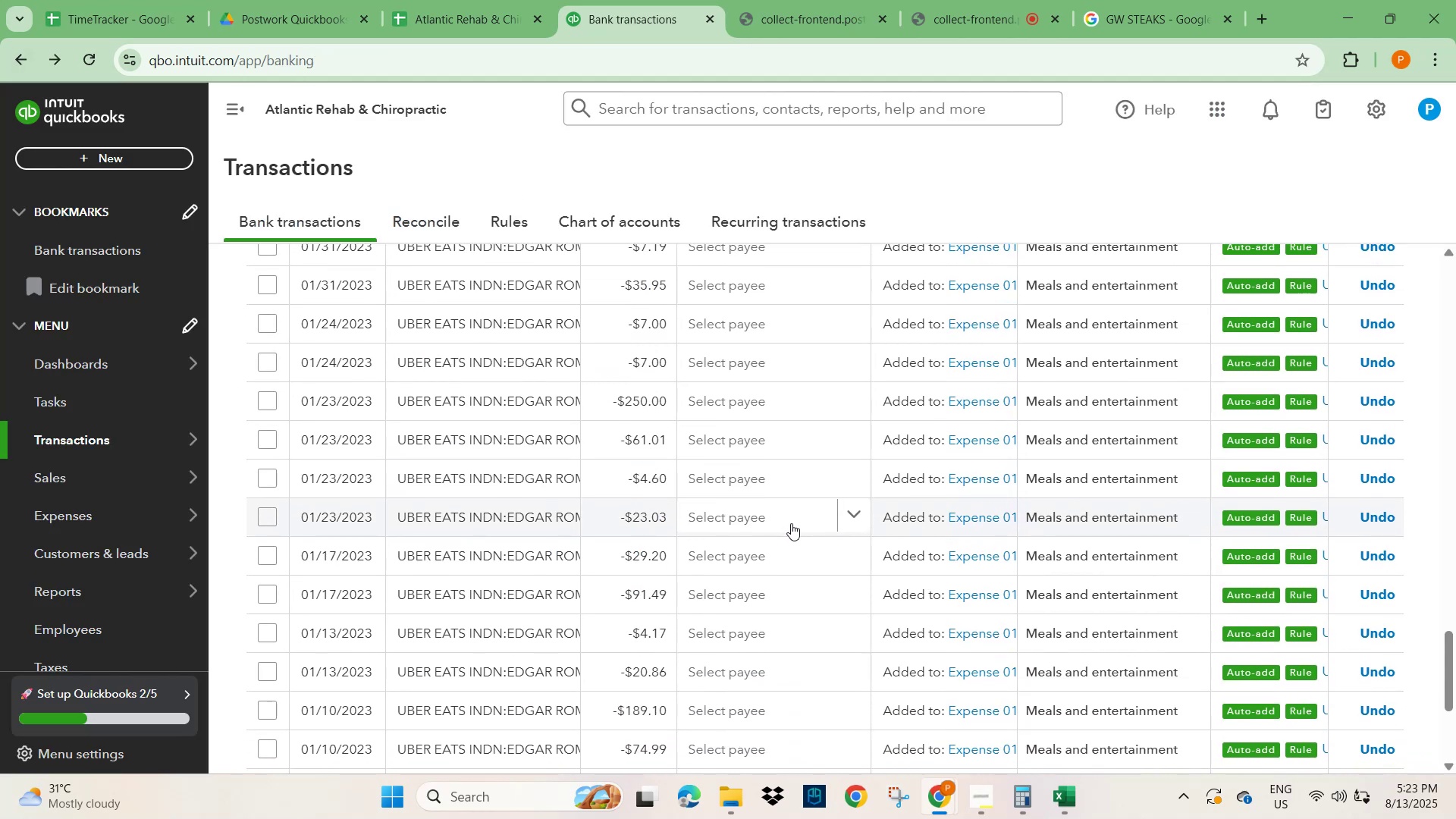 
scroll: coordinate [866, 454], scroll_direction: up, amount: 27.0
 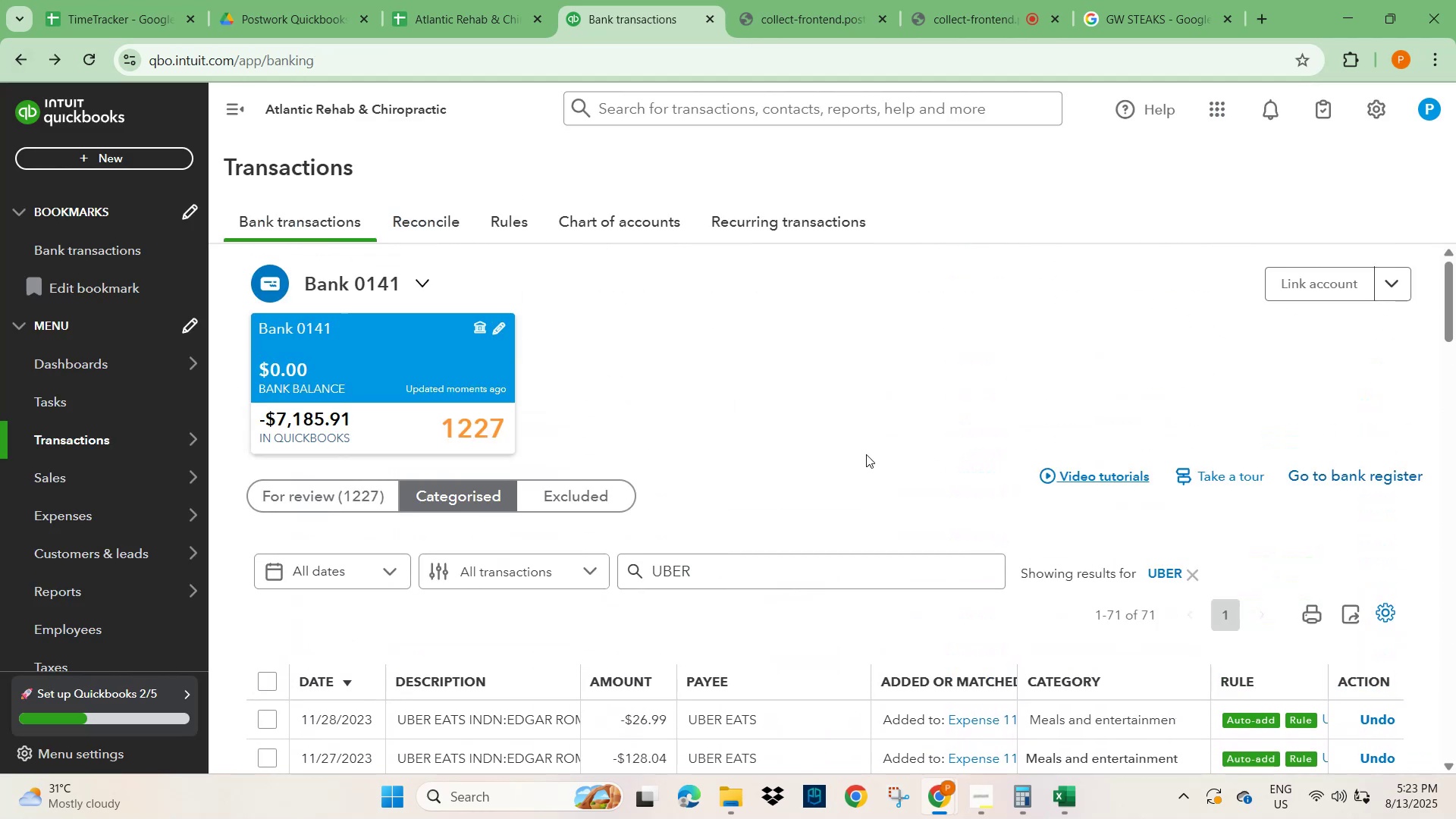 
scroll: coordinate [695, 482], scroll_direction: down, amount: 3.0
 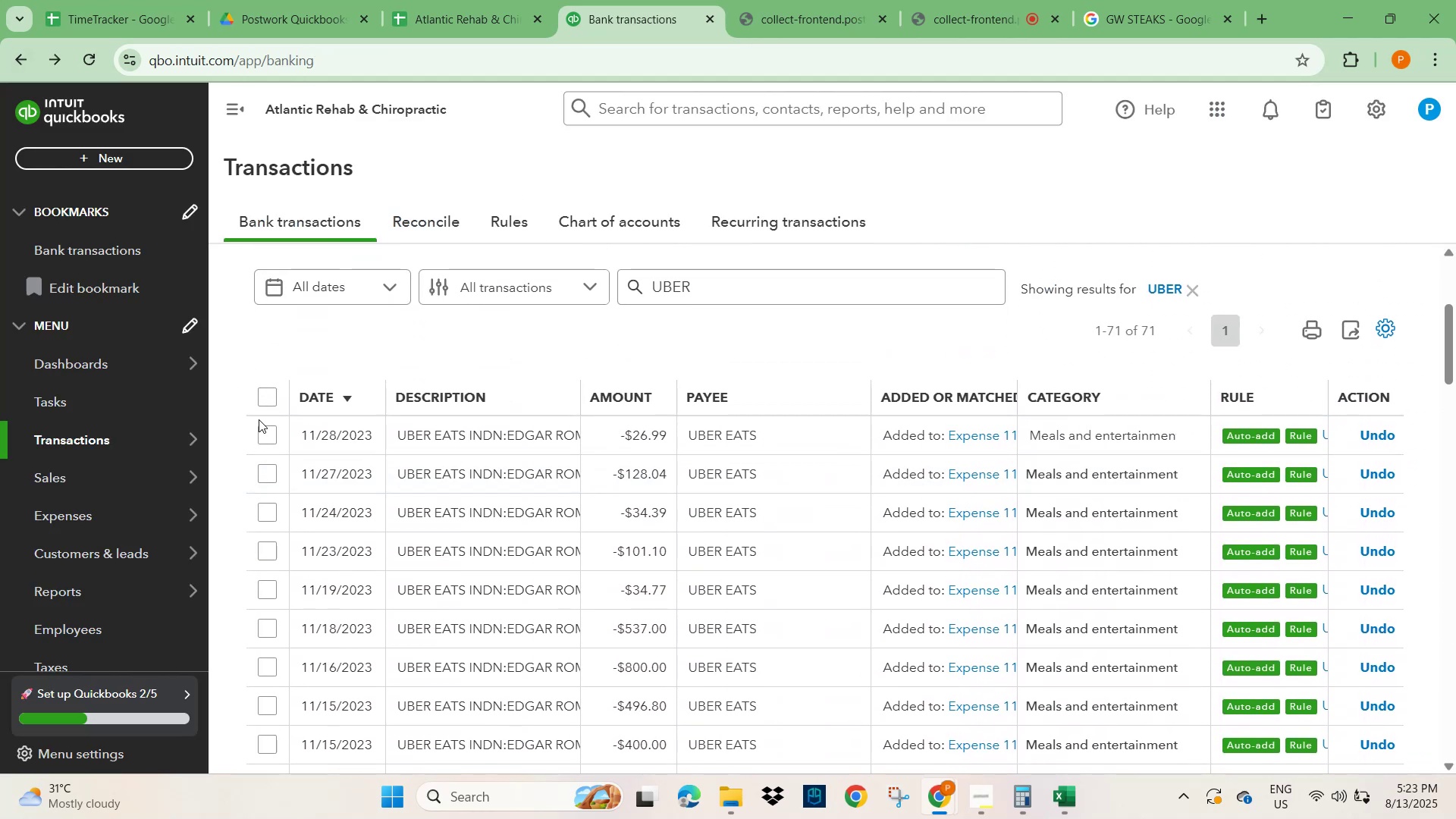 
left_click([262, 402])
 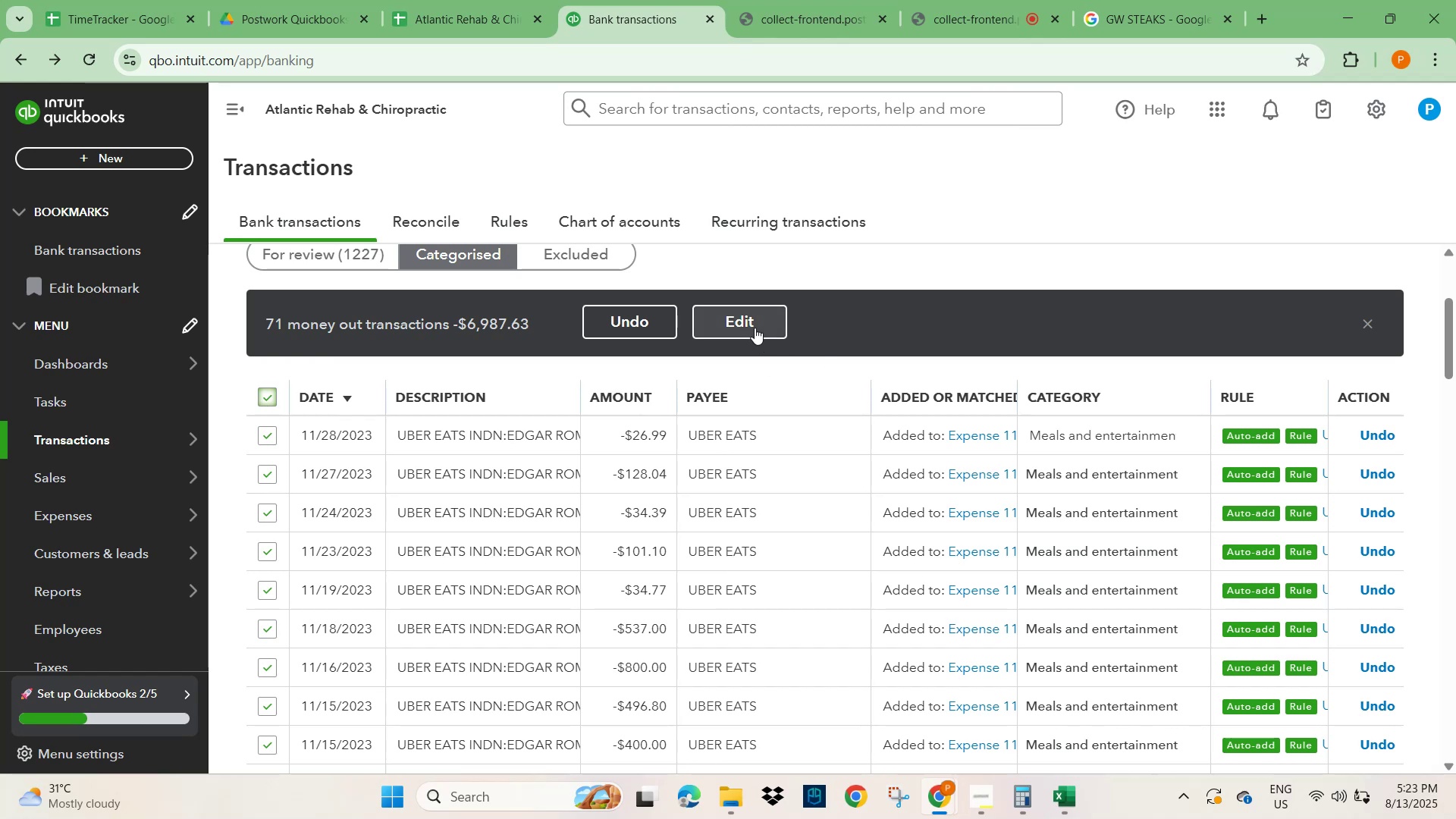 
left_click([752, 322])
 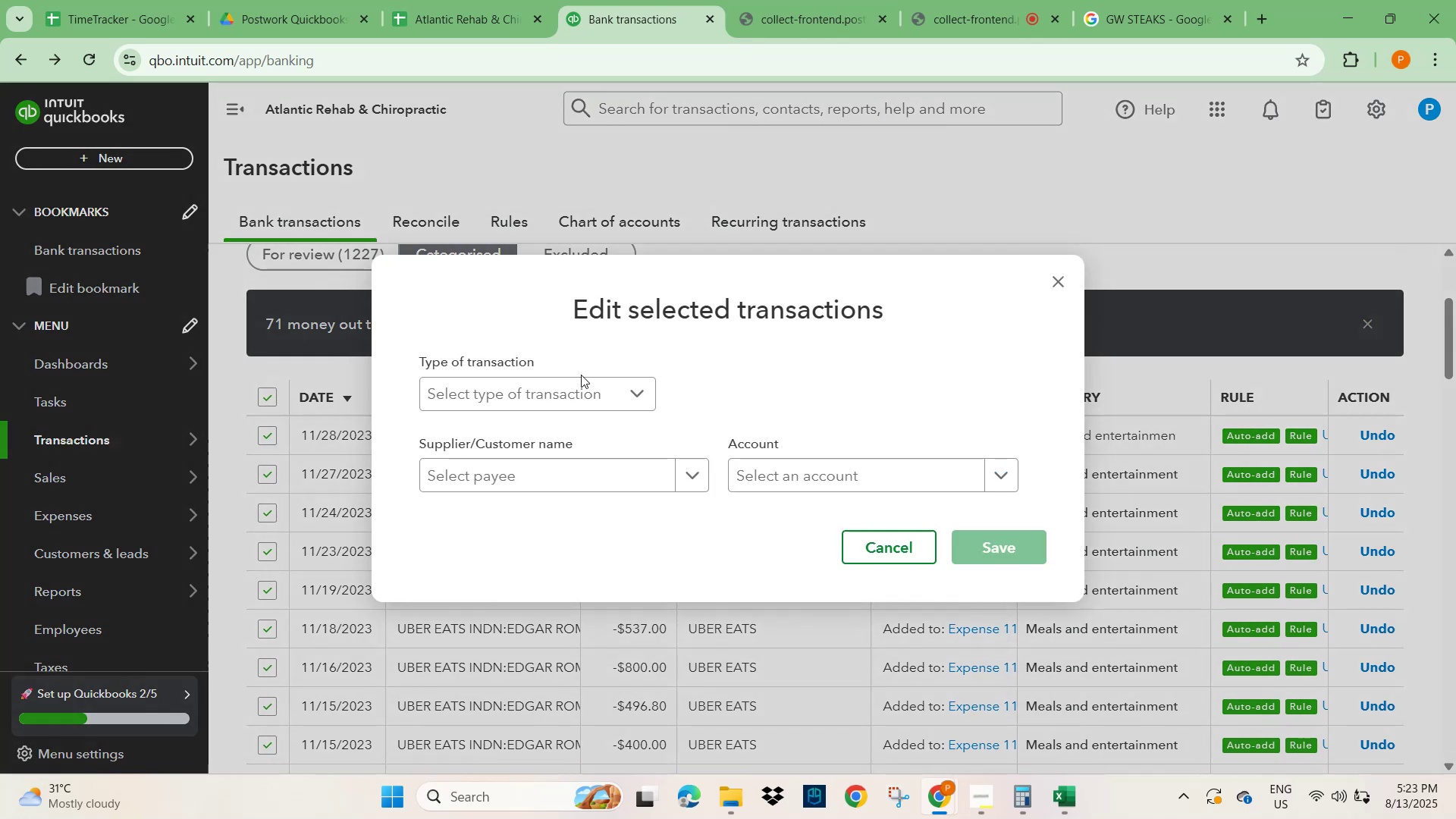 
mouse_move([601, 409])
 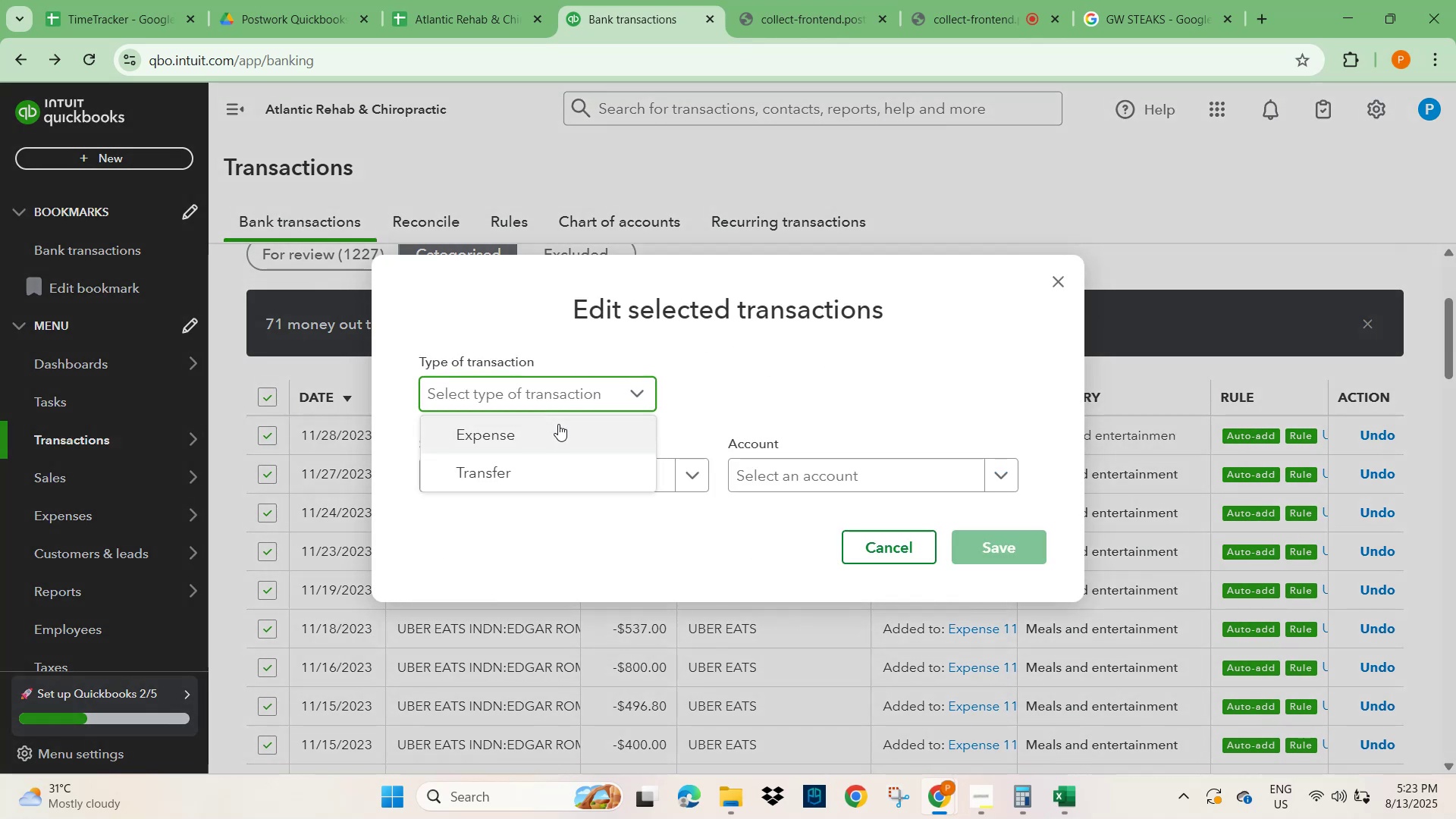 
left_click([558, 424])
 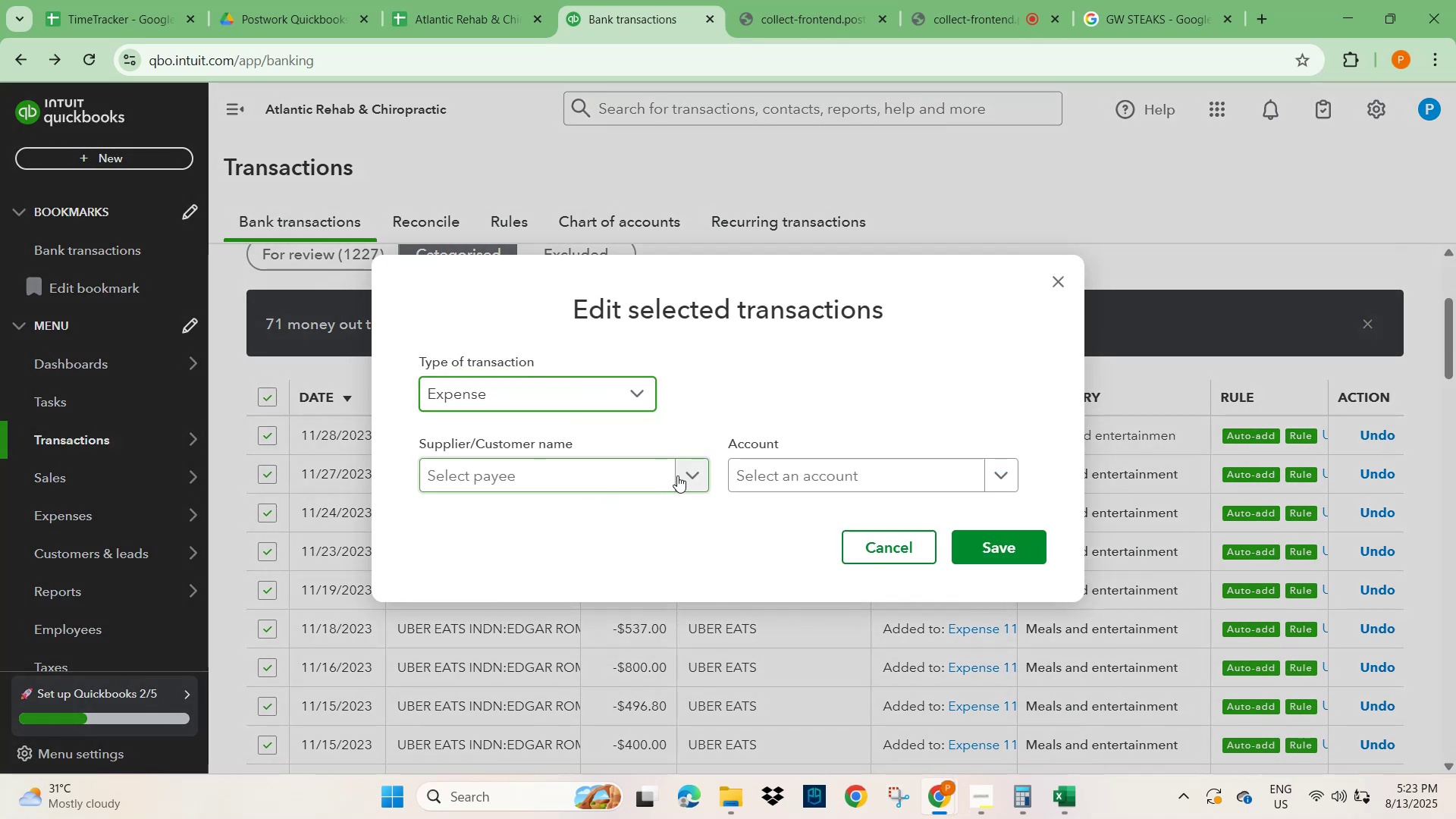 
left_click([689, 473])
 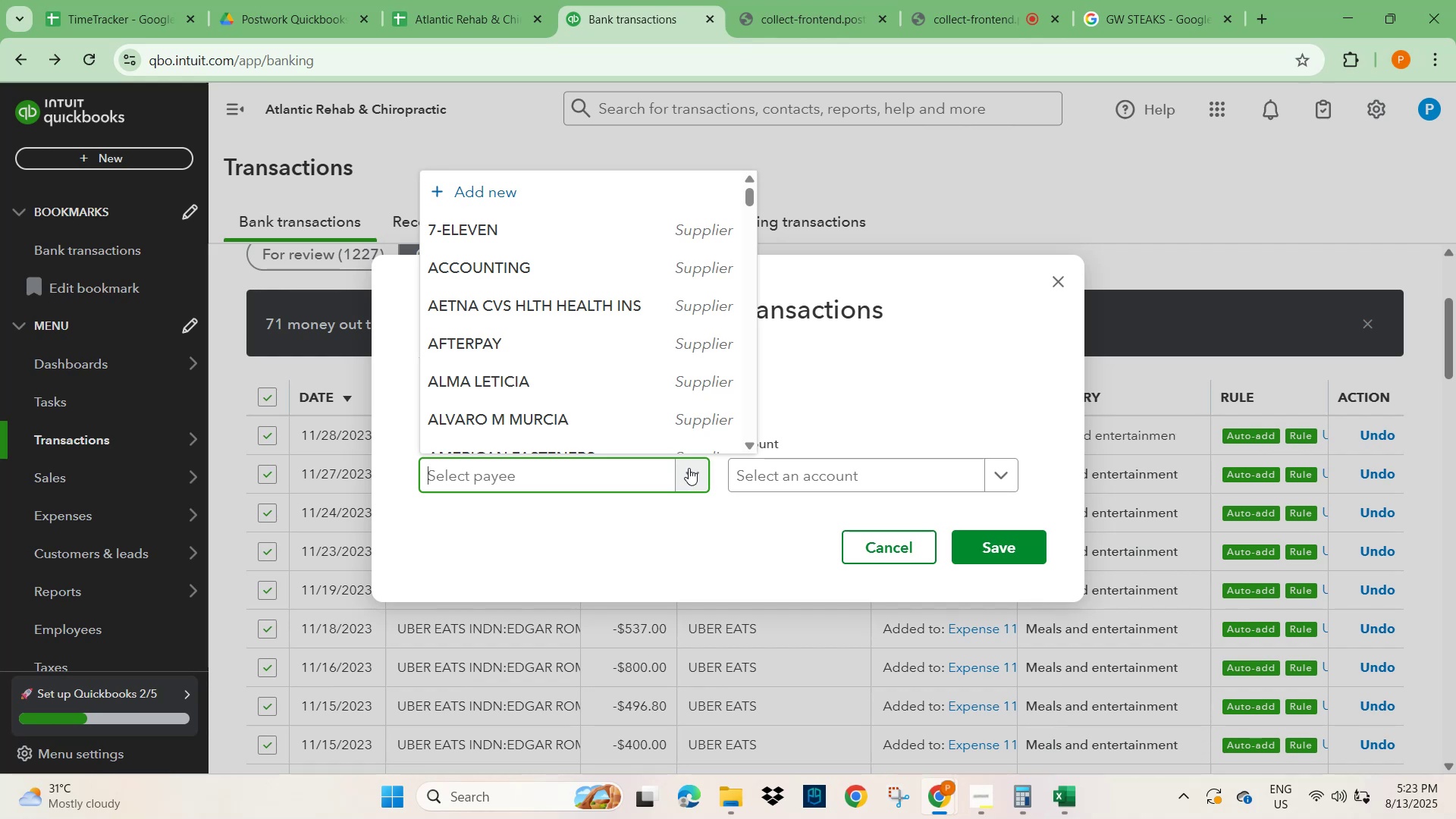 
type(UB)
 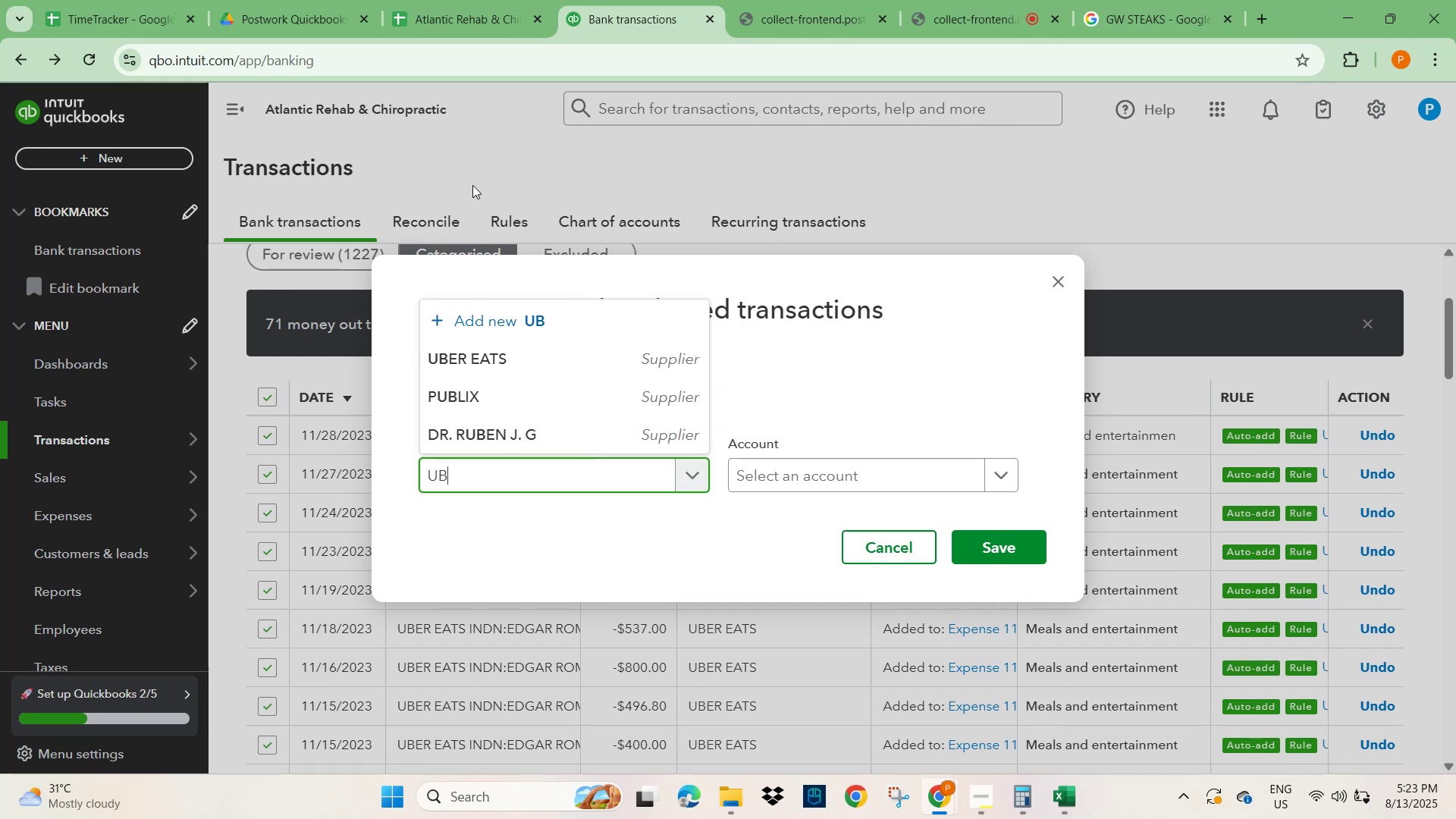 
left_click([518, 367])
 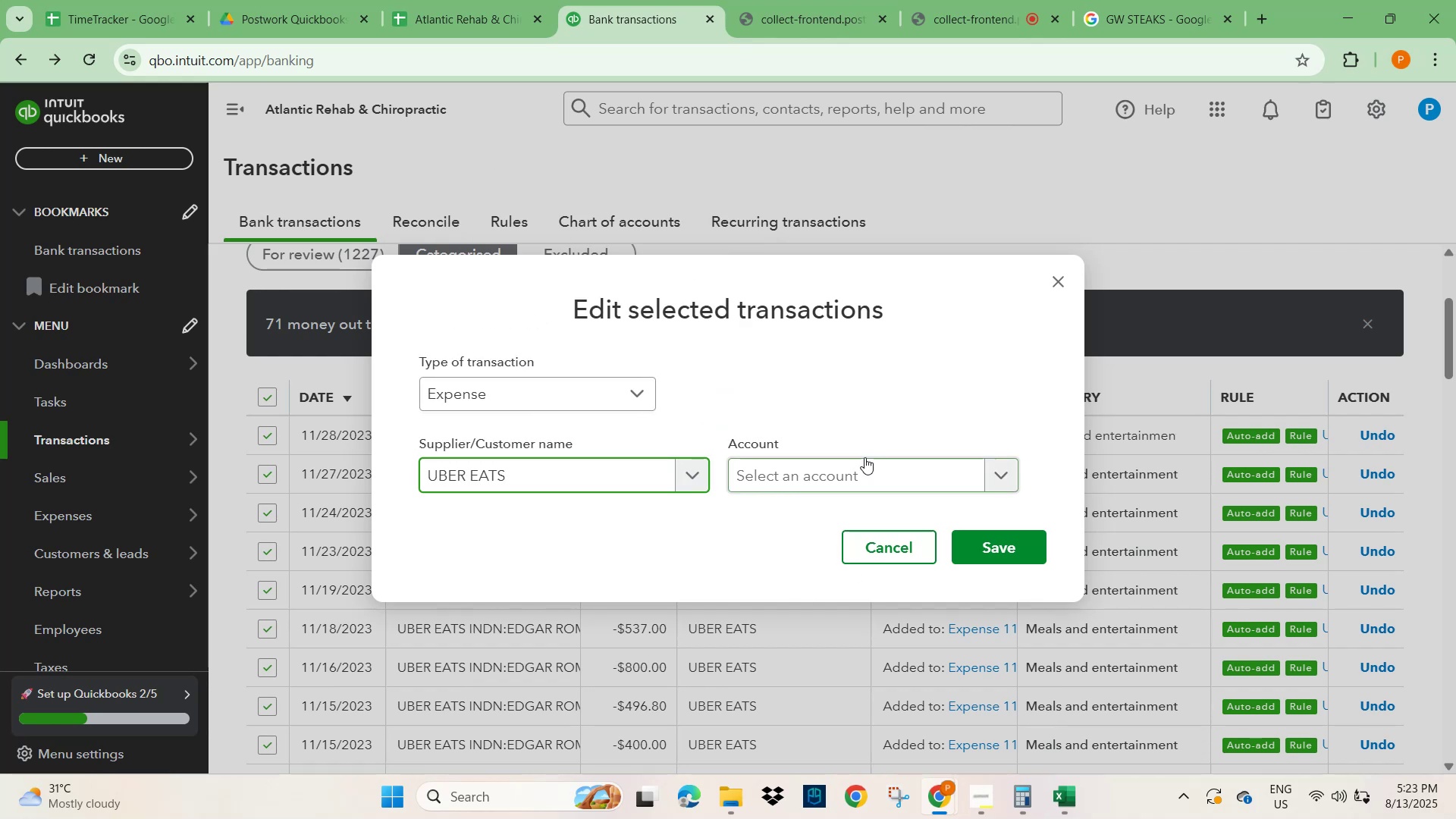 
left_click([865, 476])
 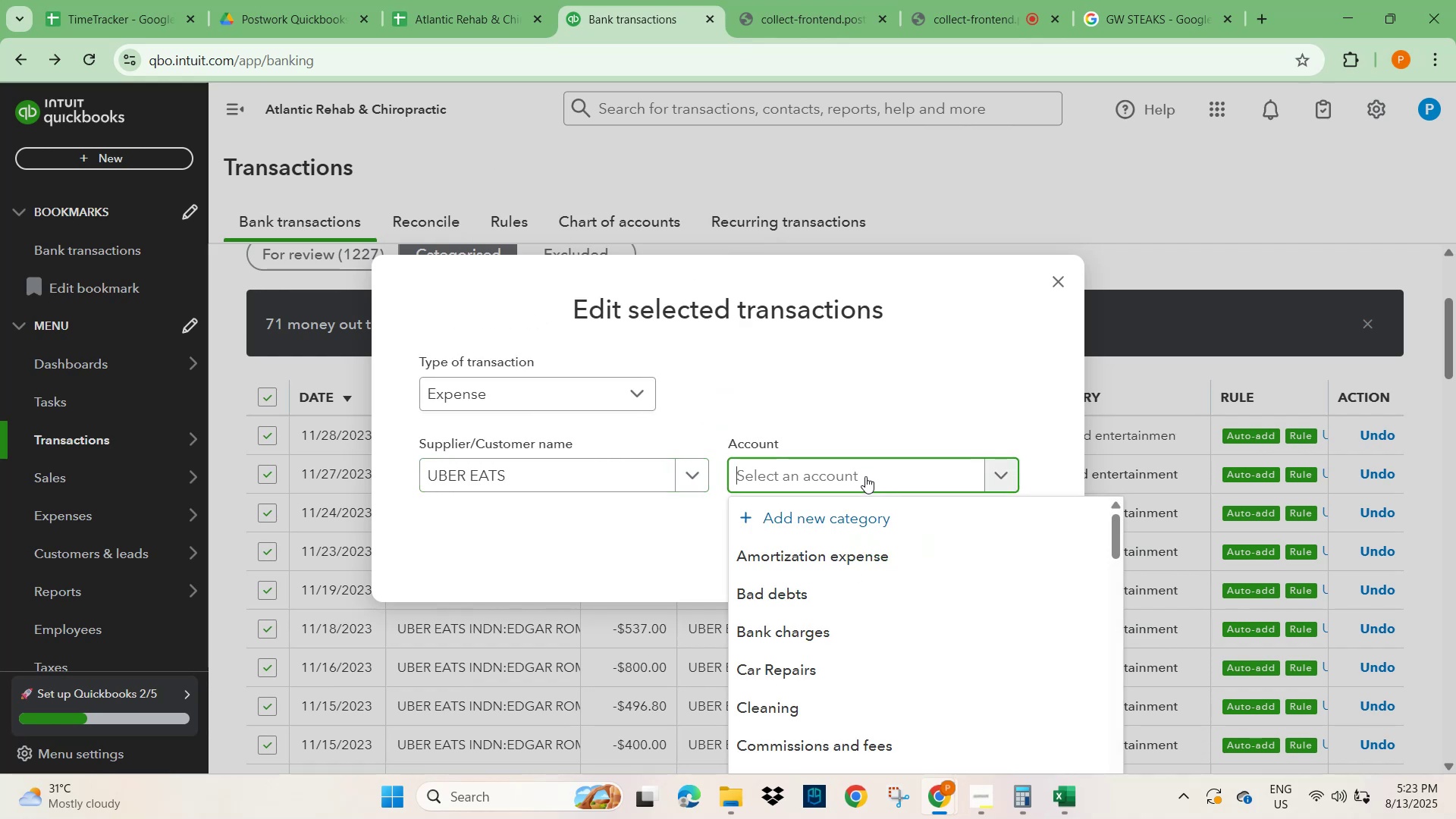 
type(MEA)
 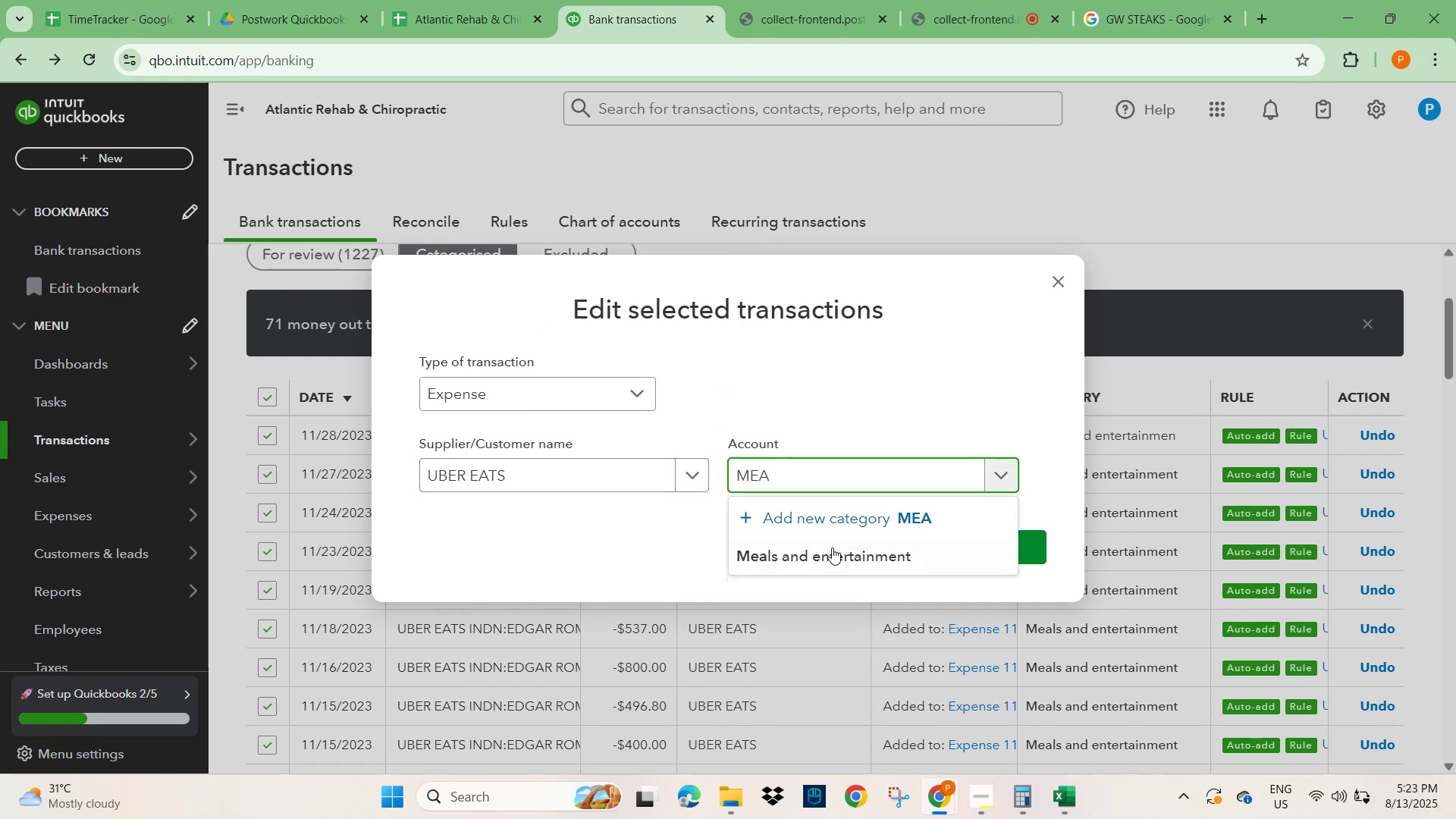 
left_click([825, 551])
 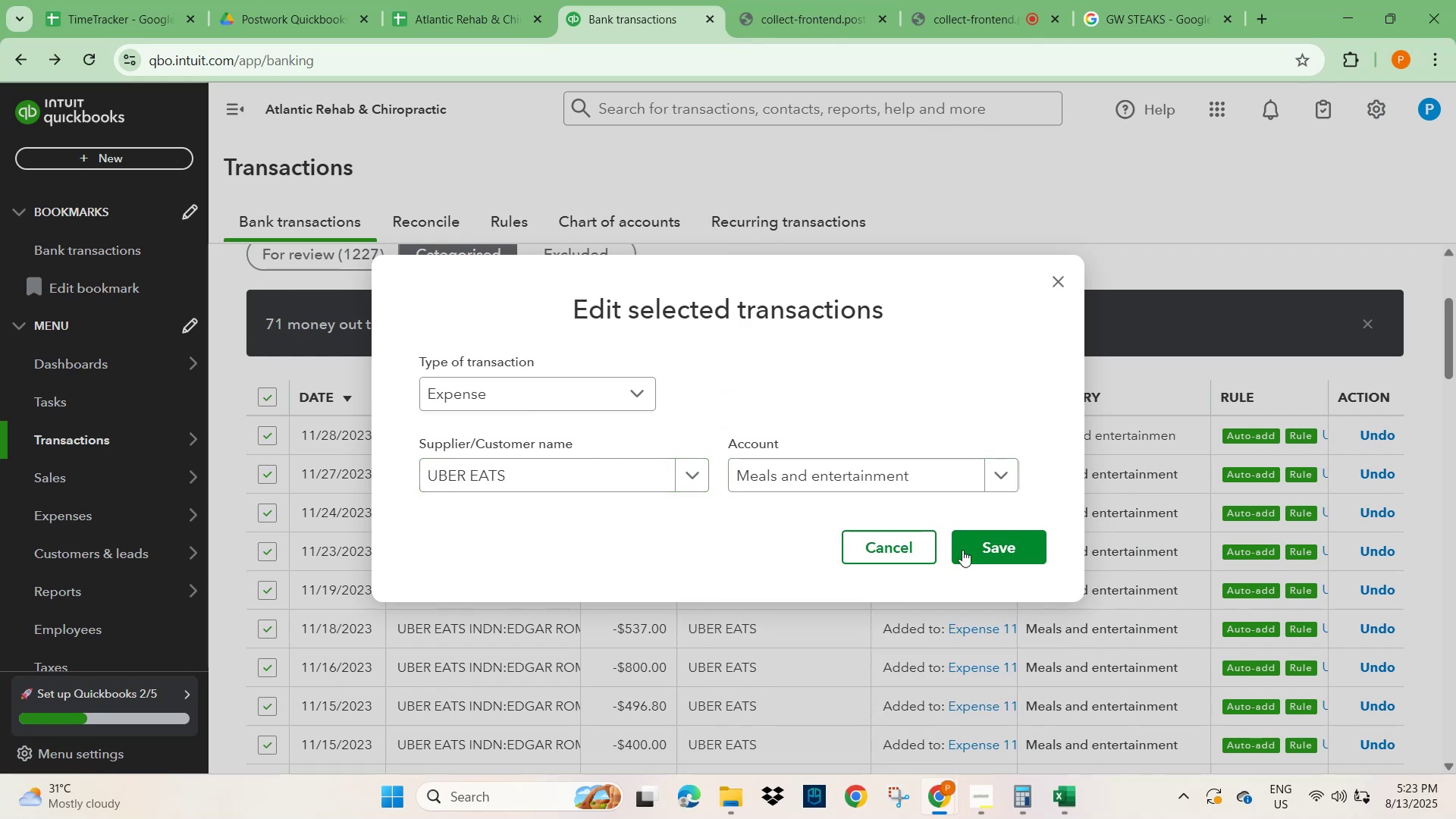 
left_click([999, 548])
 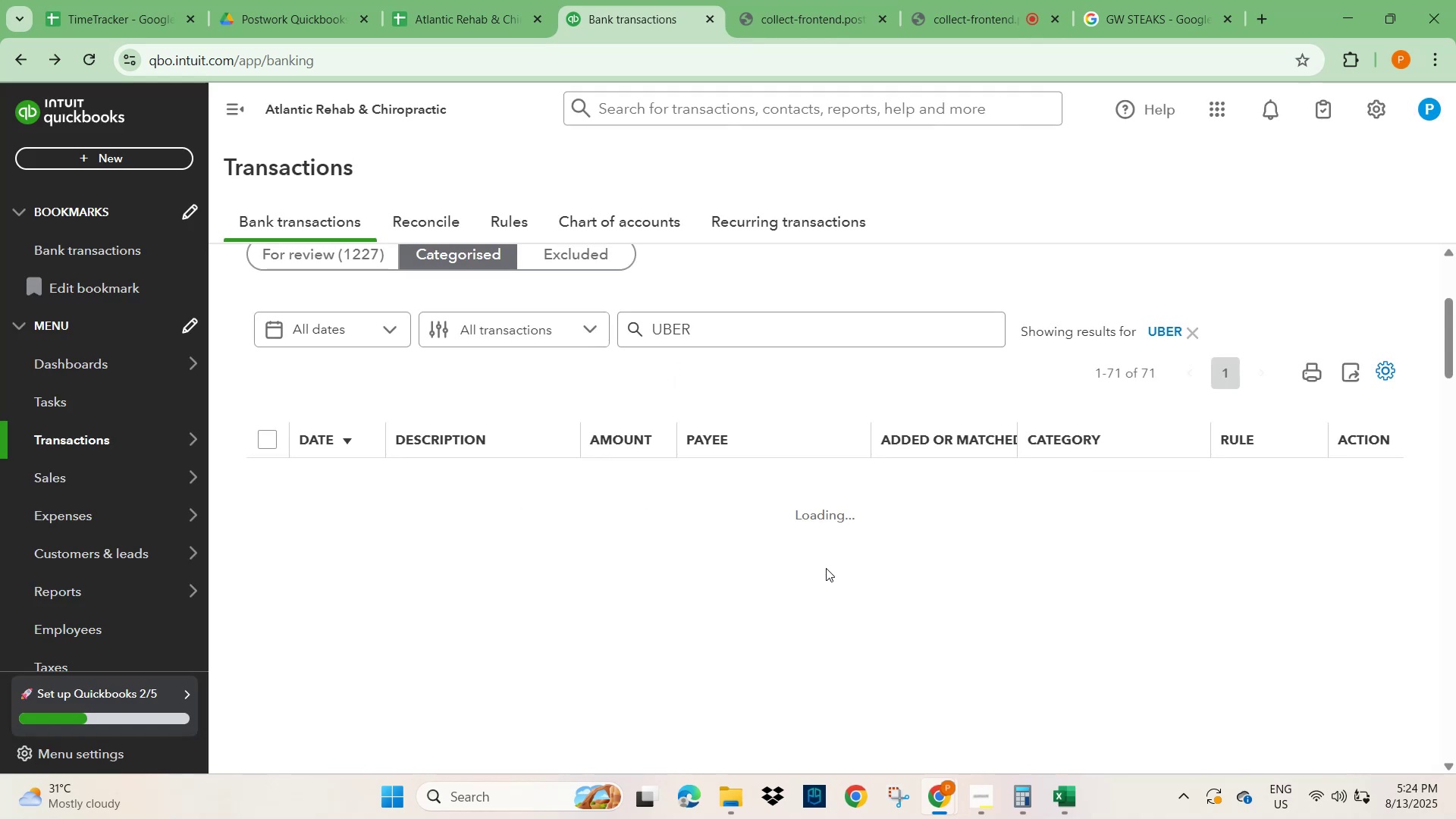 
wait(51.22)
 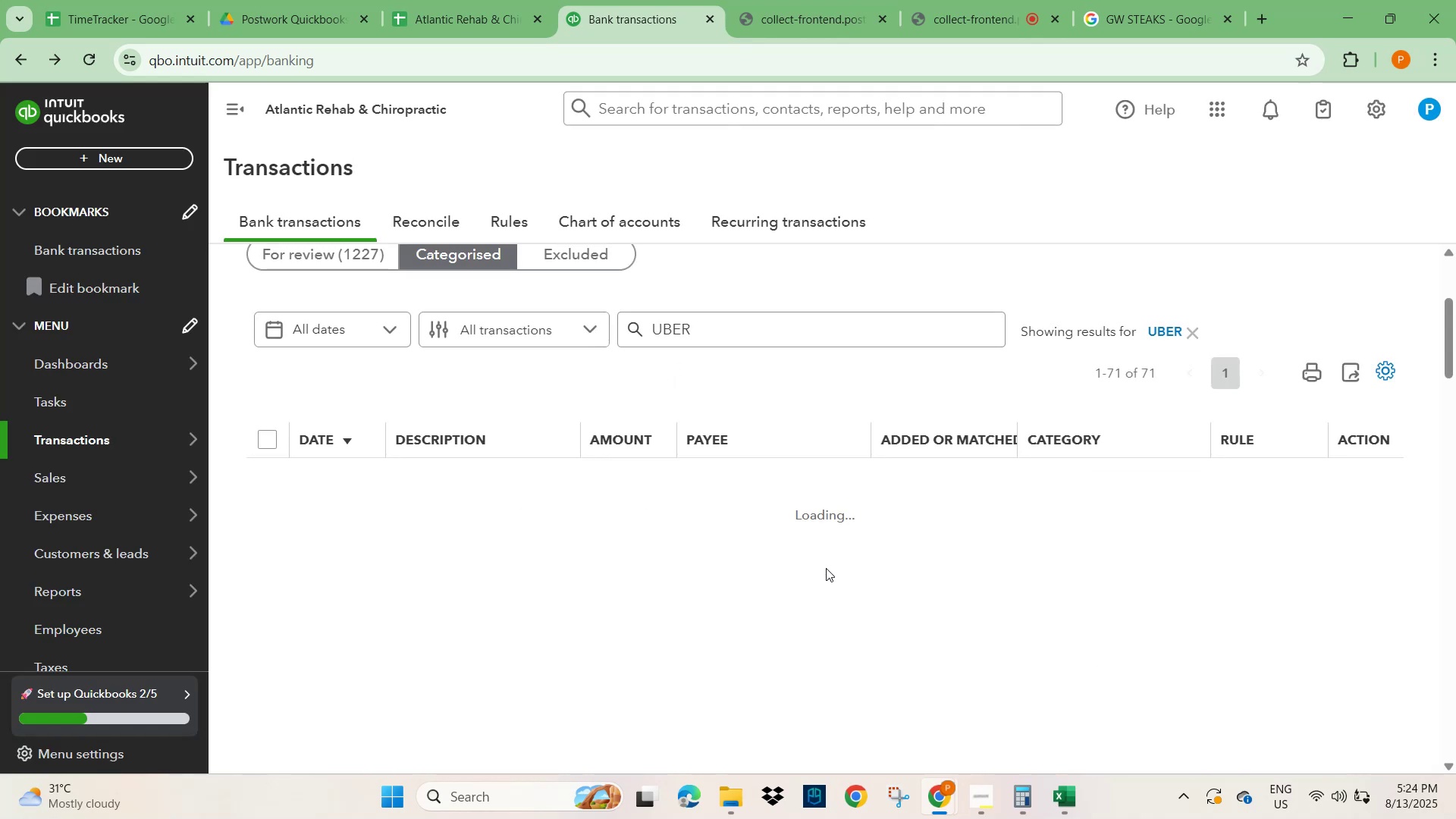 
scroll: coordinate [420, 339], scroll_direction: up, amount: 2.0
 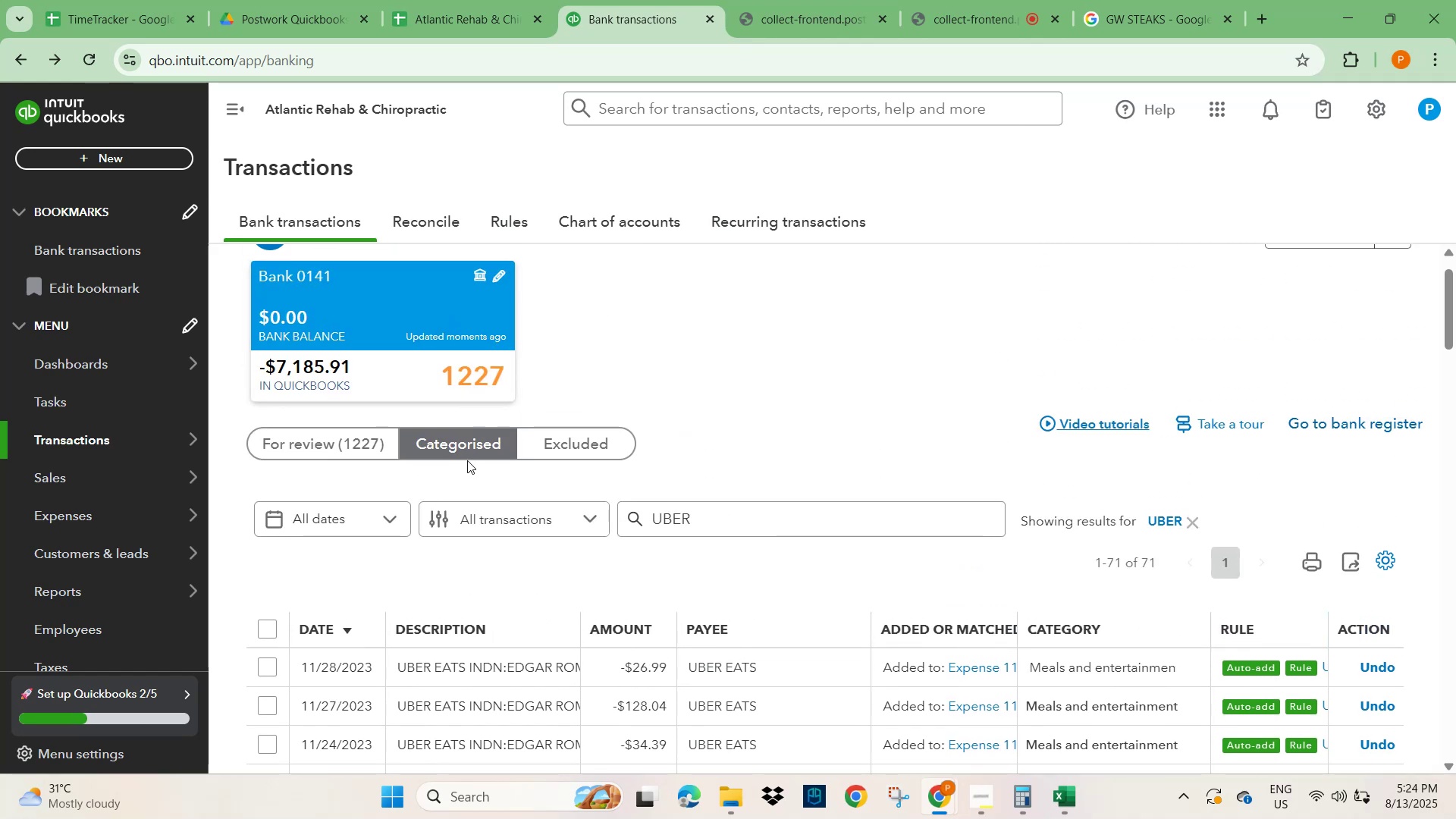 
left_click([468, 440])
 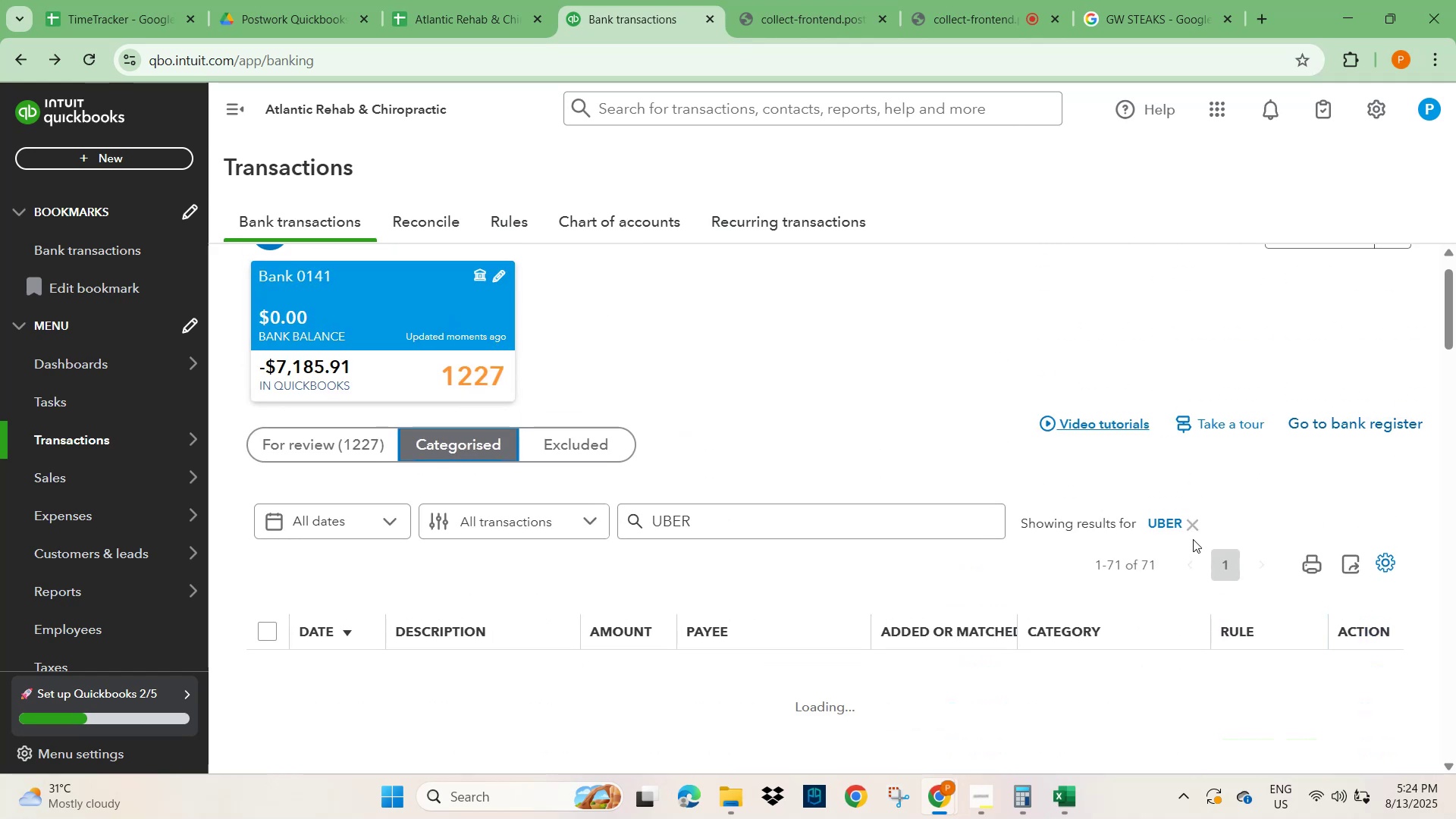 
left_click([1196, 522])
 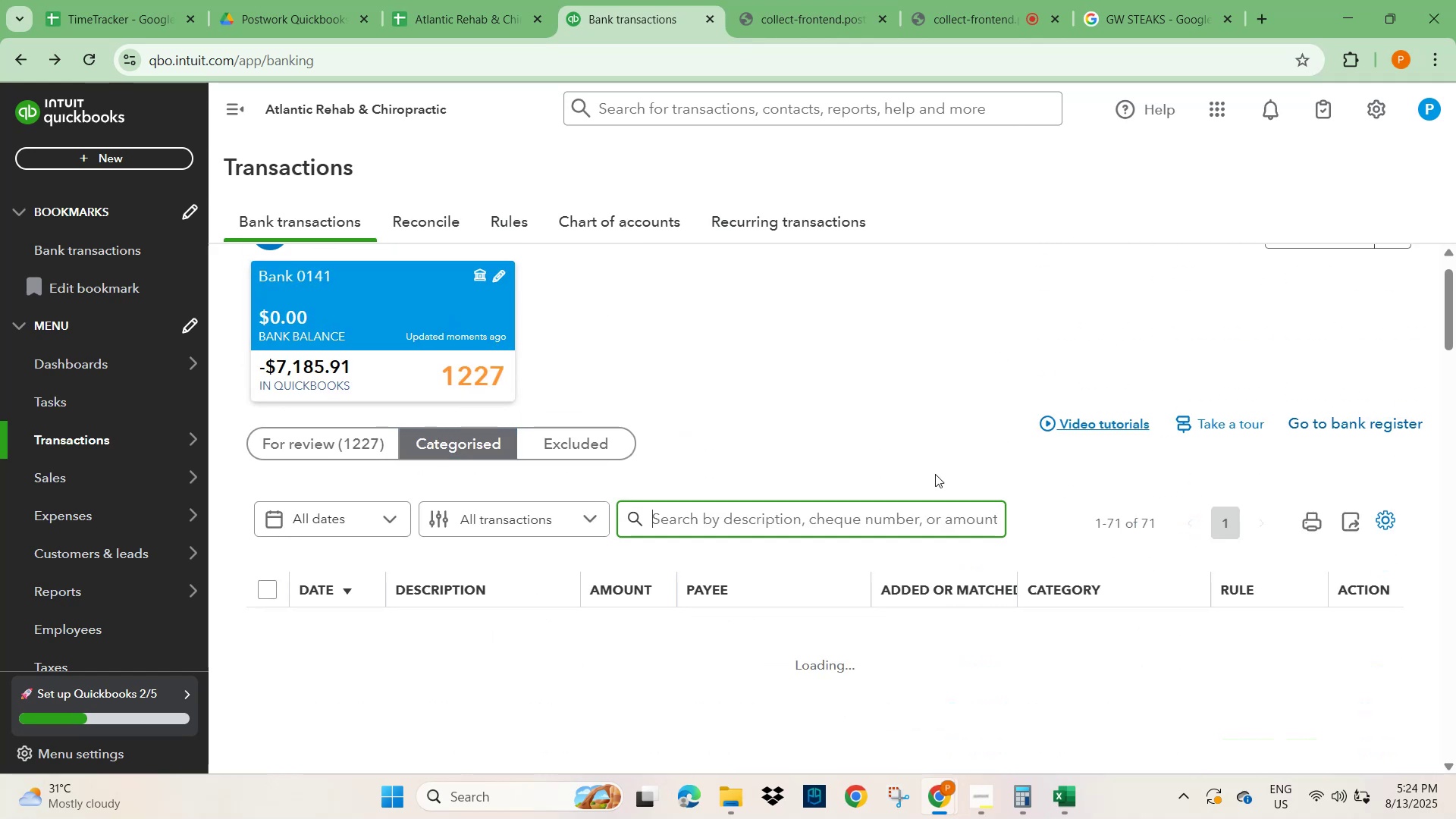 
scroll: coordinate [1040, 369], scroll_direction: down, amount: 9.0
 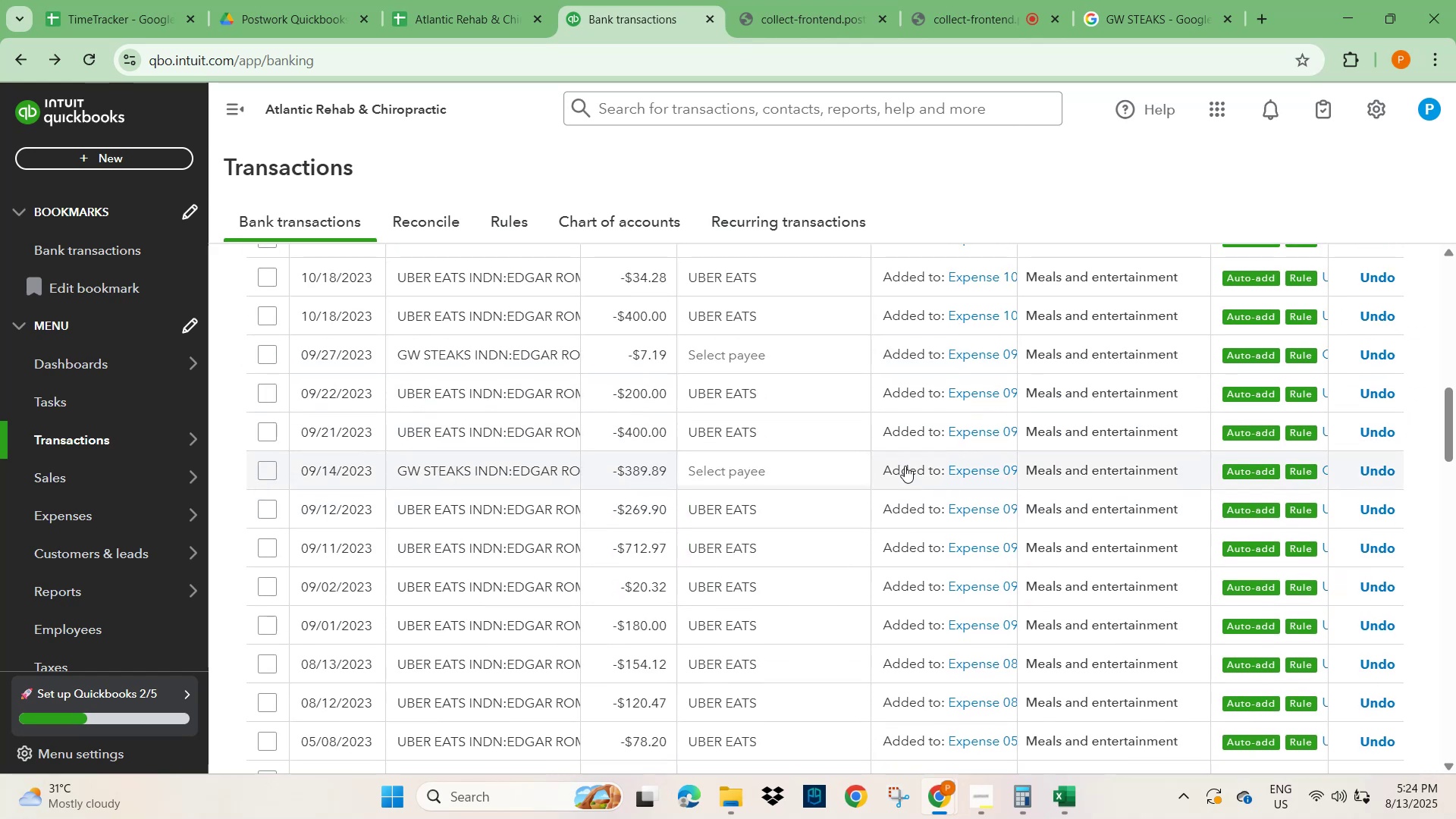 
scroll: coordinate [827, 481], scroll_direction: up, amount: 11.0
 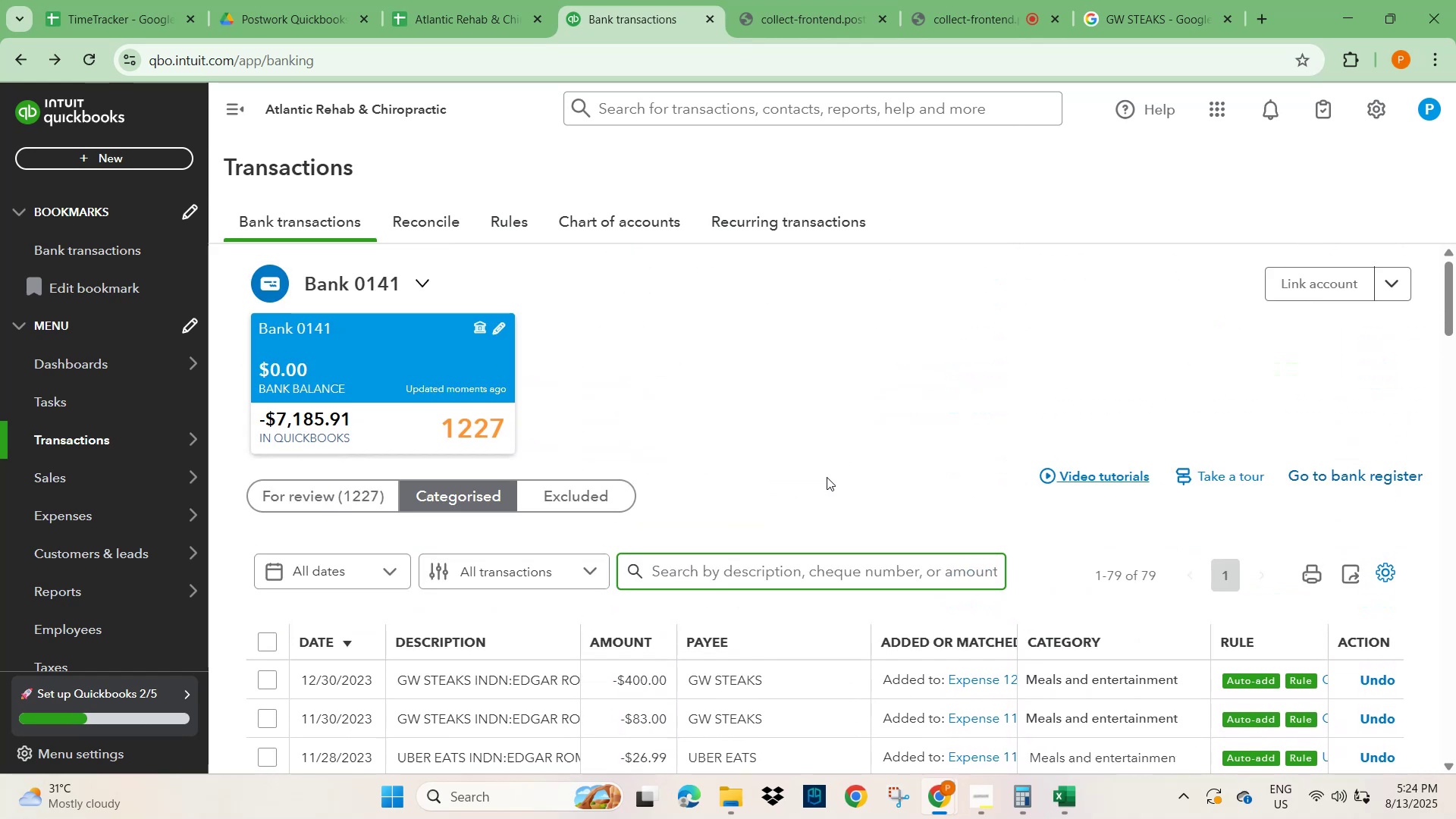 
scroll: coordinate [825, 528], scroll_direction: down, amount: 12.0
 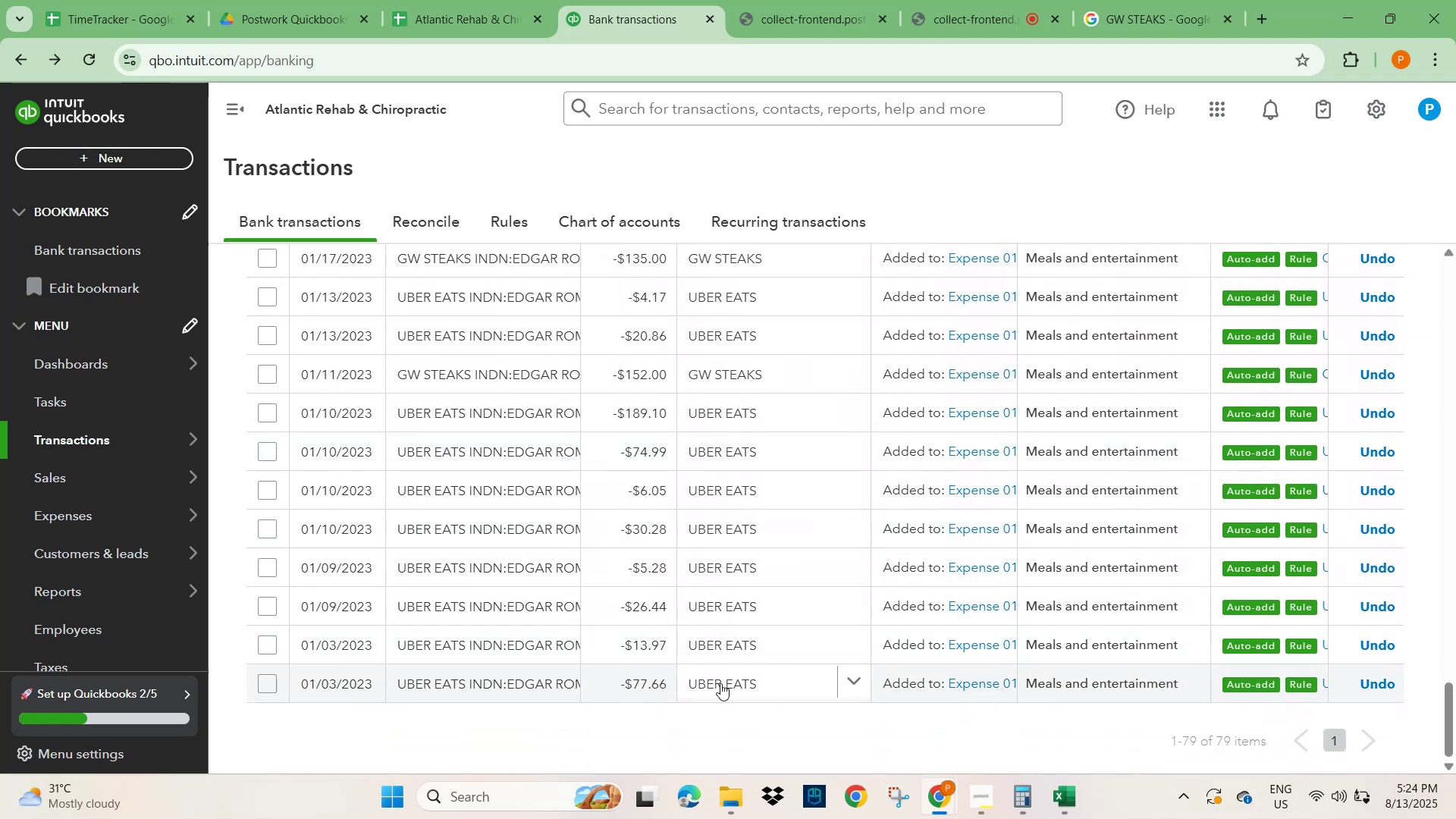 
wait(5.59)
 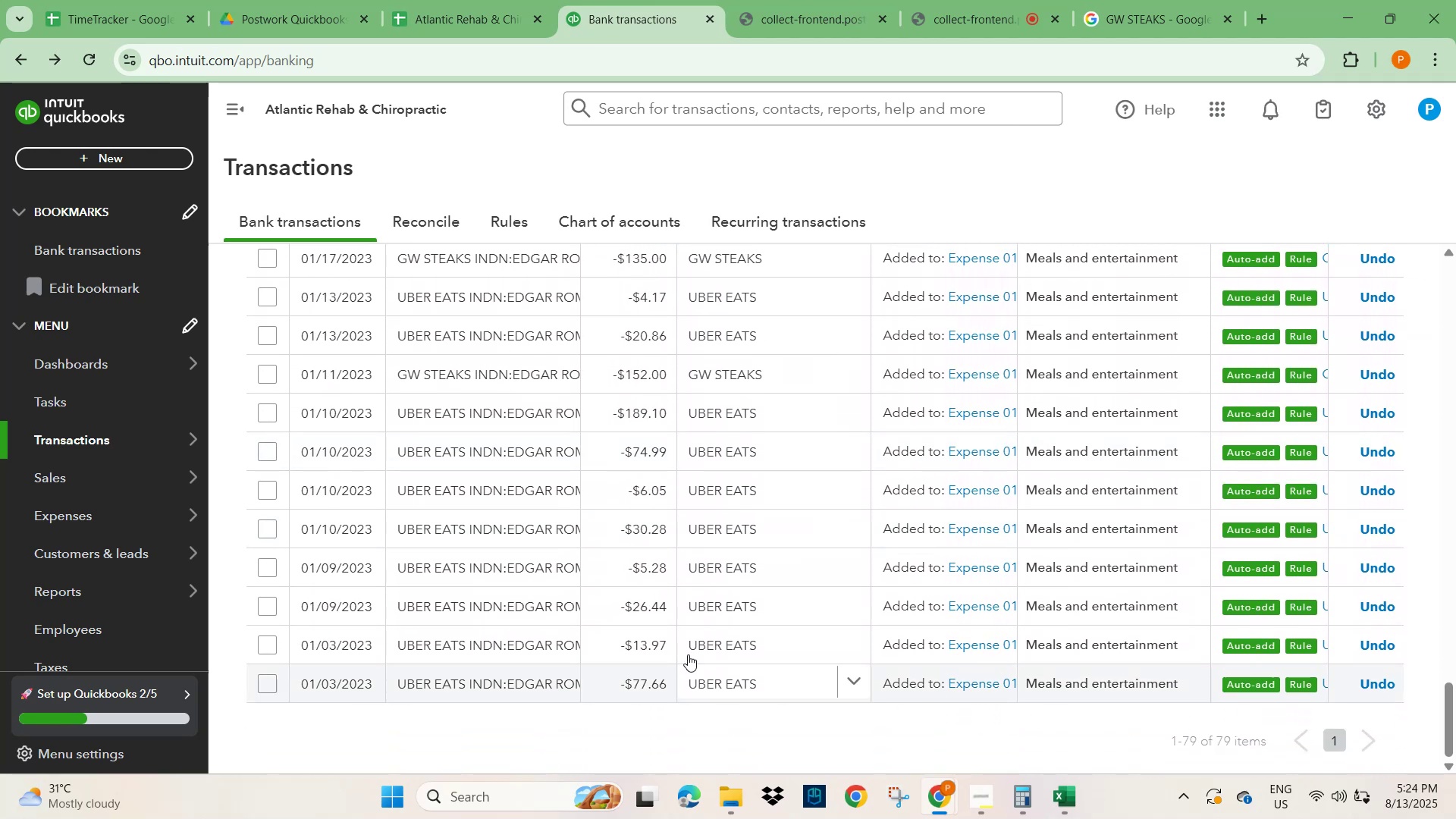 
scroll: coordinate [390, 435], scroll_direction: up, amount: 40.0
 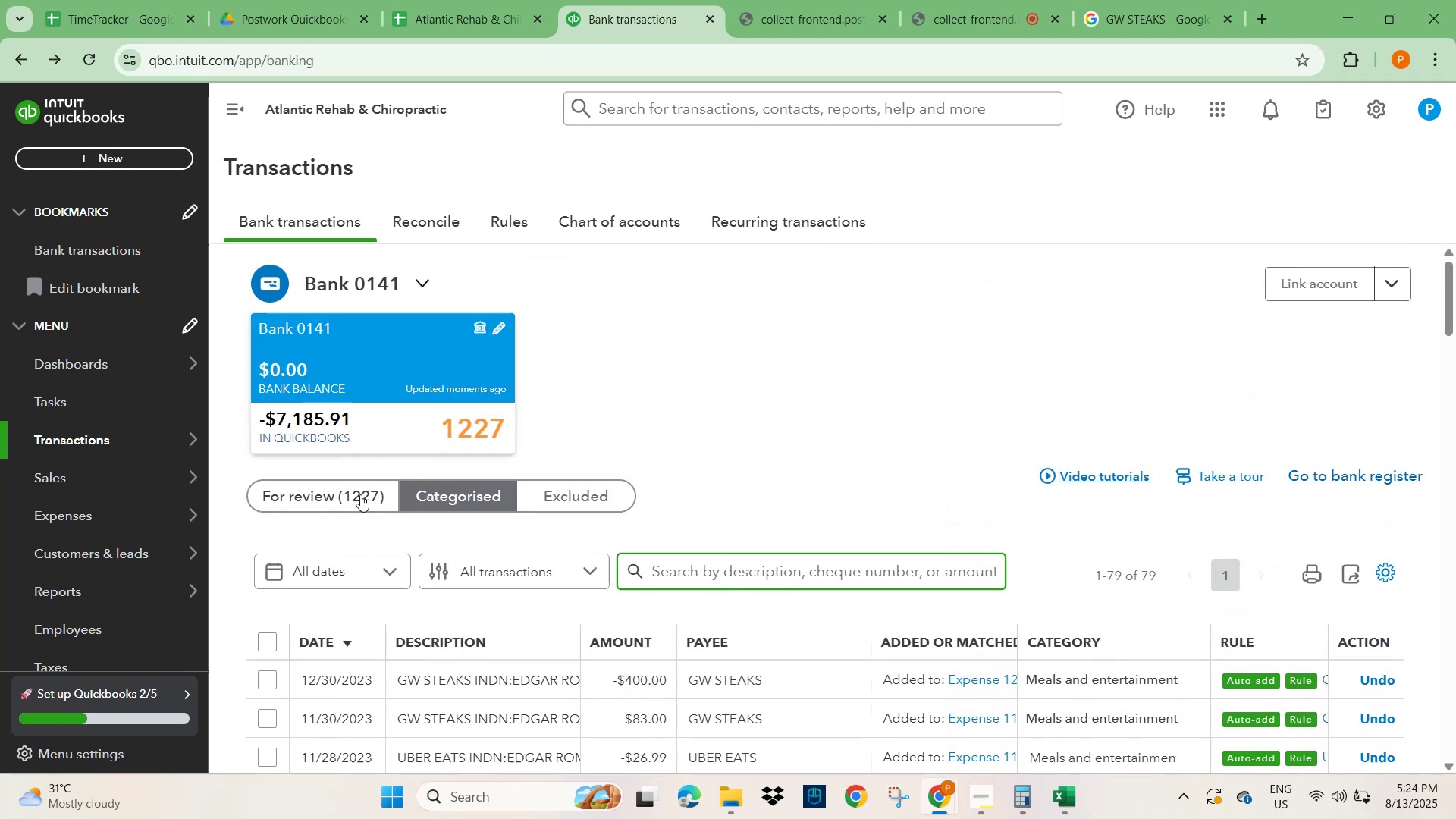 
left_click([322, 492])
 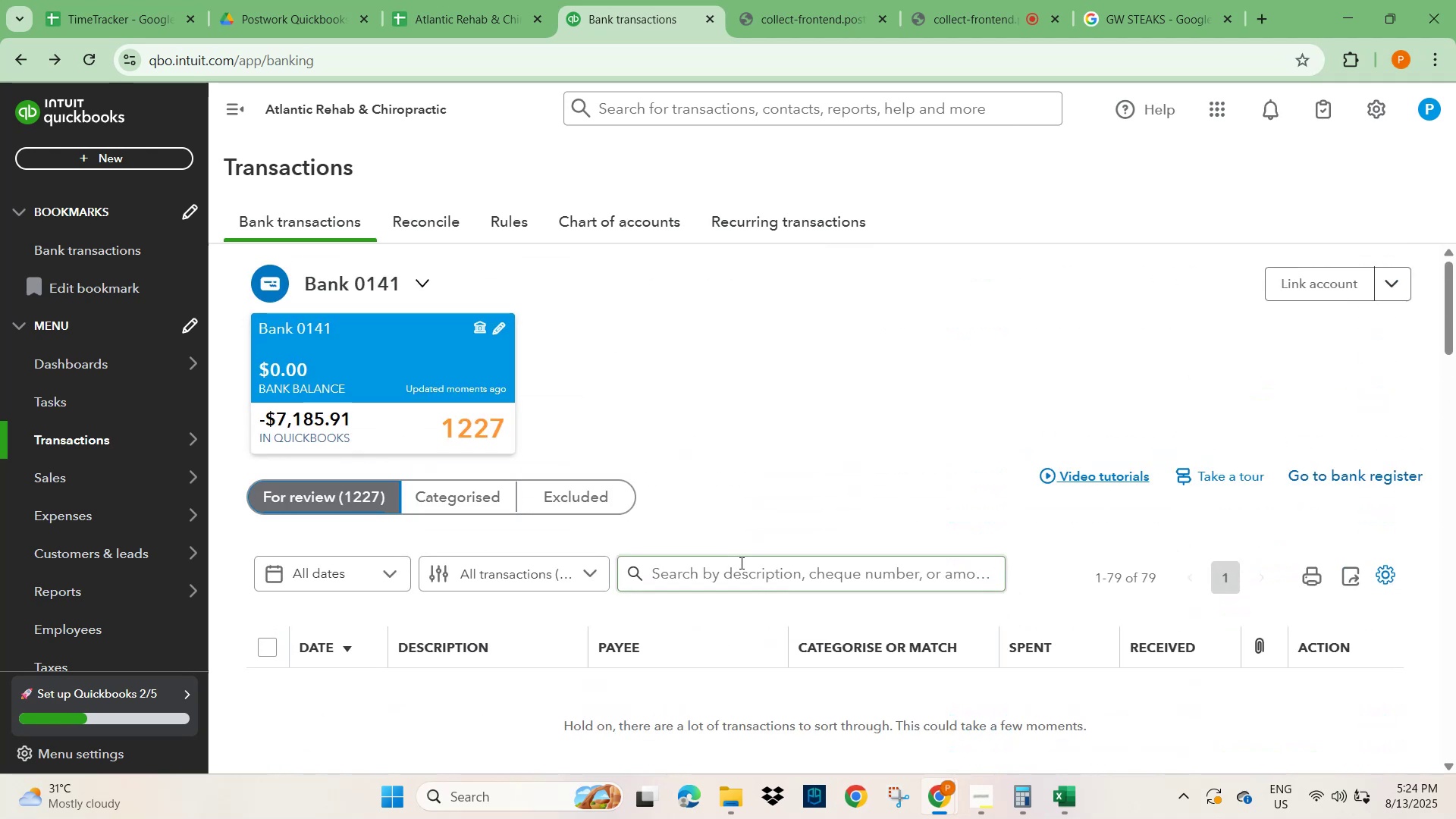 
scroll: coordinate [667, 563], scroll_direction: down, amount: 3.0
 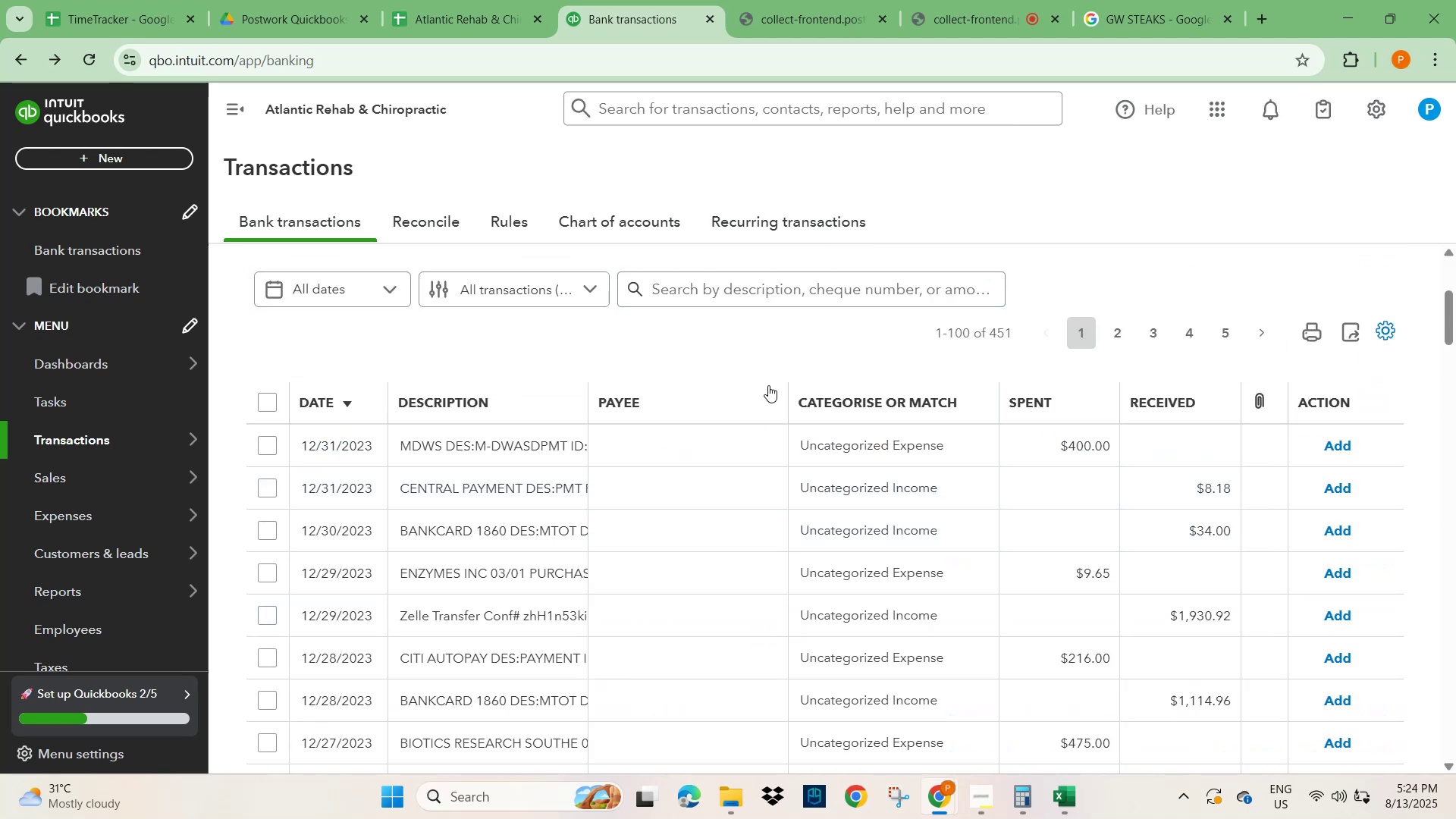 
left_click([708, 283])
 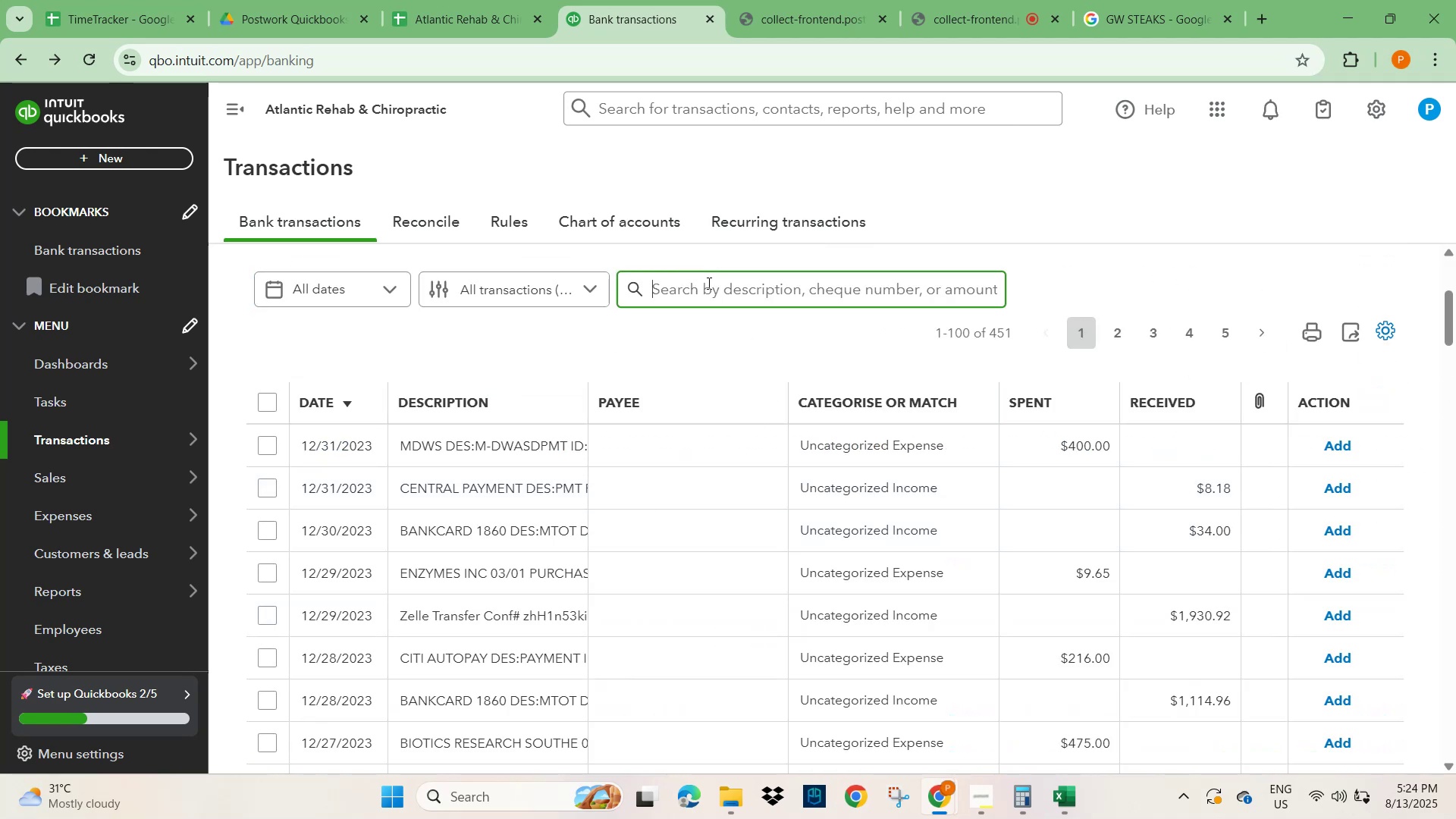 
type(UBER)
key(NumpadEnter)
 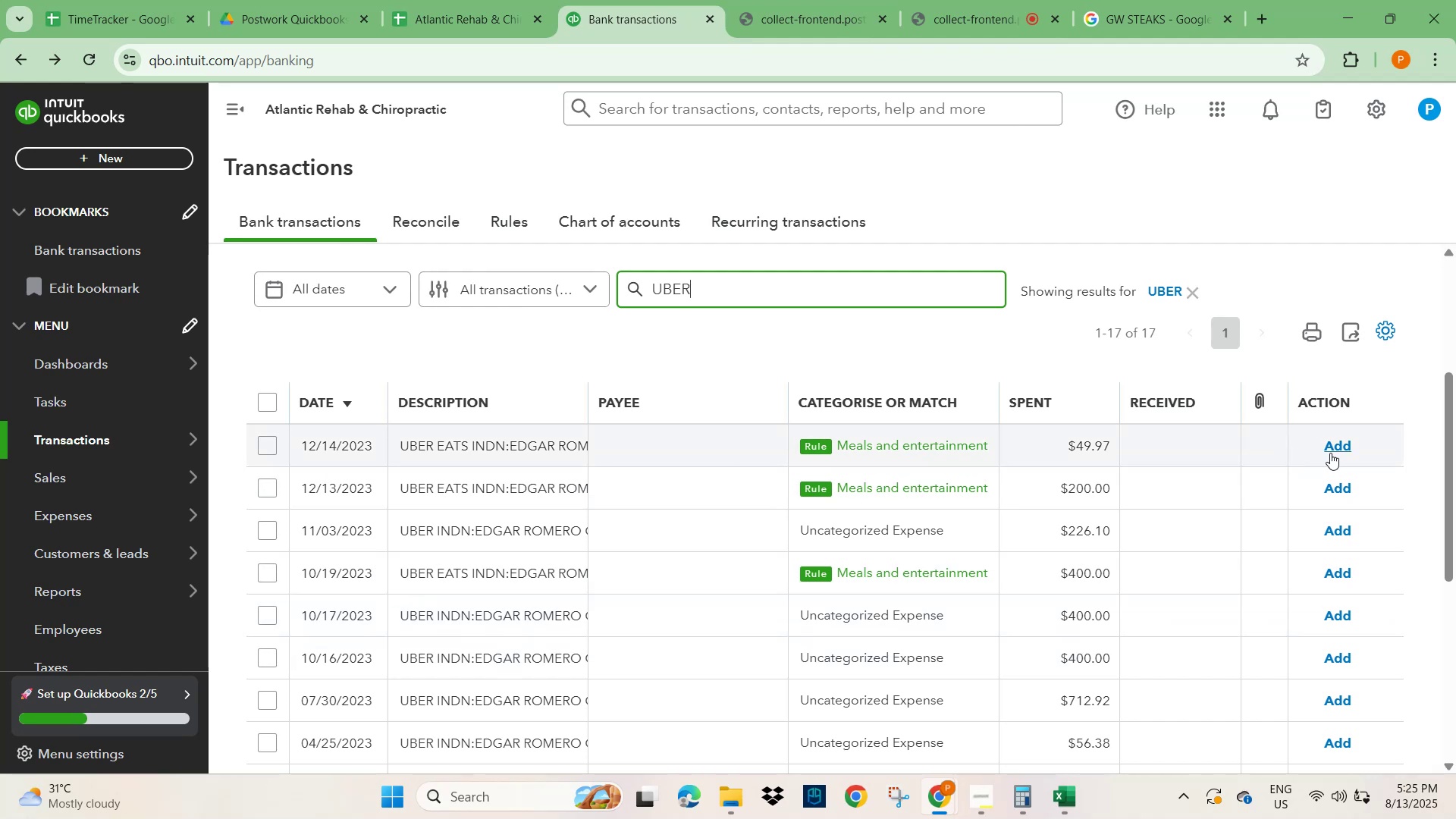 
wait(11.2)
 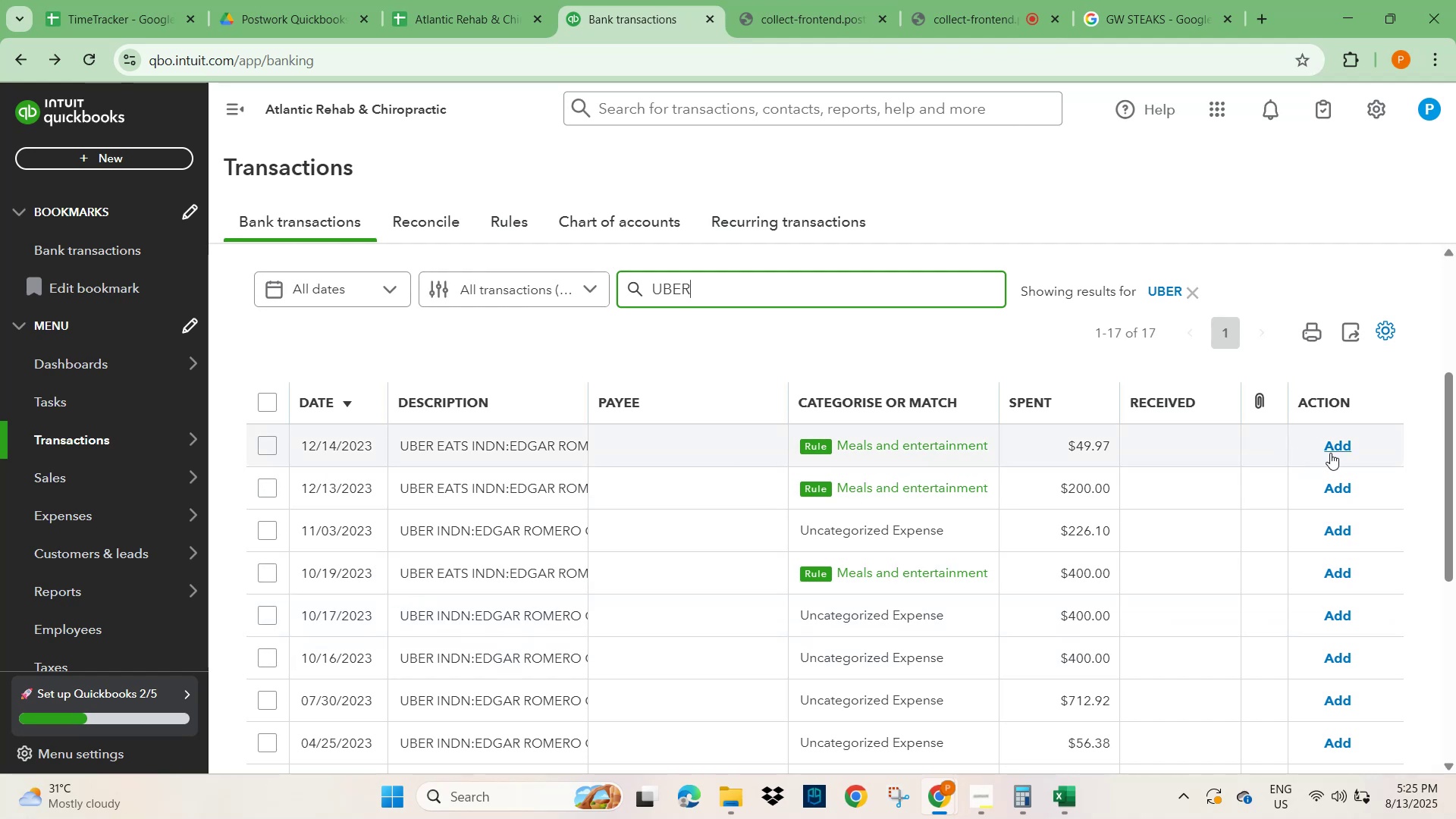 
scroll: coordinate [615, 616], scroll_direction: down, amount: 4.0
 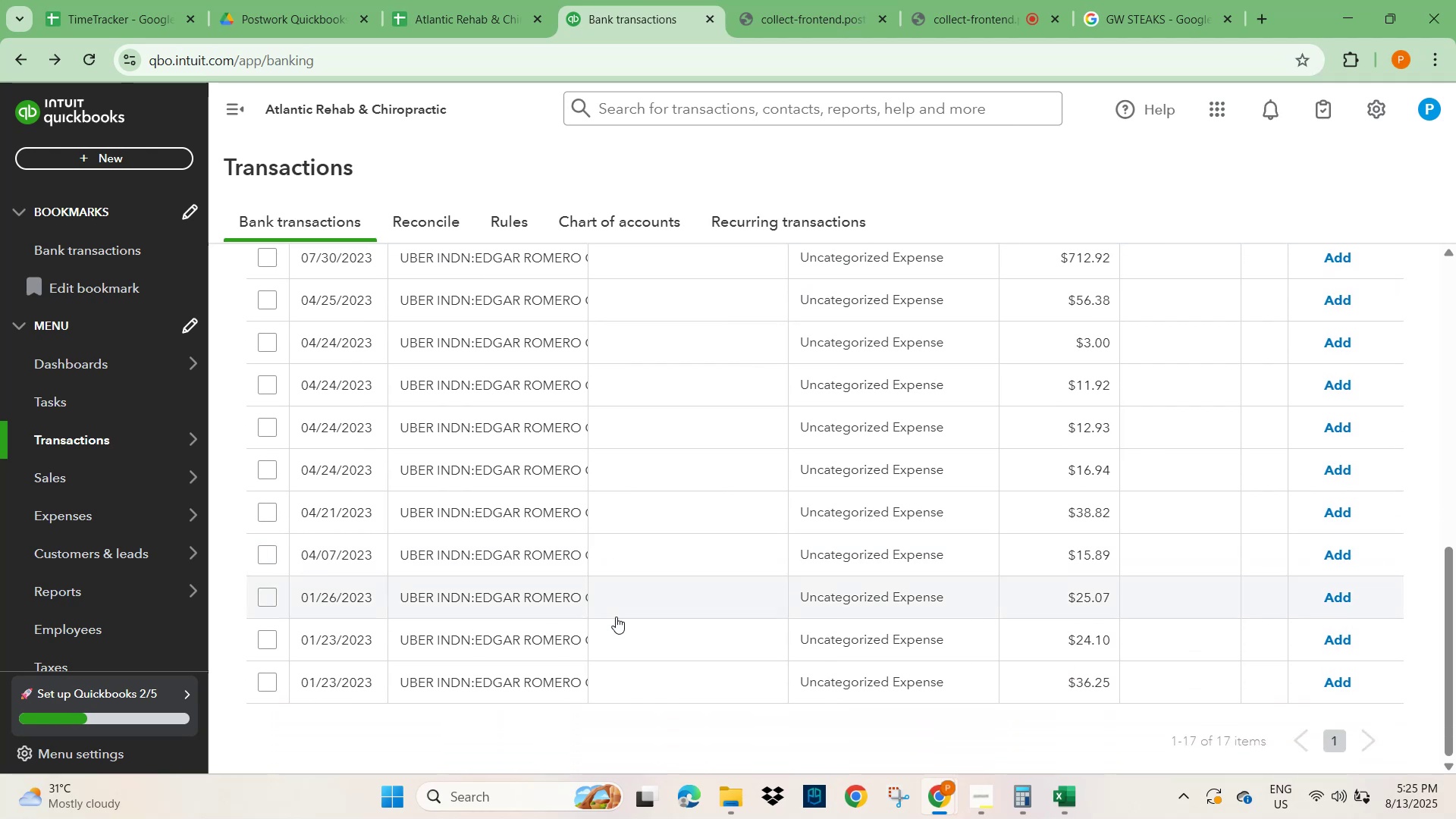 
scroll: coordinate [616, 617], scroll_direction: up, amount: 7.0
 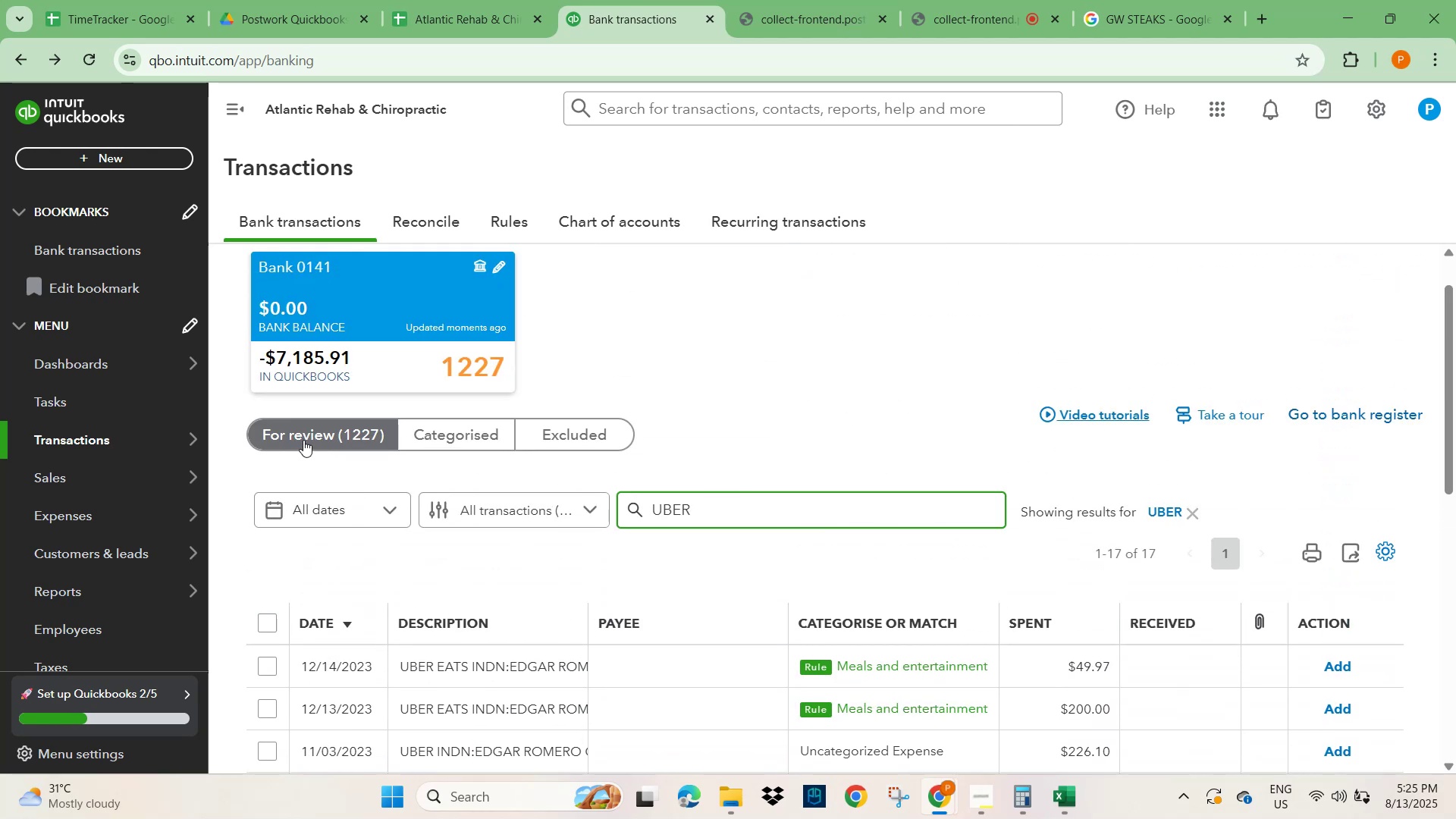 
scroll: coordinate [566, 598], scroll_direction: down, amount: 3.0
 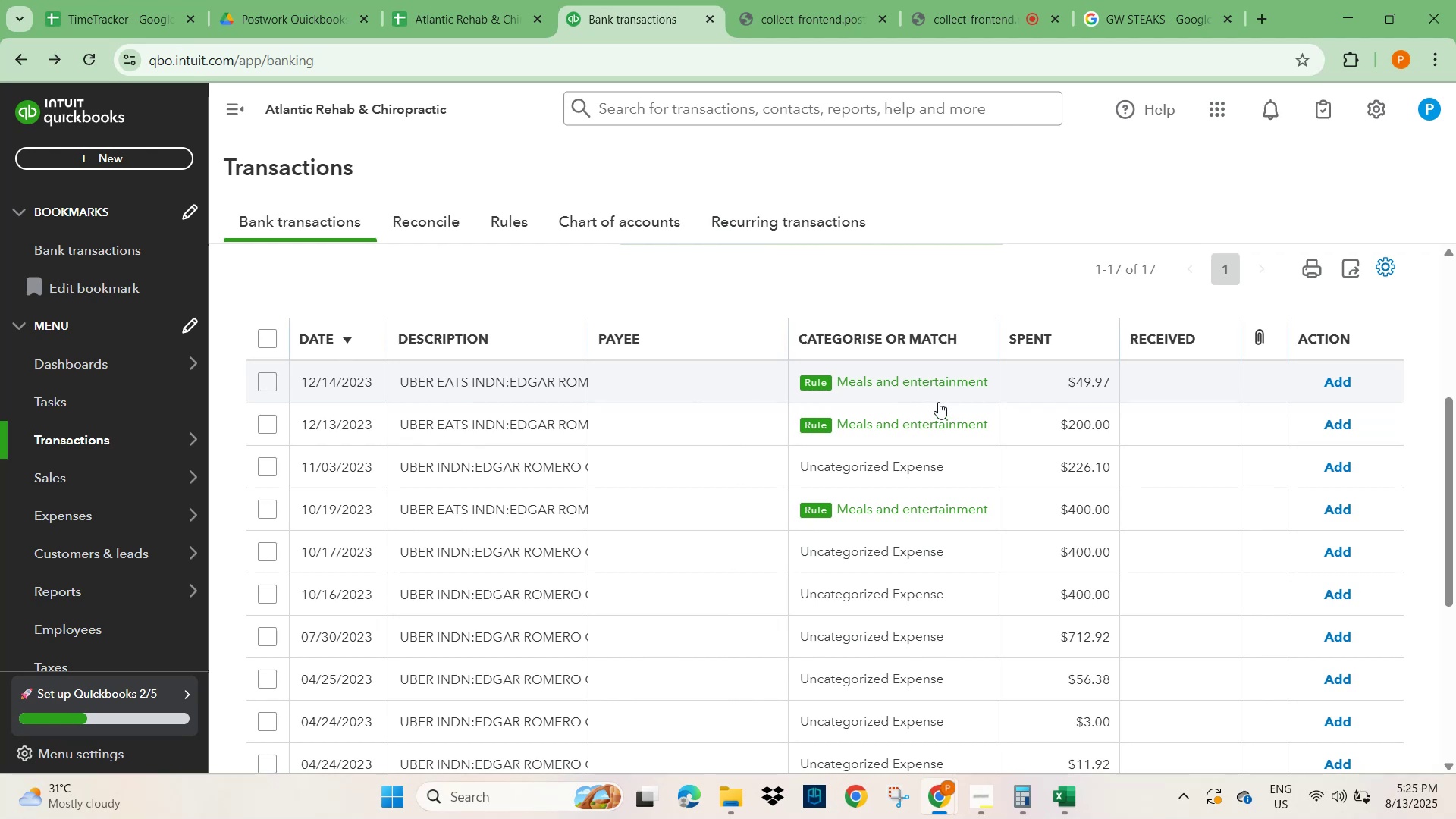 
wait(10.19)
 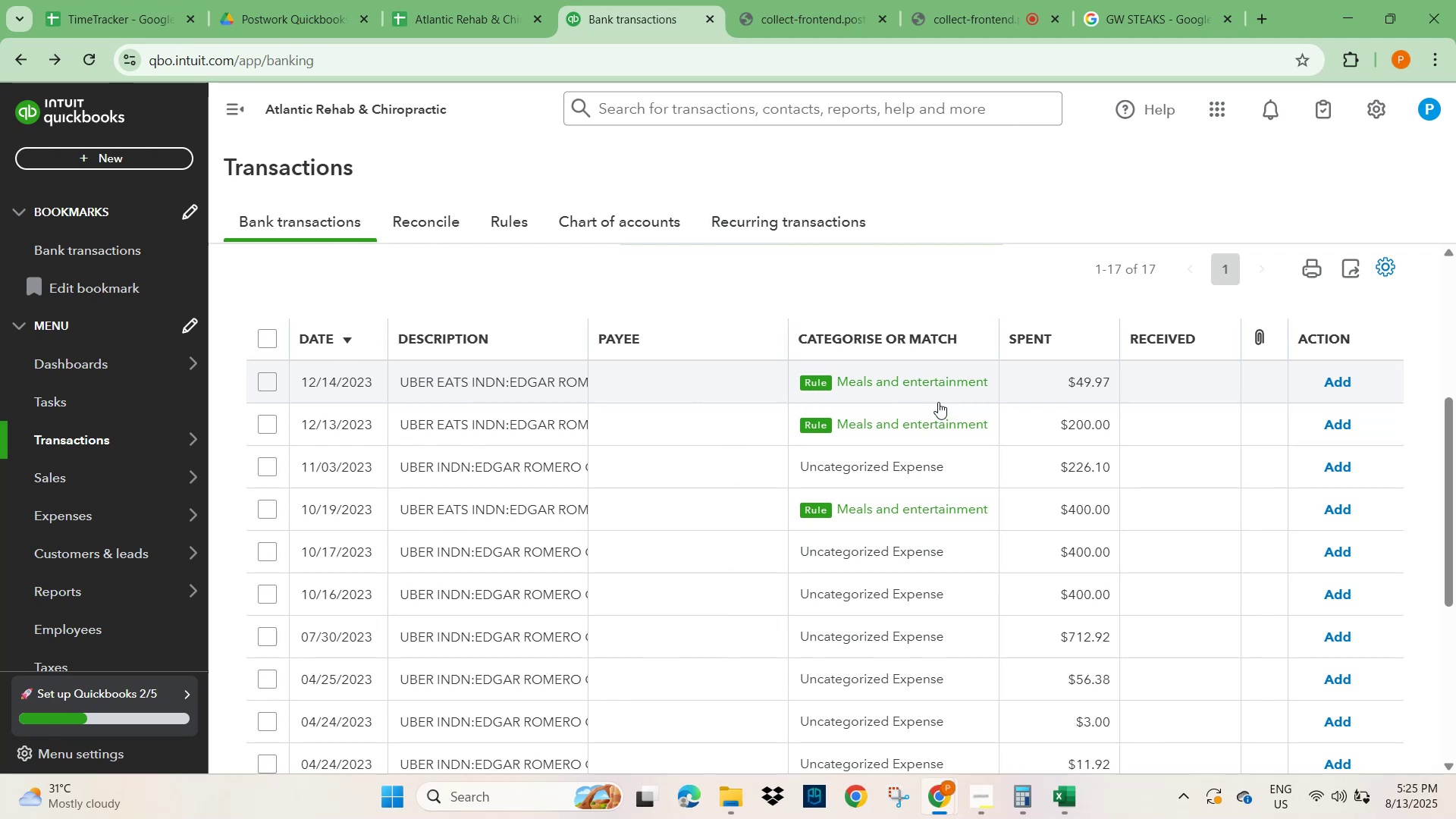 
scroll: coordinate [459, 592], scroll_direction: down, amount: 2.0
 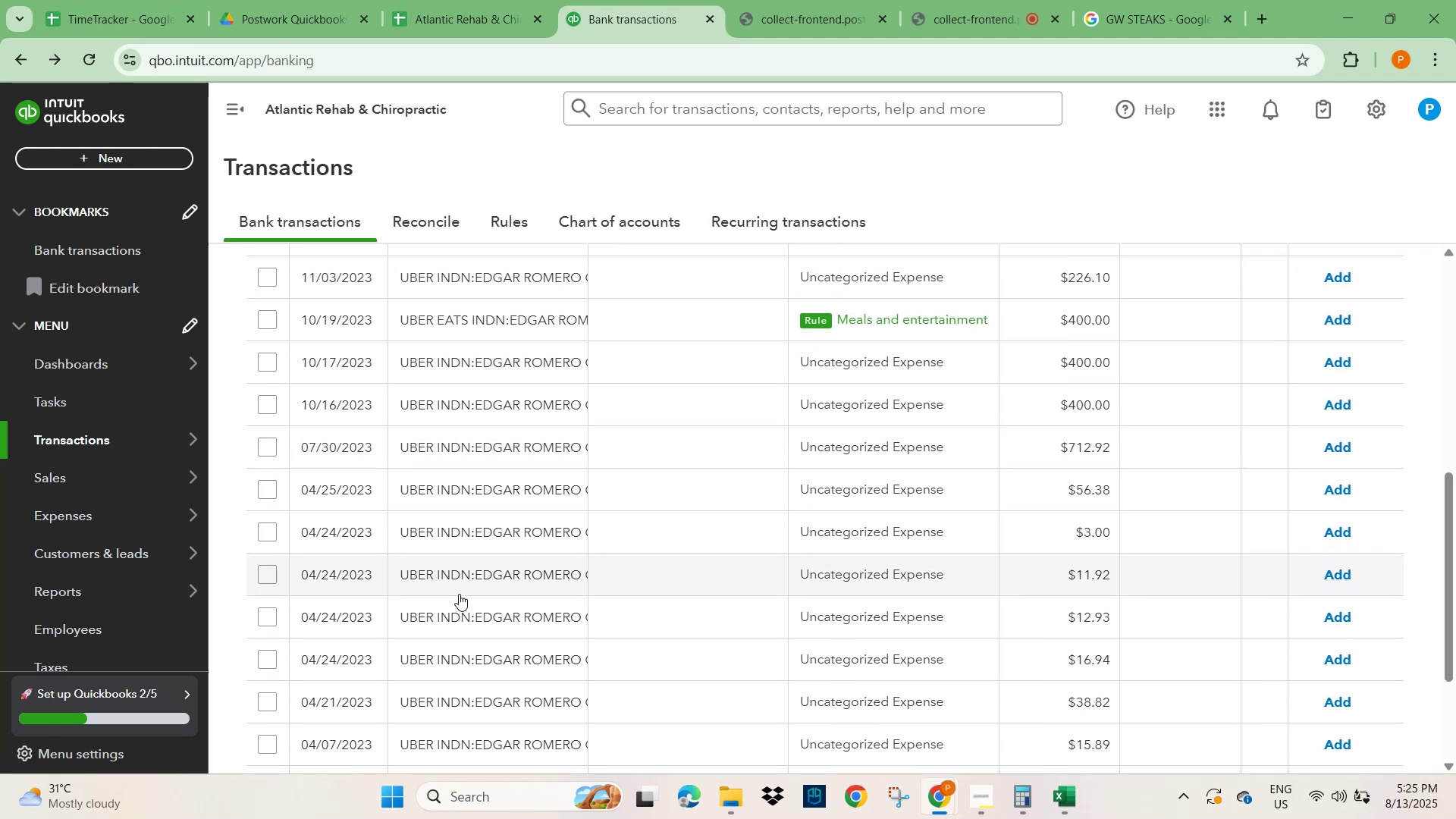 
scroll: coordinate [459, 531], scroll_direction: up, amount: 3.0
 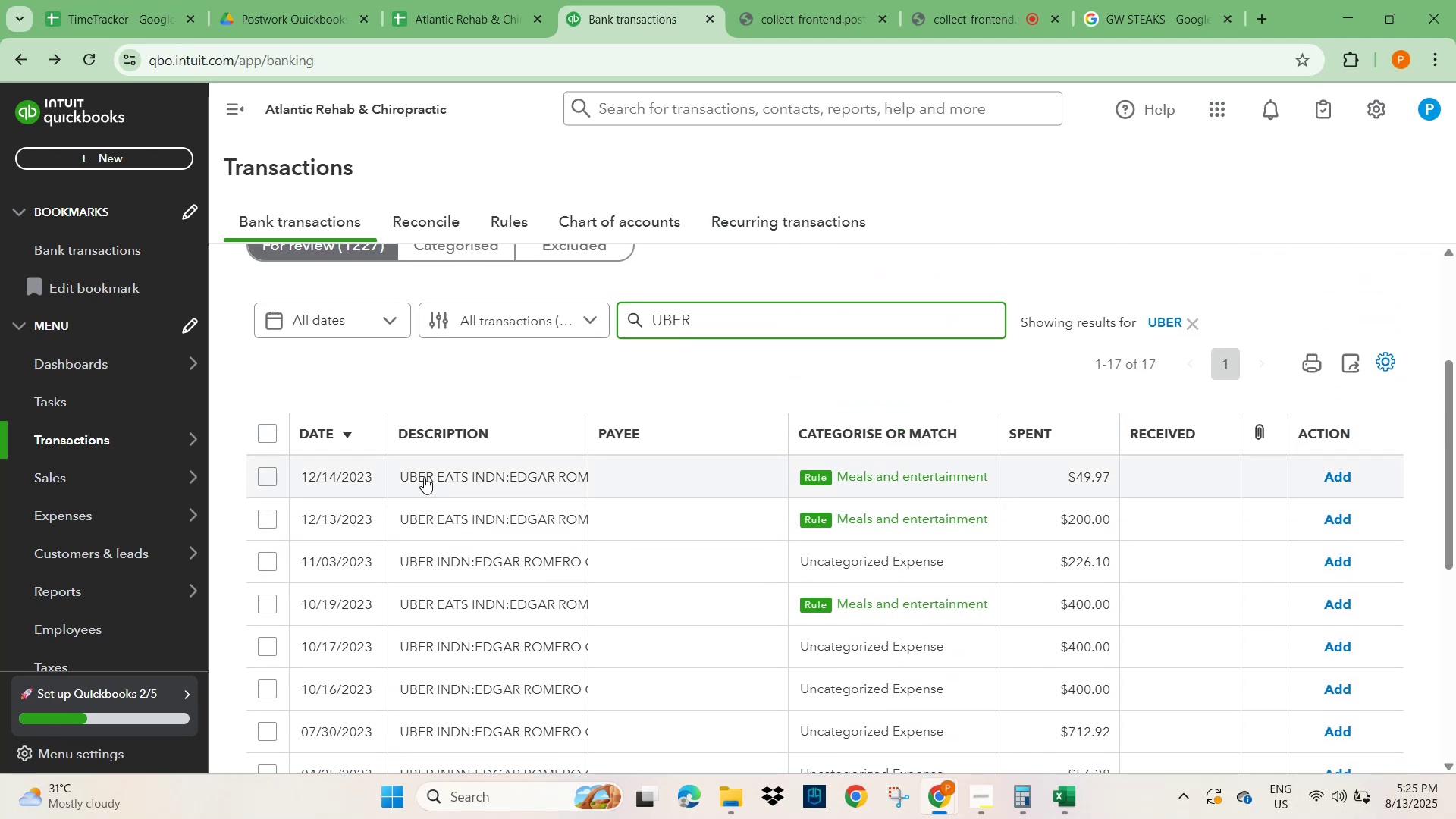 
left_click([422, 472])
 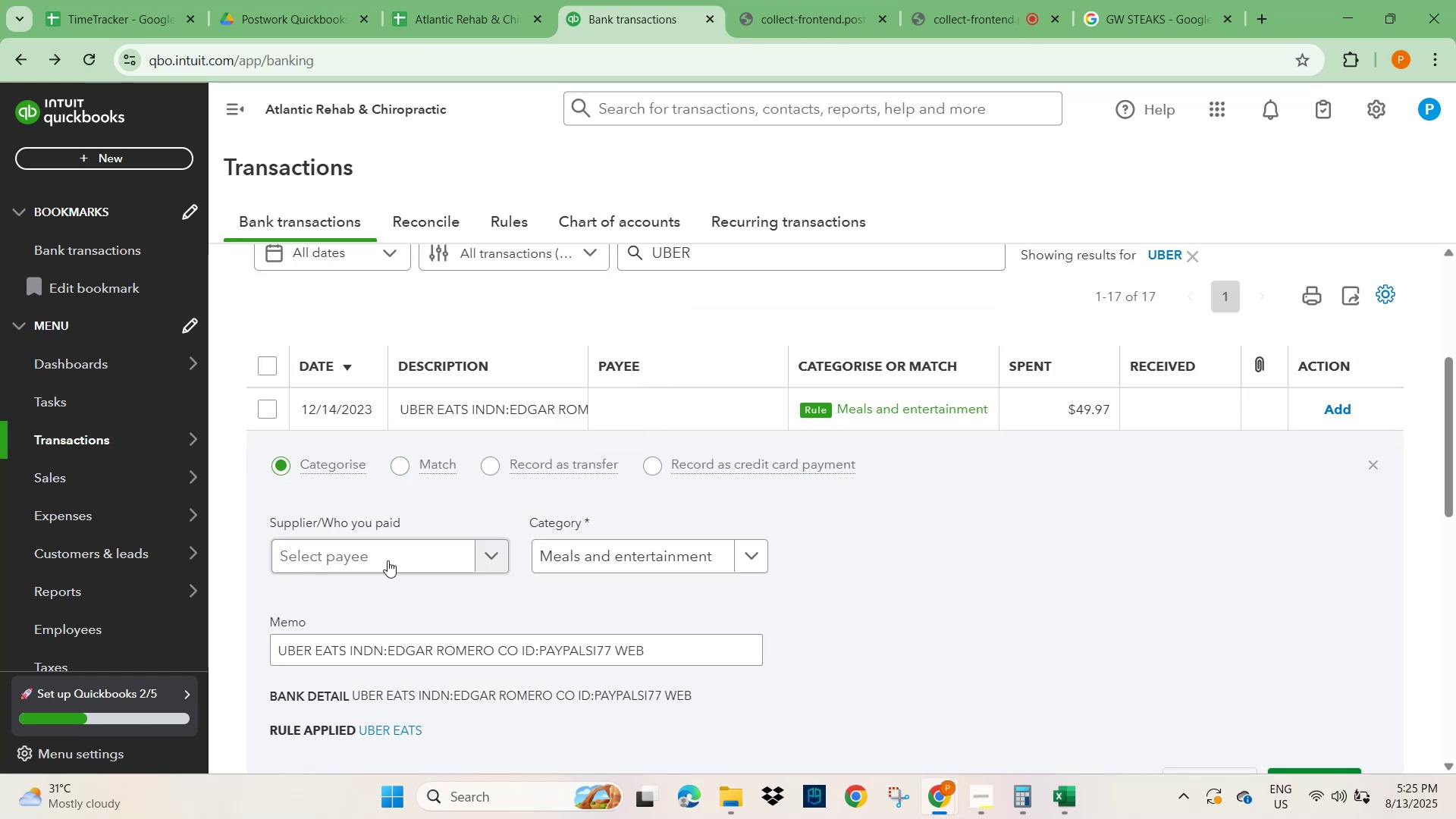 
scroll: coordinate [378, 564], scroll_direction: down, amount: 1.0
 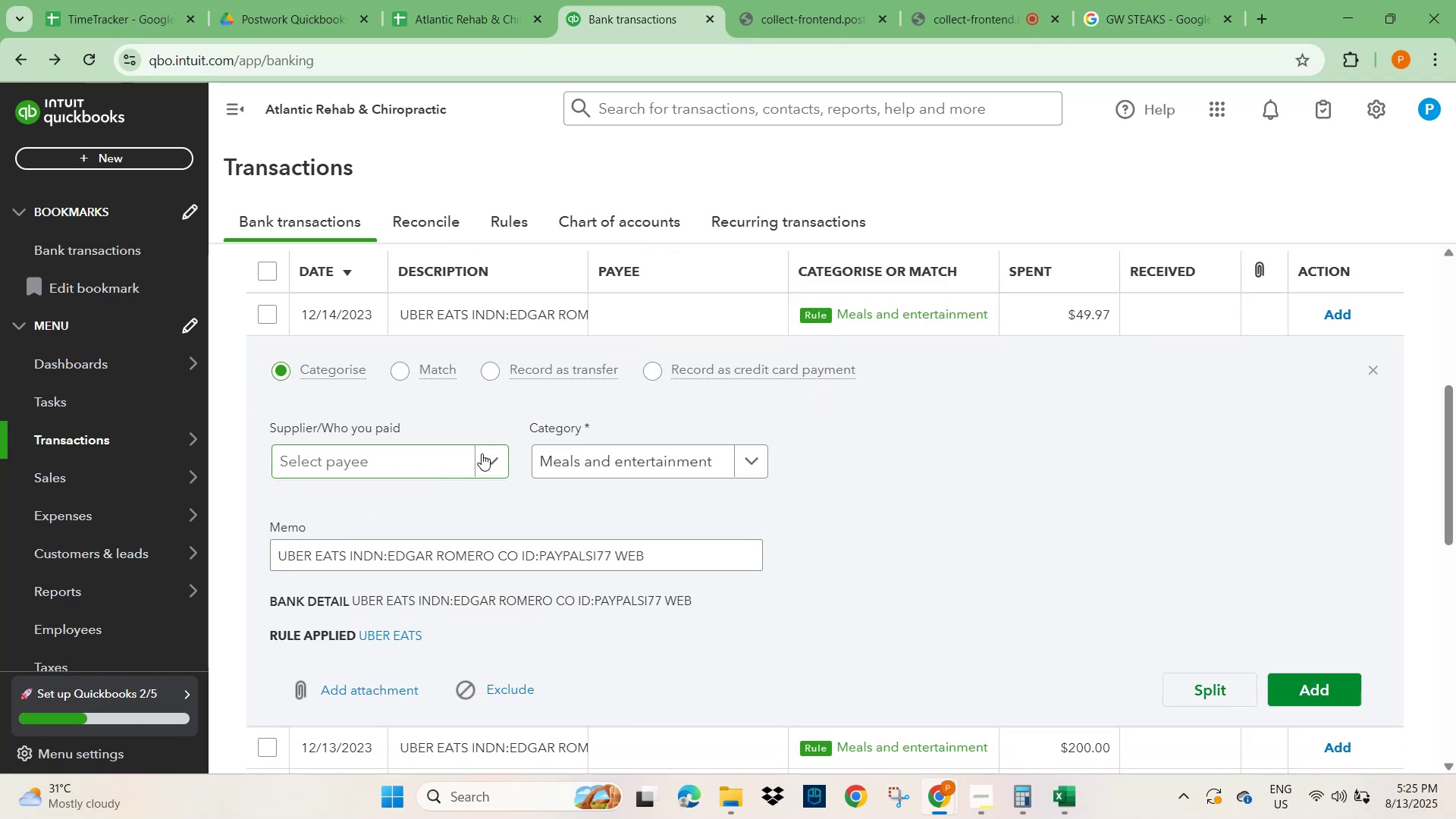 
left_click([488, 460])
 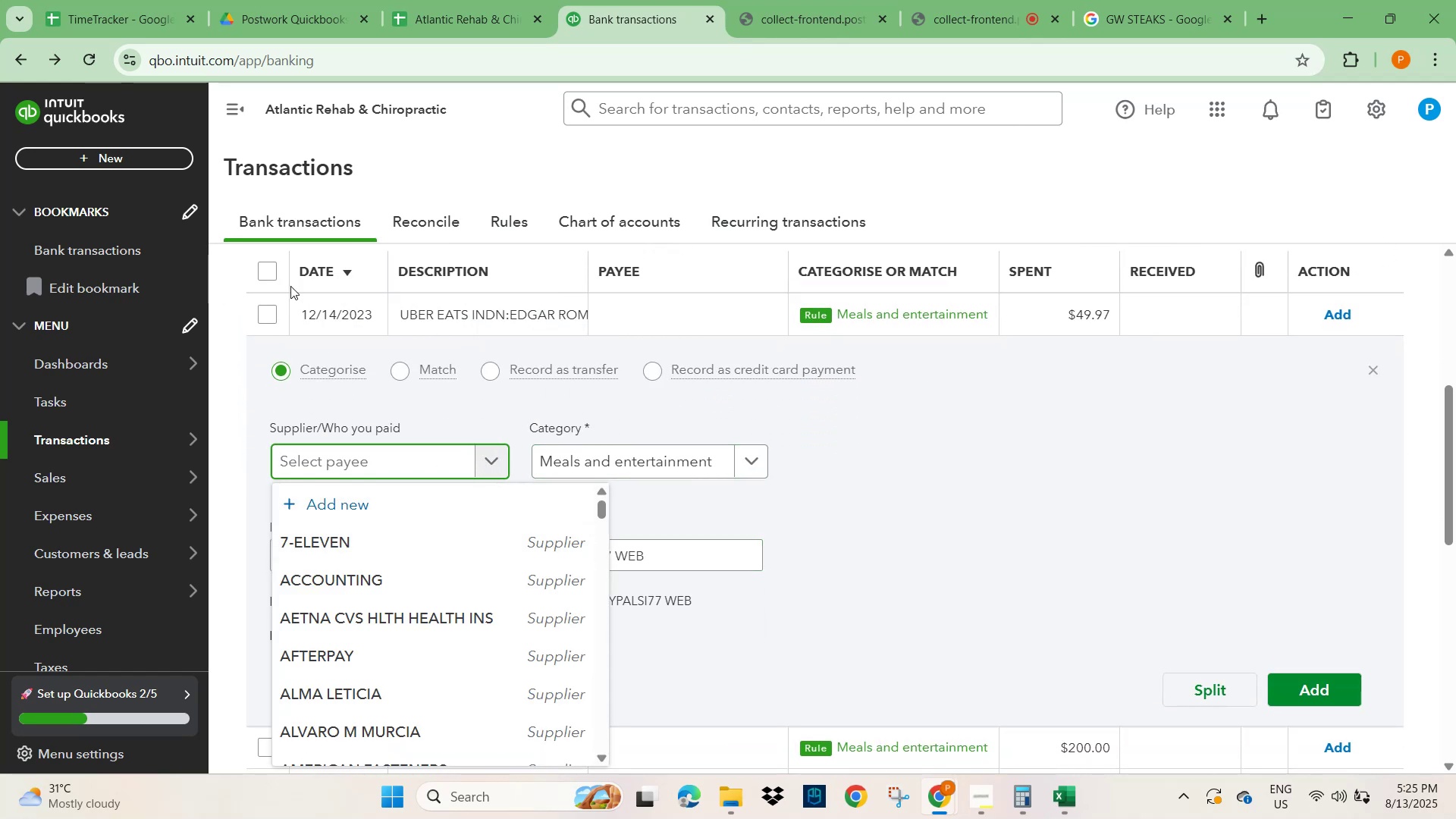 
scroll: coordinate [356, 351], scroll_direction: up, amount: 3.0
 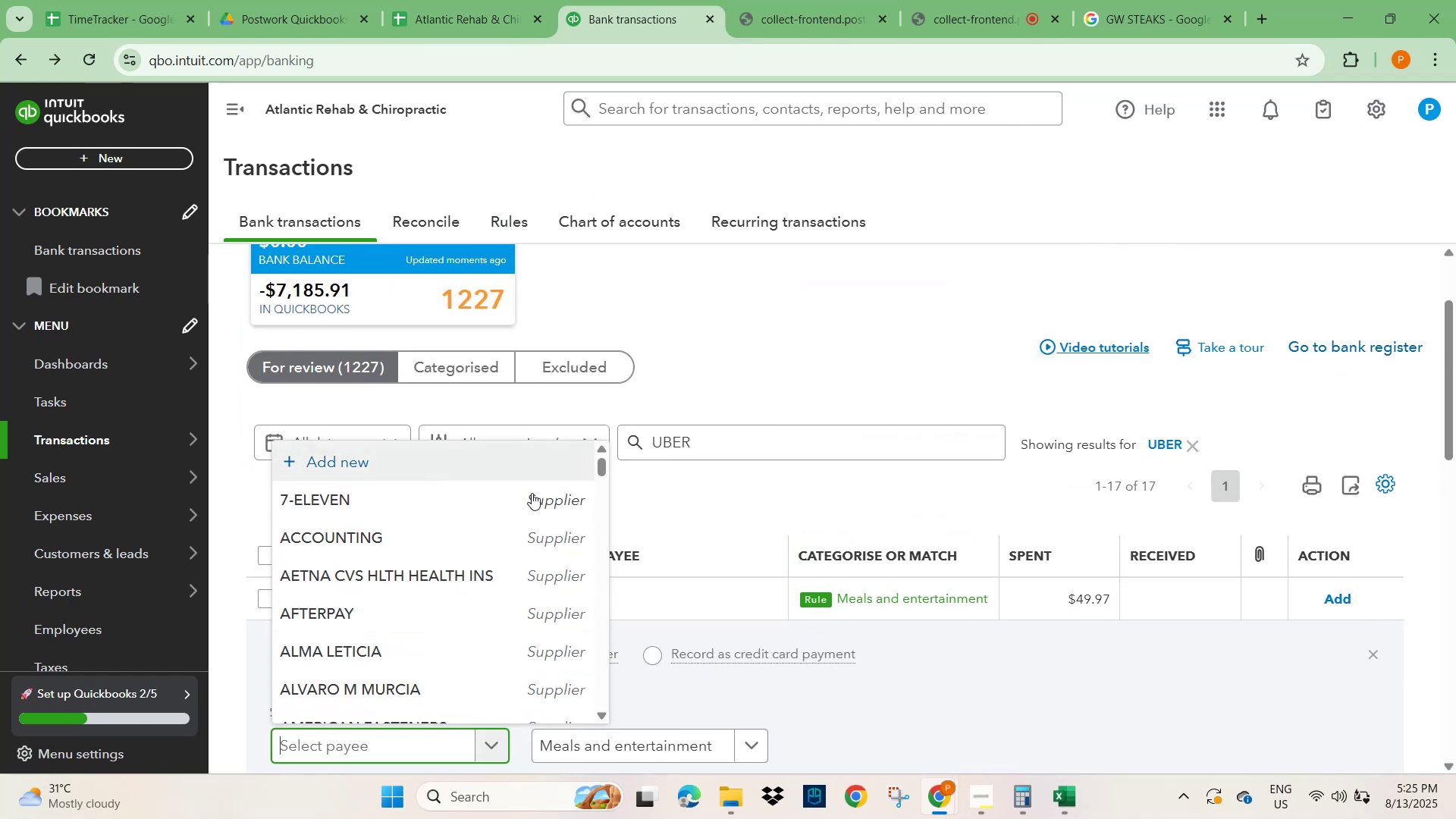 
left_click([721, 493])
 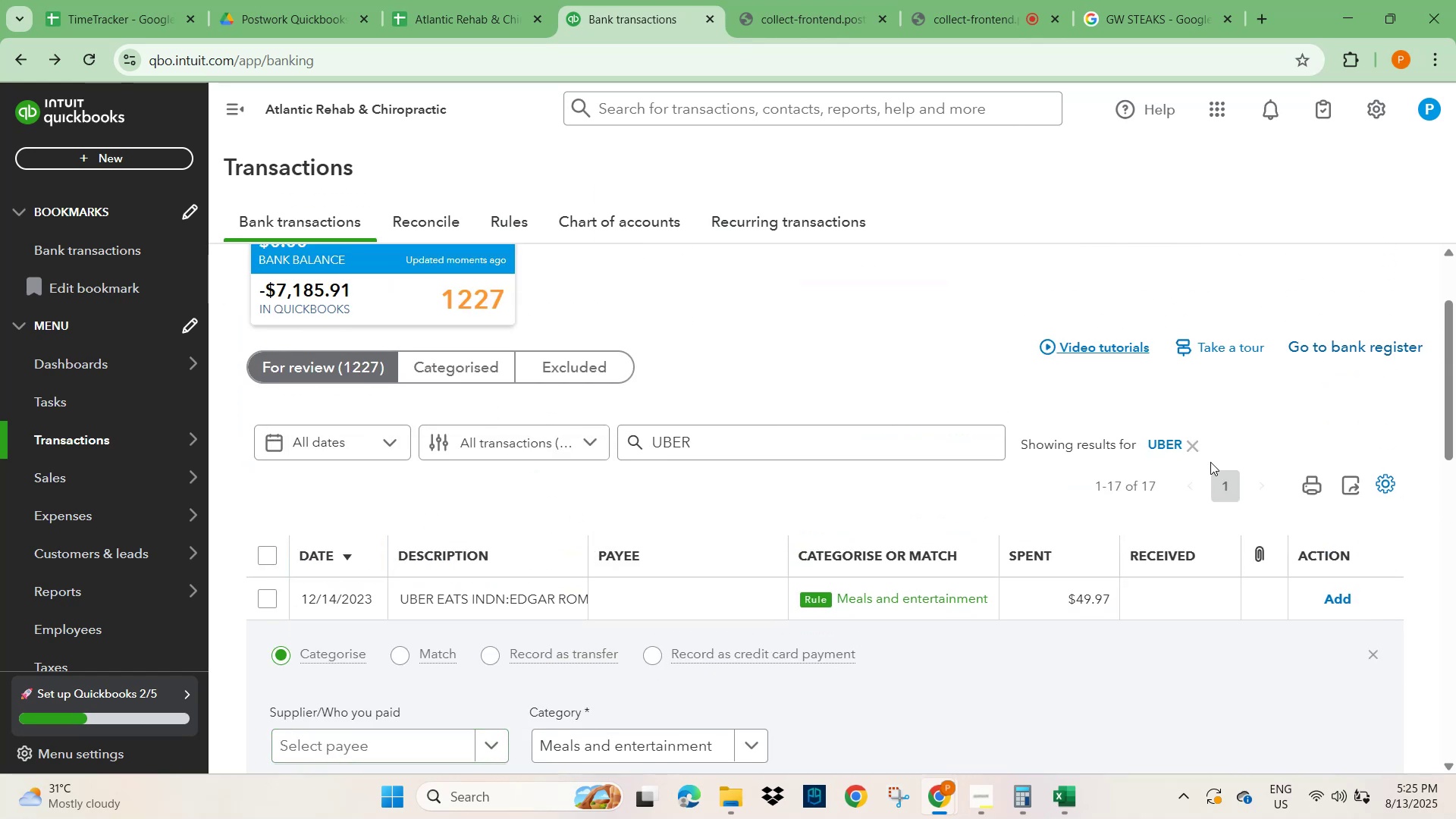 
scroll: coordinate [604, 513], scroll_direction: down, amount: 3.0
 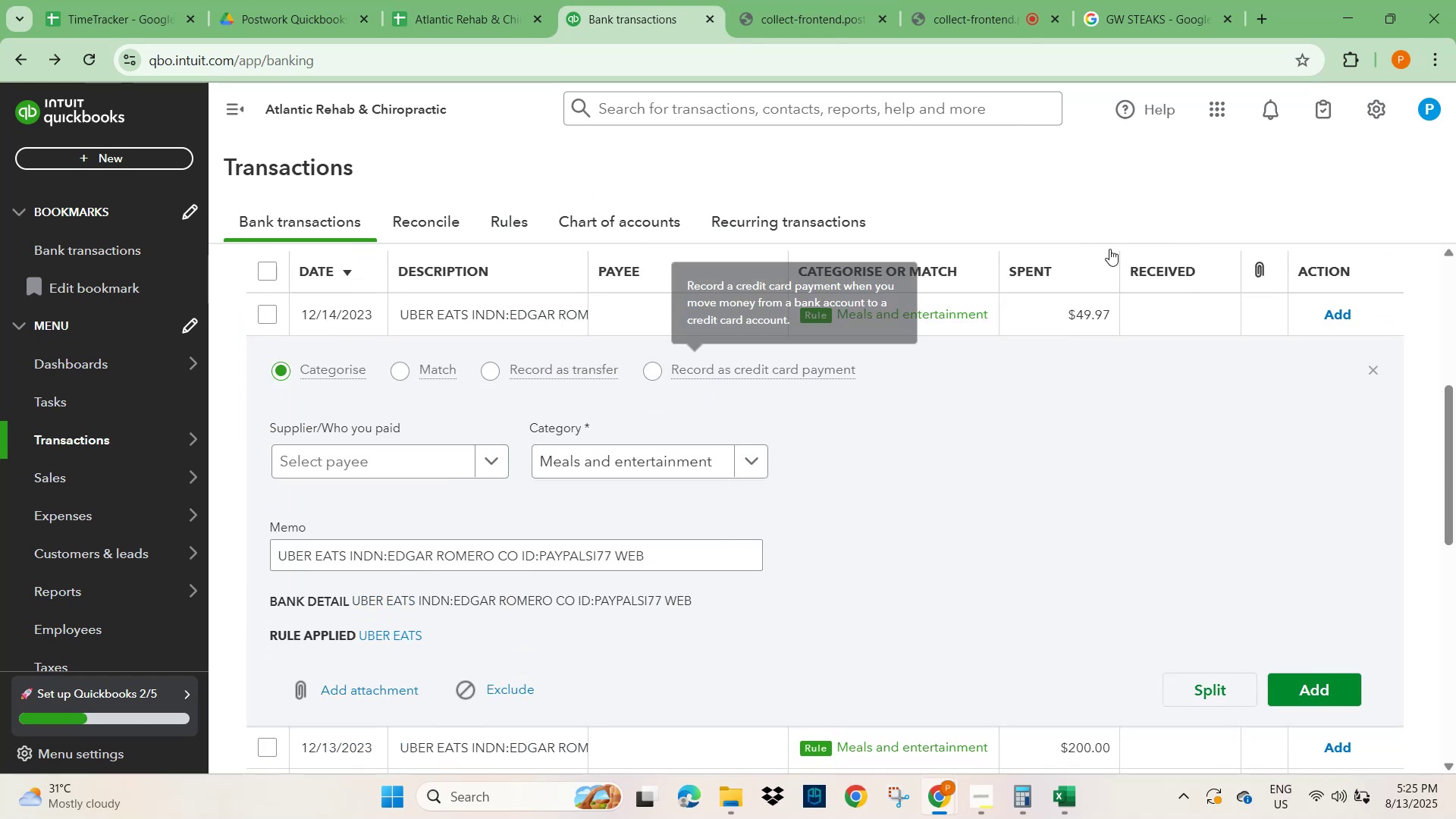 
scroll: coordinate [1127, 362], scroll_direction: up, amount: 2.0
 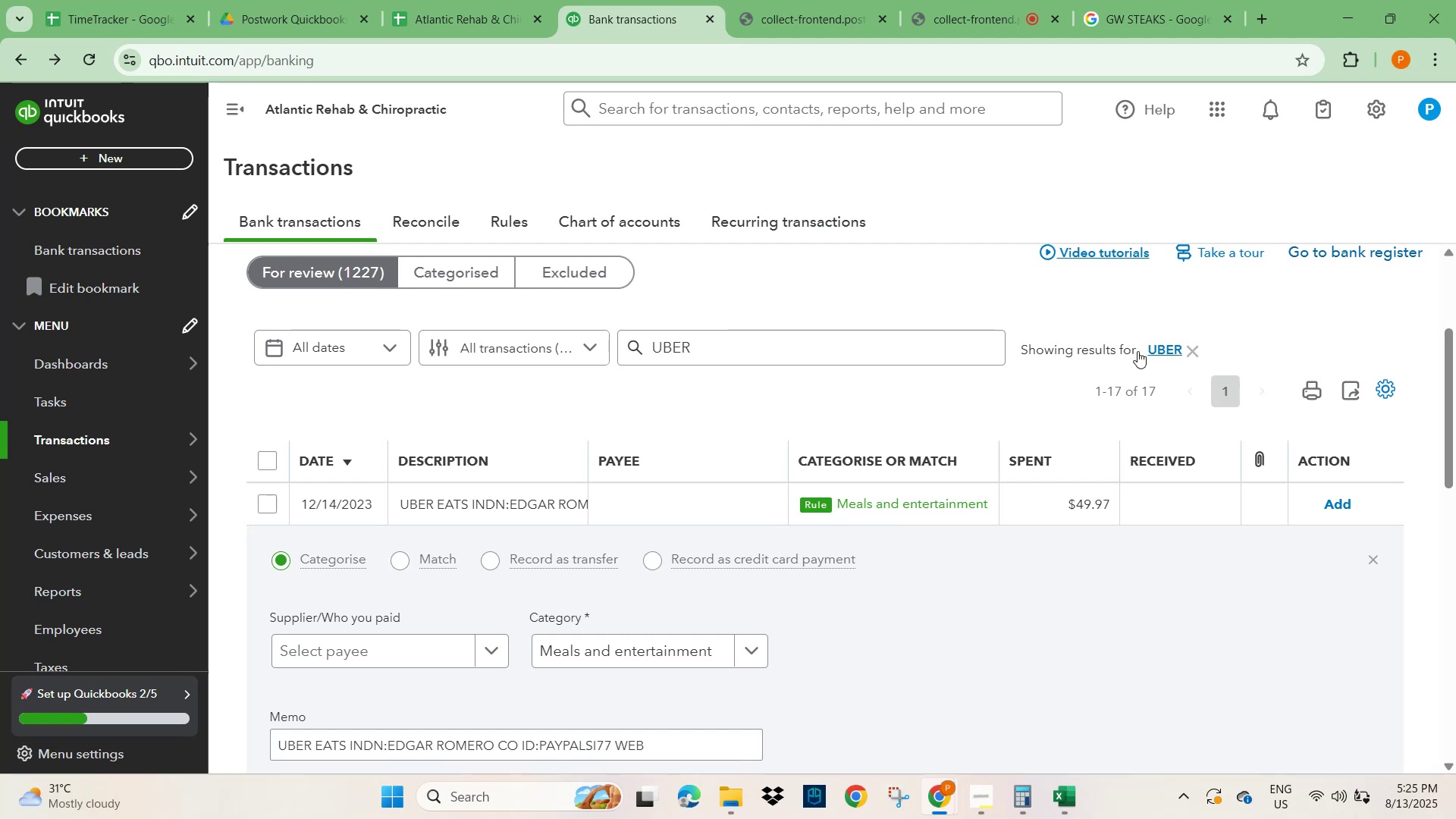 
left_click([772, 348])
 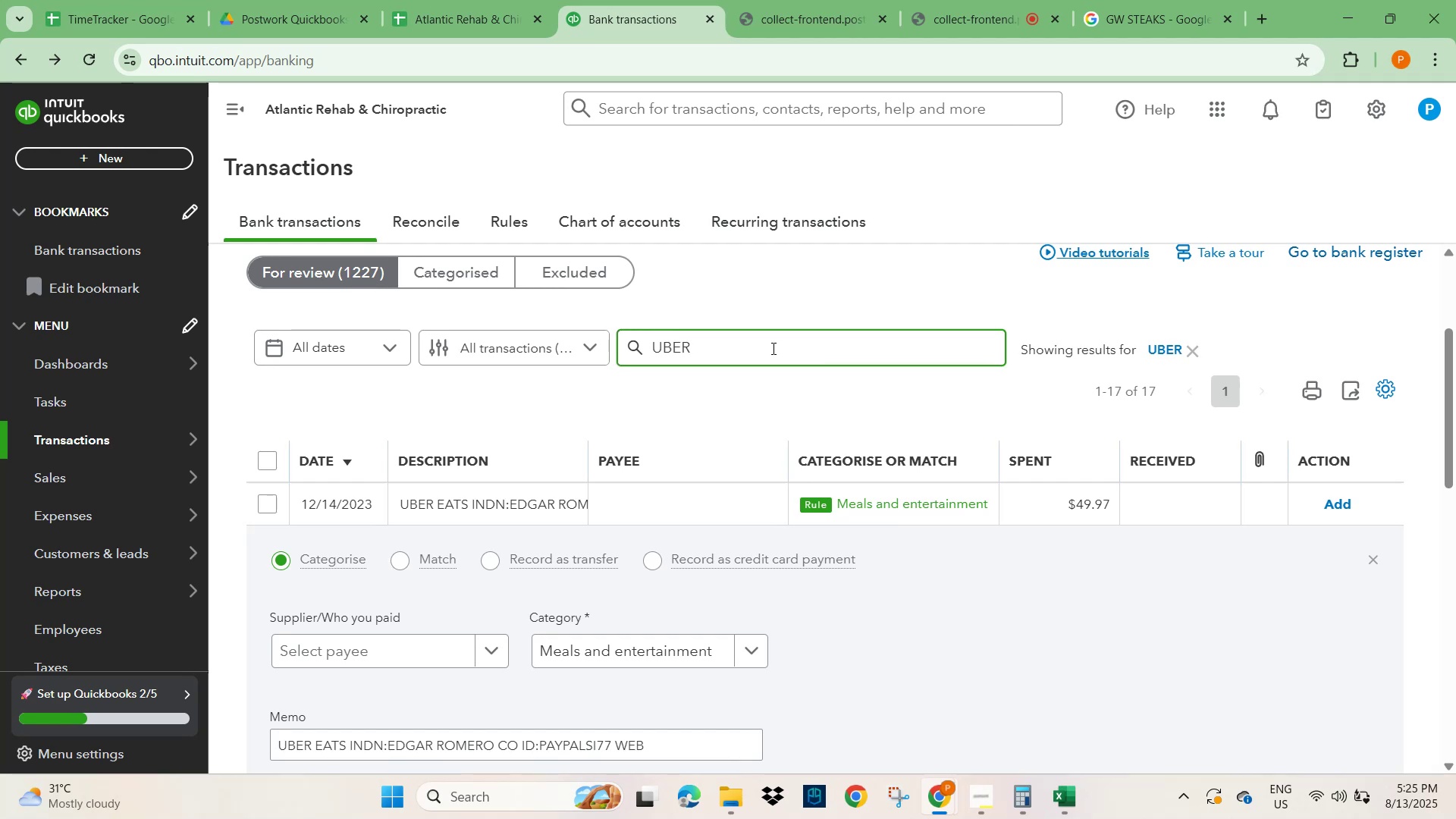 
type(EAT)
key(NumpadEnter)
 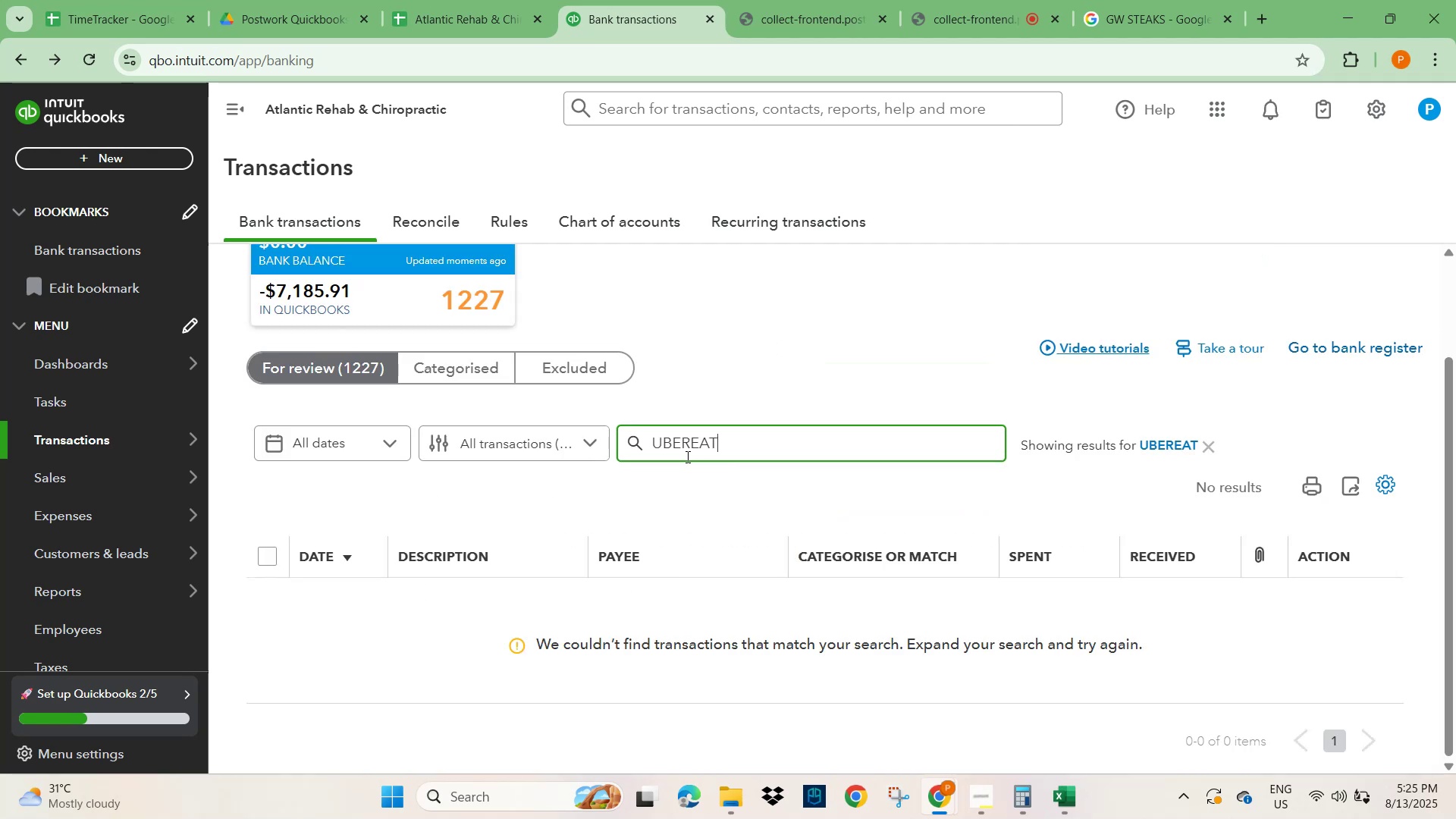 
left_click([689, 443])
 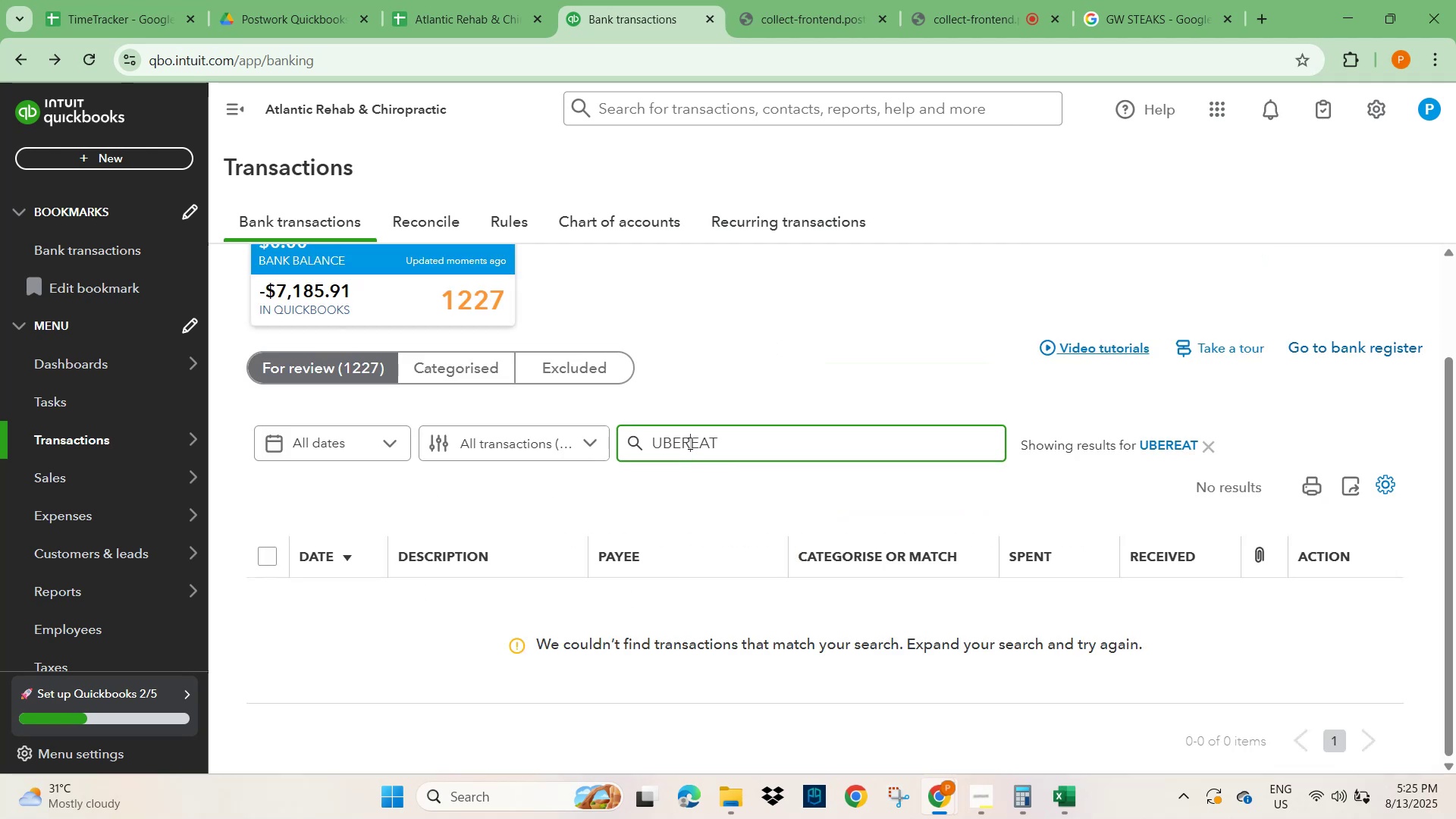 
key(Space)
 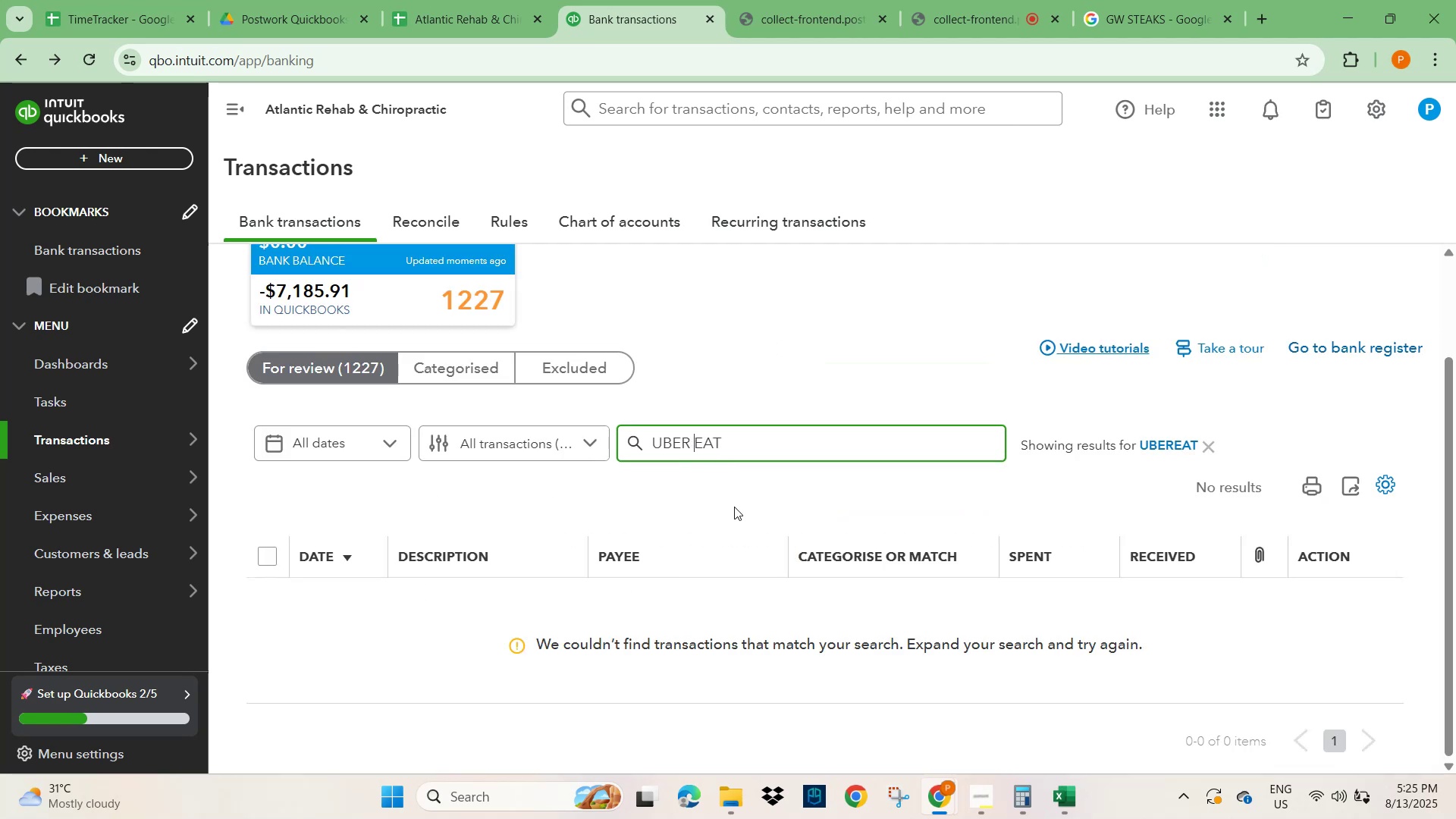 
key(NumpadEnter)
 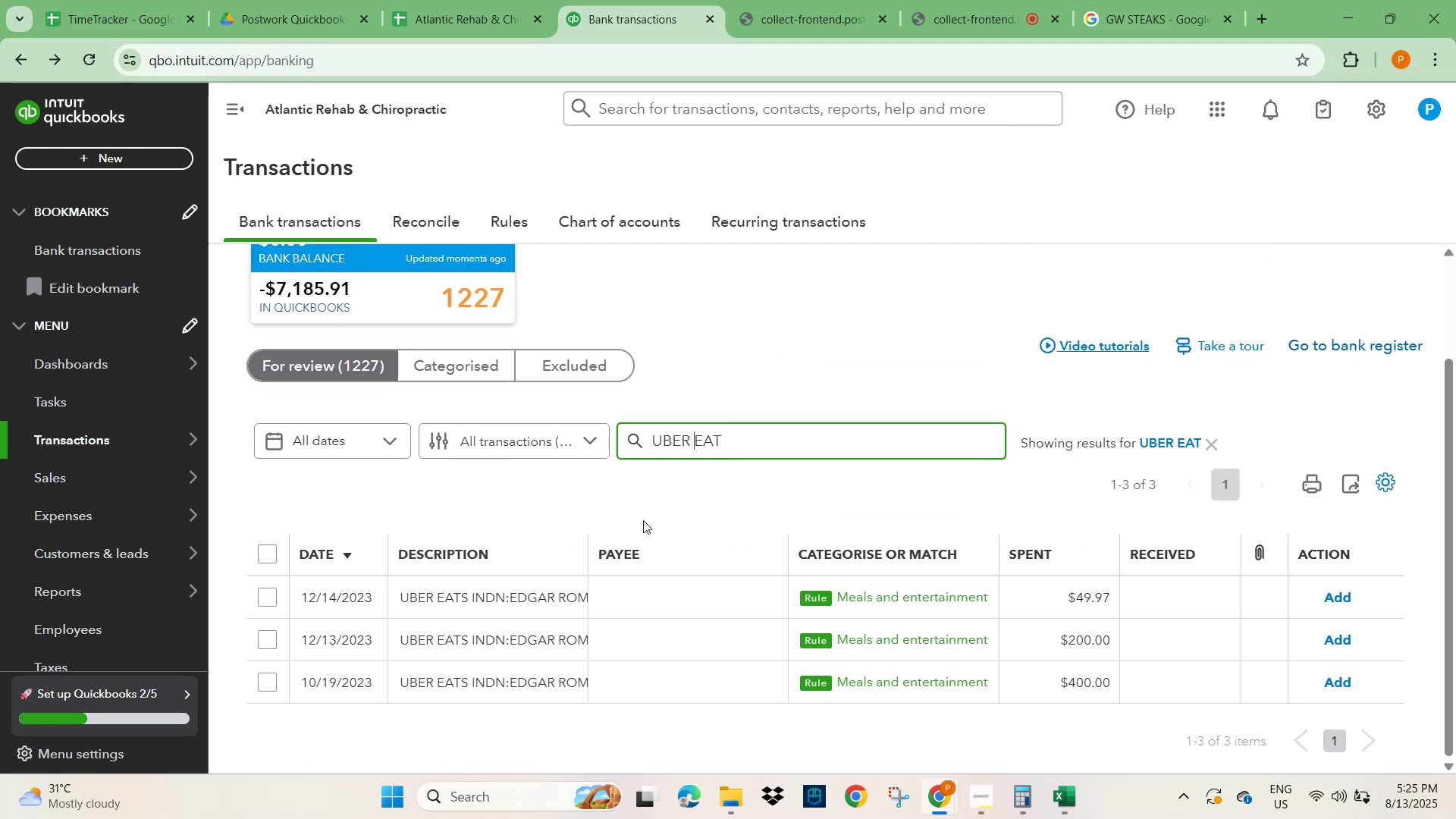 
scroll: coordinate [342, 608], scroll_direction: down, amount: 1.0
 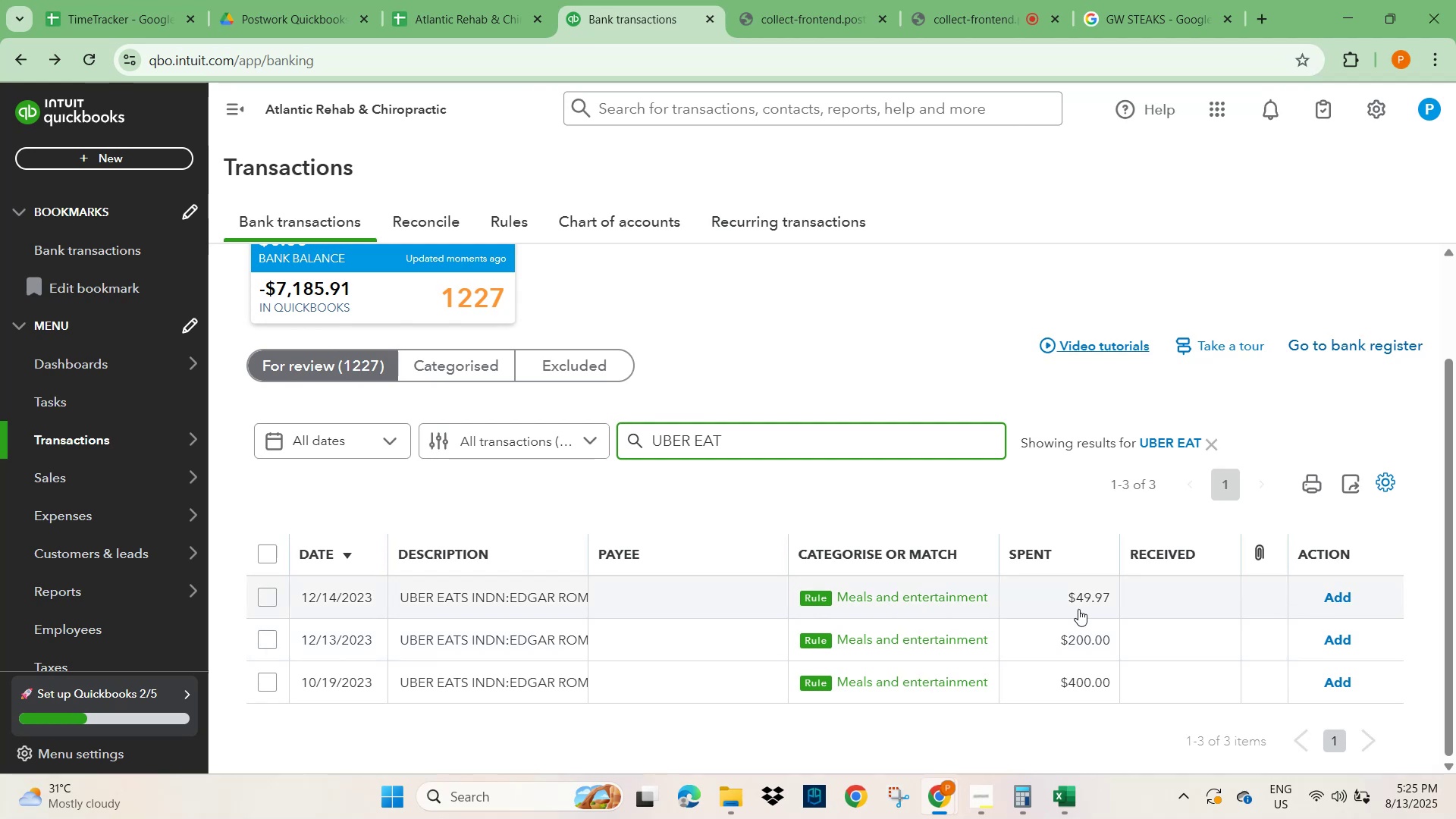 
left_click([814, 595])
 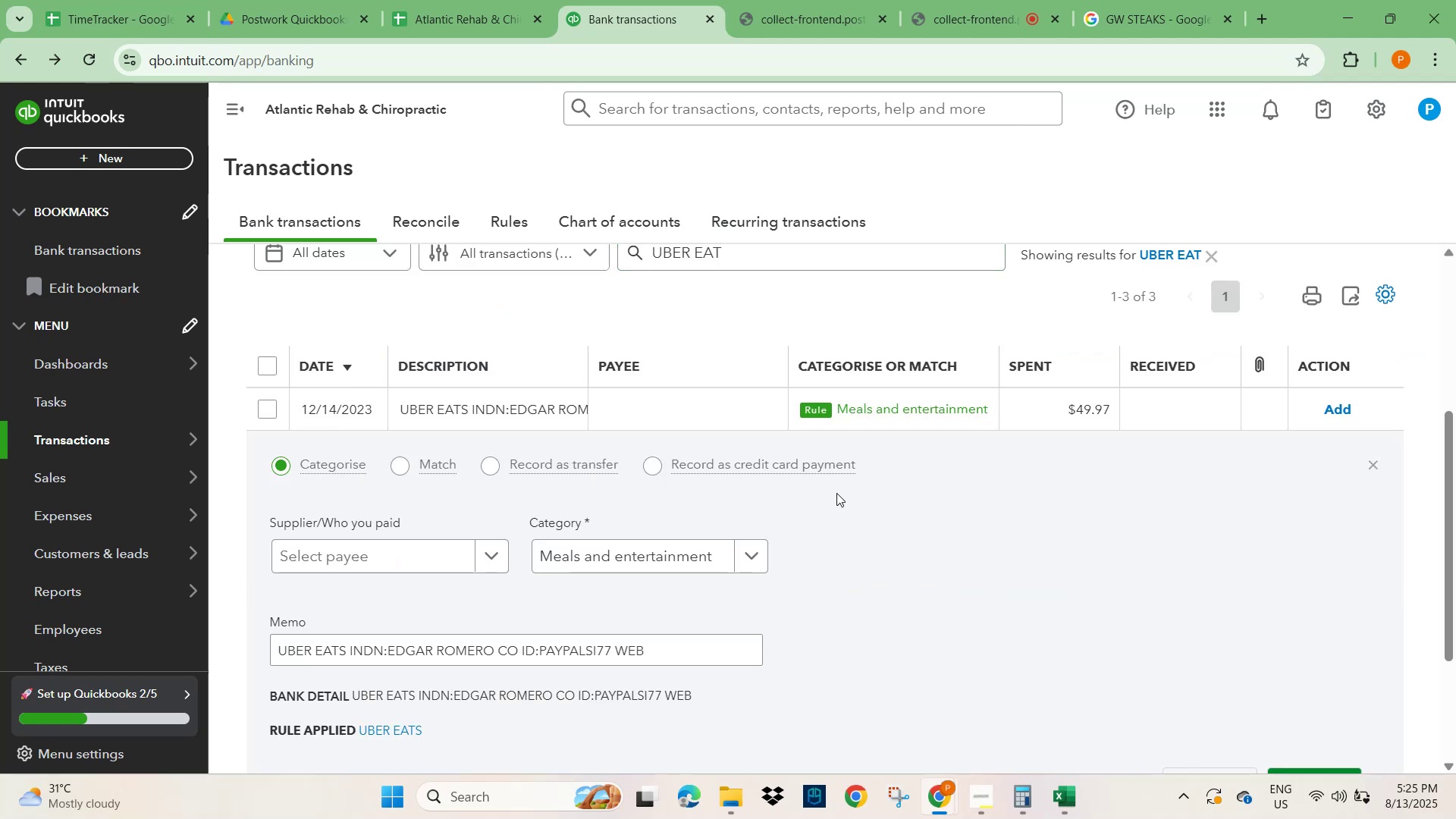 
scroll: coordinate [1037, 632], scroll_direction: down, amount: 5.0
 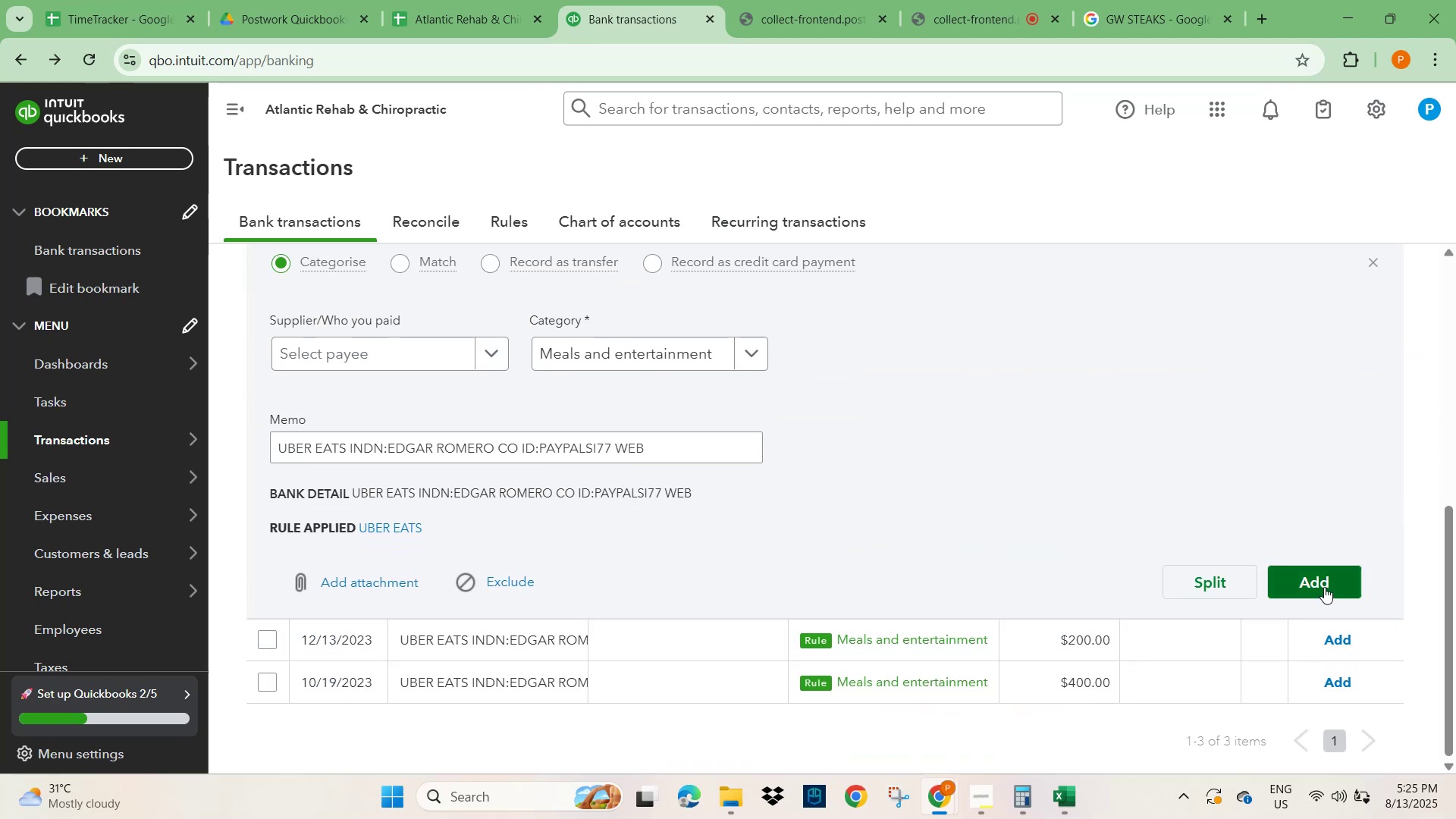 
left_click([1325, 580])
 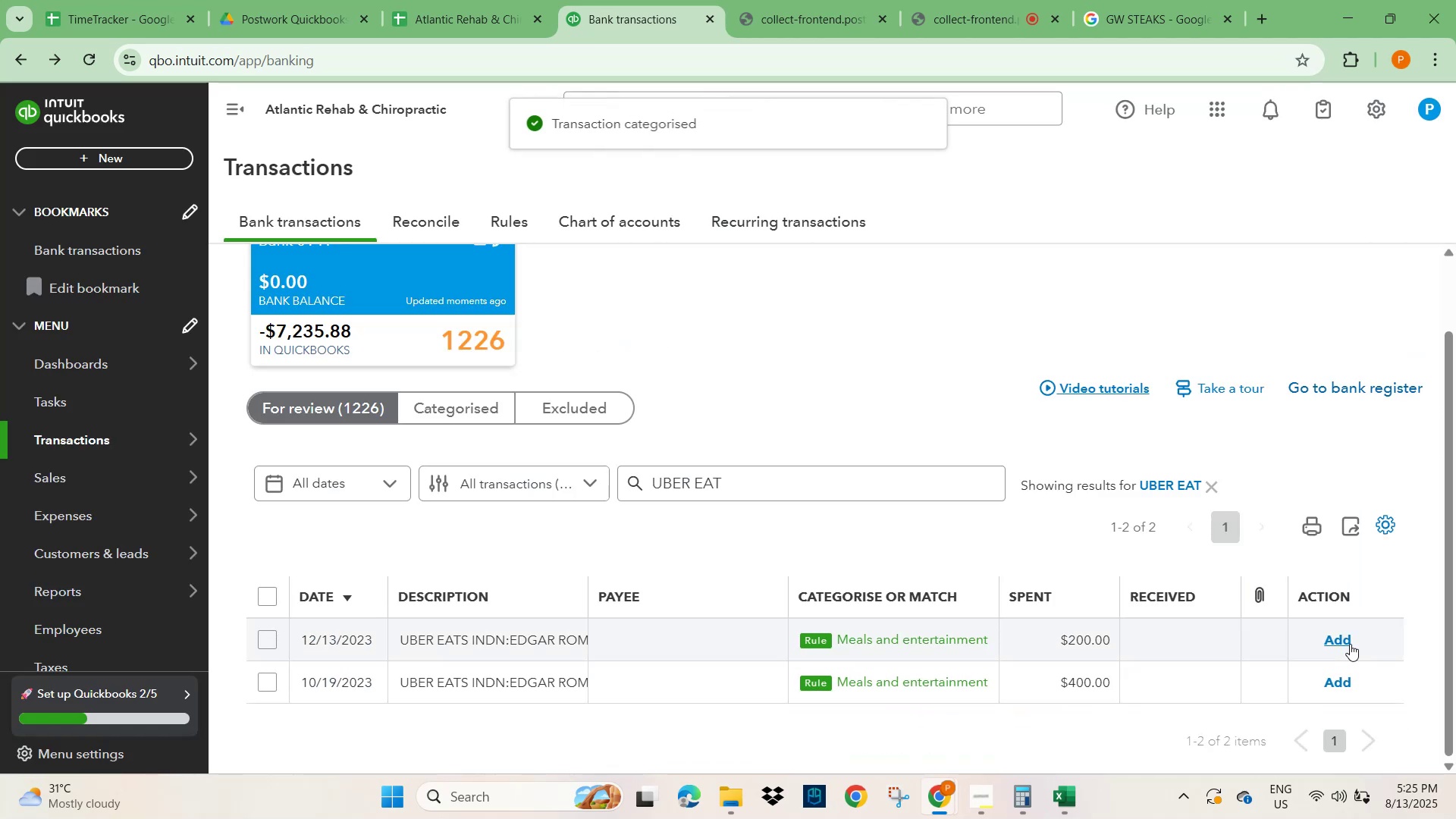 
left_click([1345, 639])
 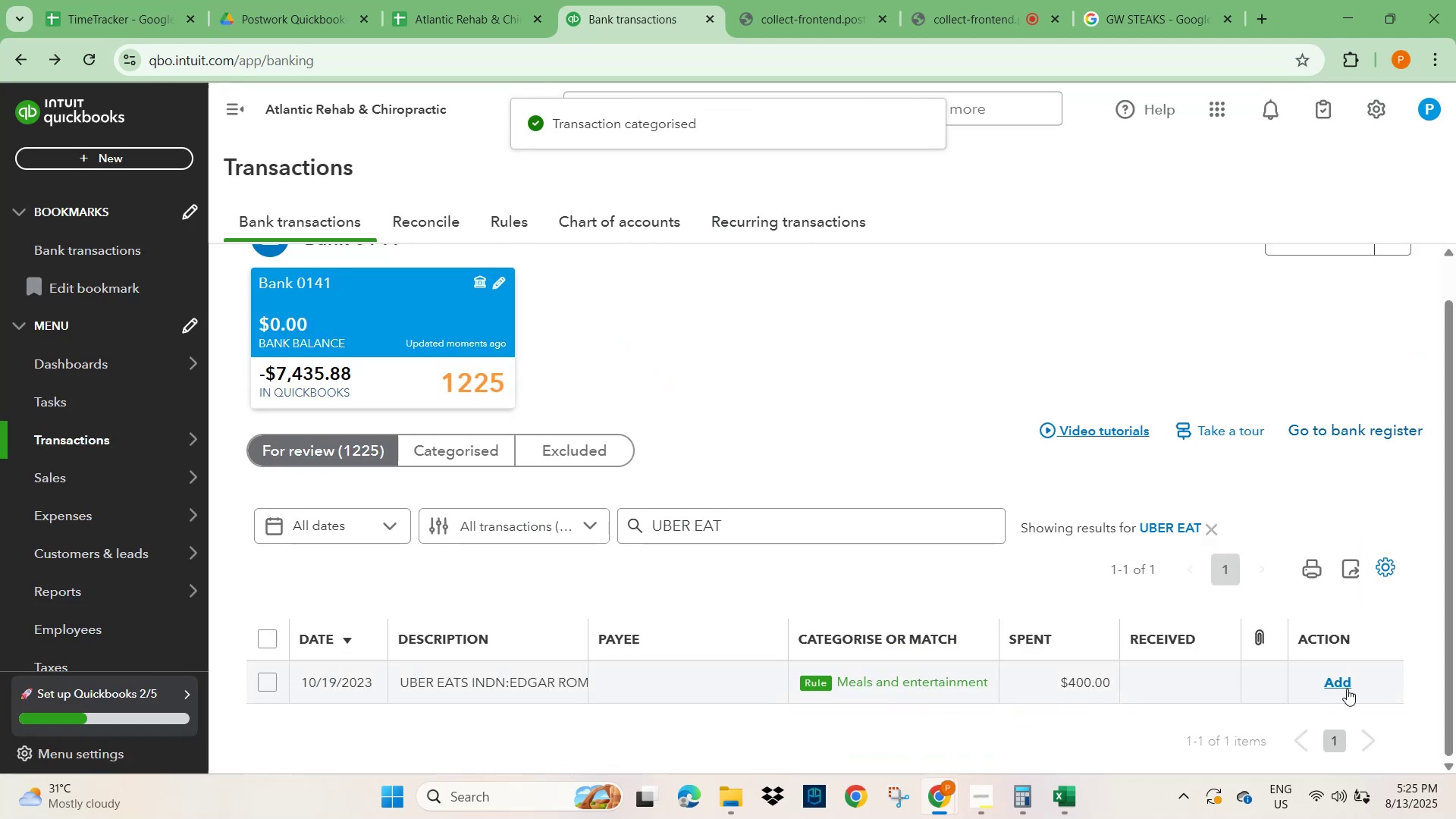 
left_click([1347, 689])
 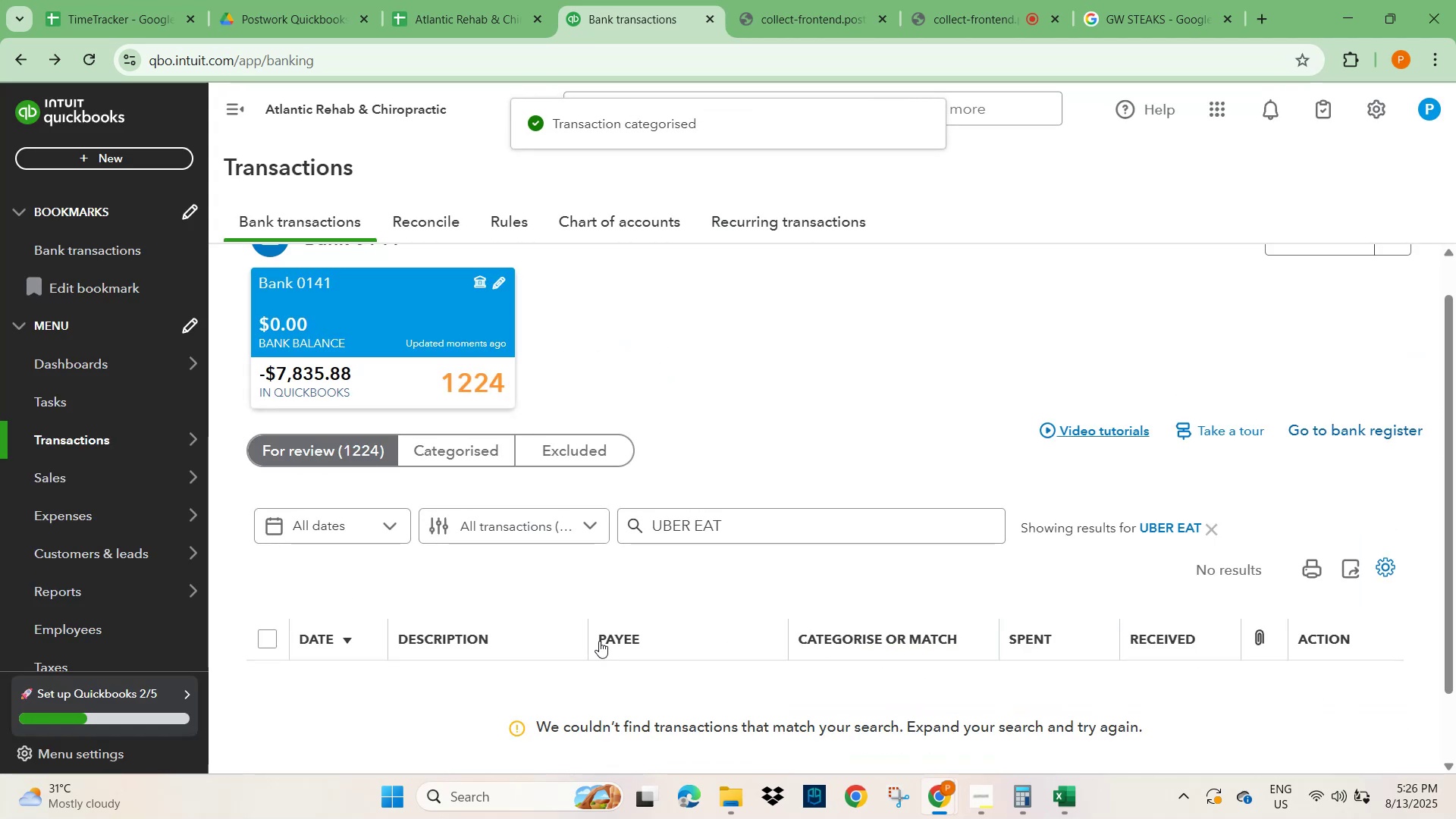 
scroll: coordinate [342, 468], scroll_direction: up, amount: 3.0
 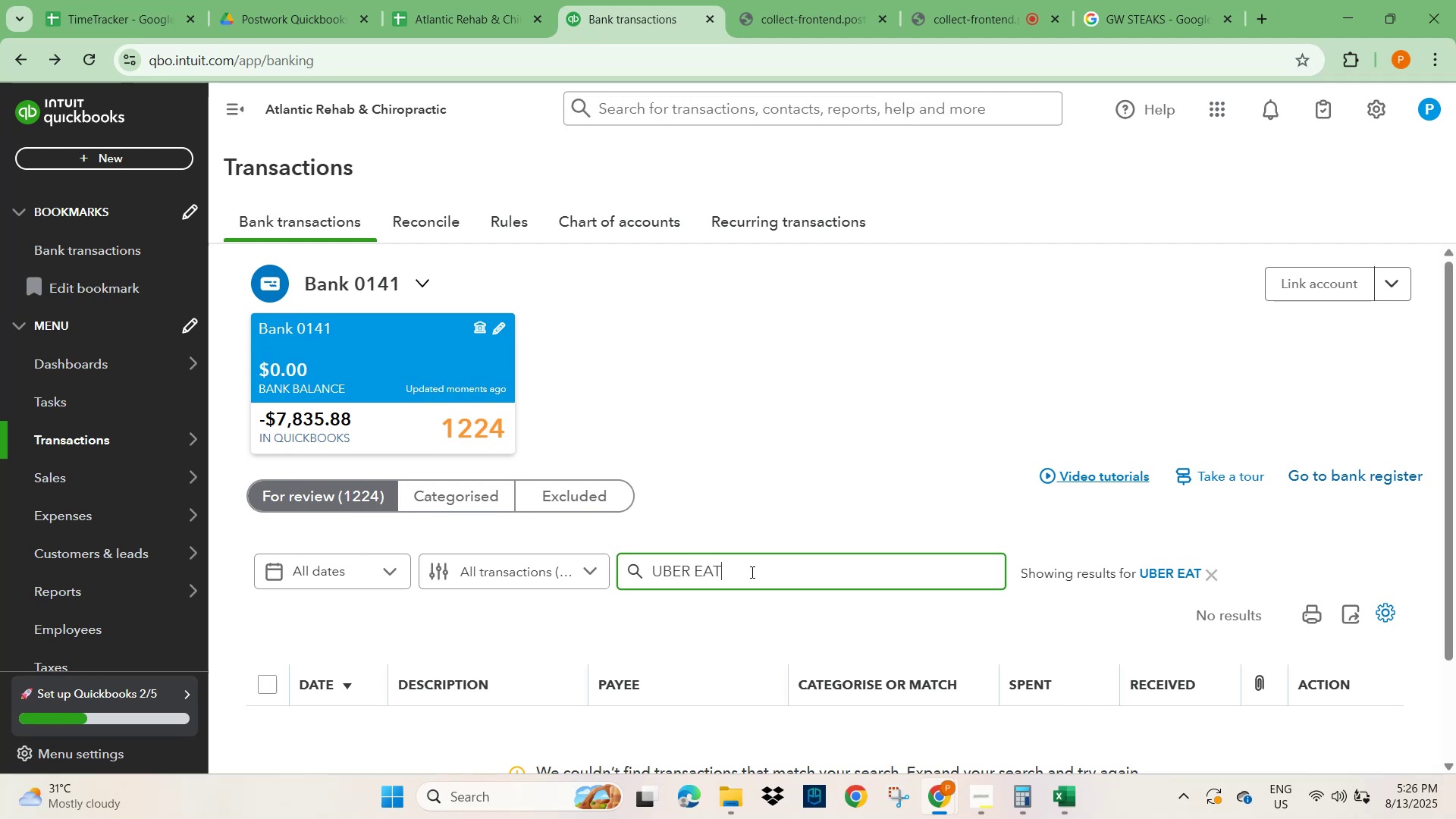 
key(Backspace)
 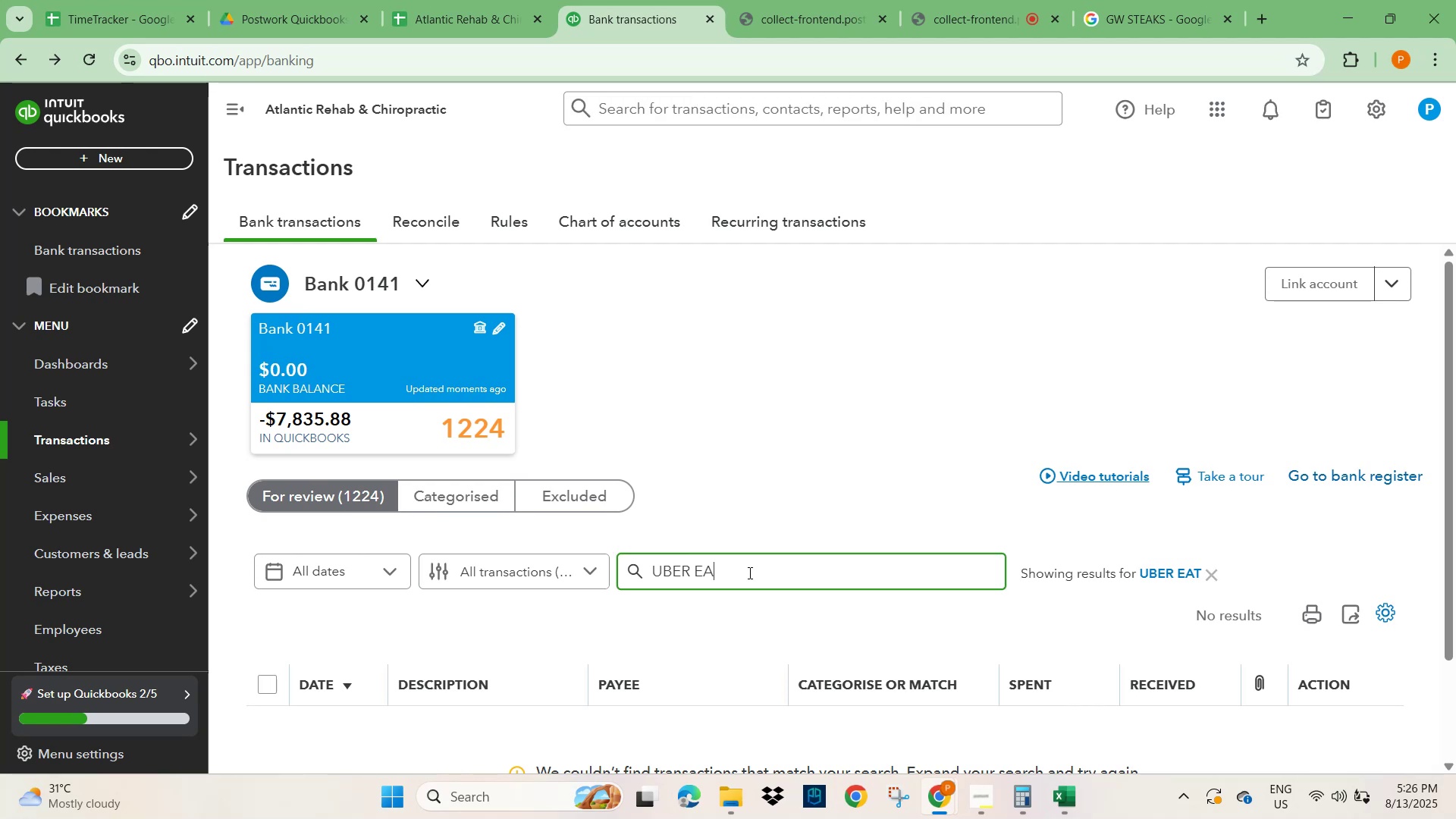 
key(Backspace)
 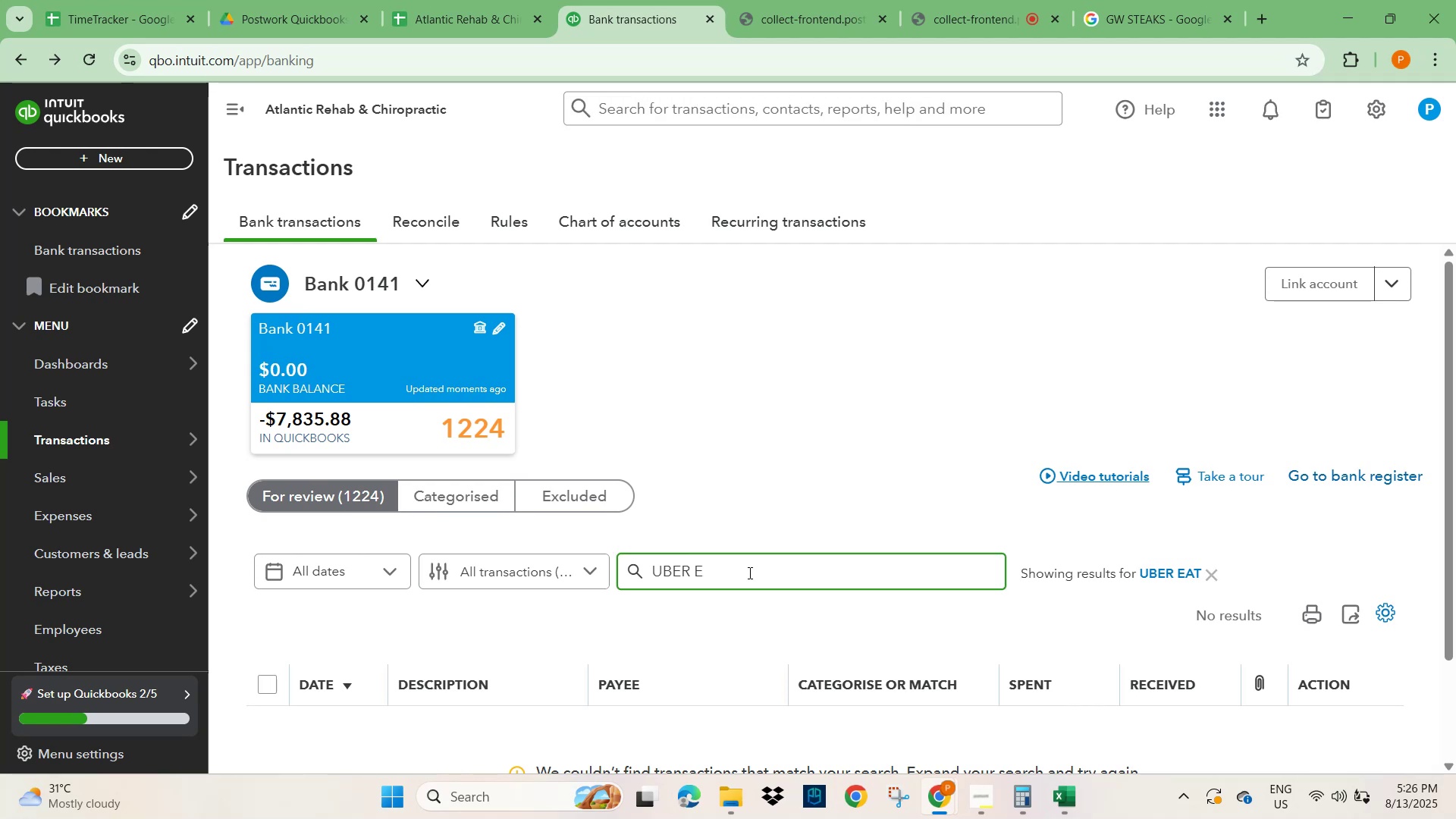 
key(Backspace)
 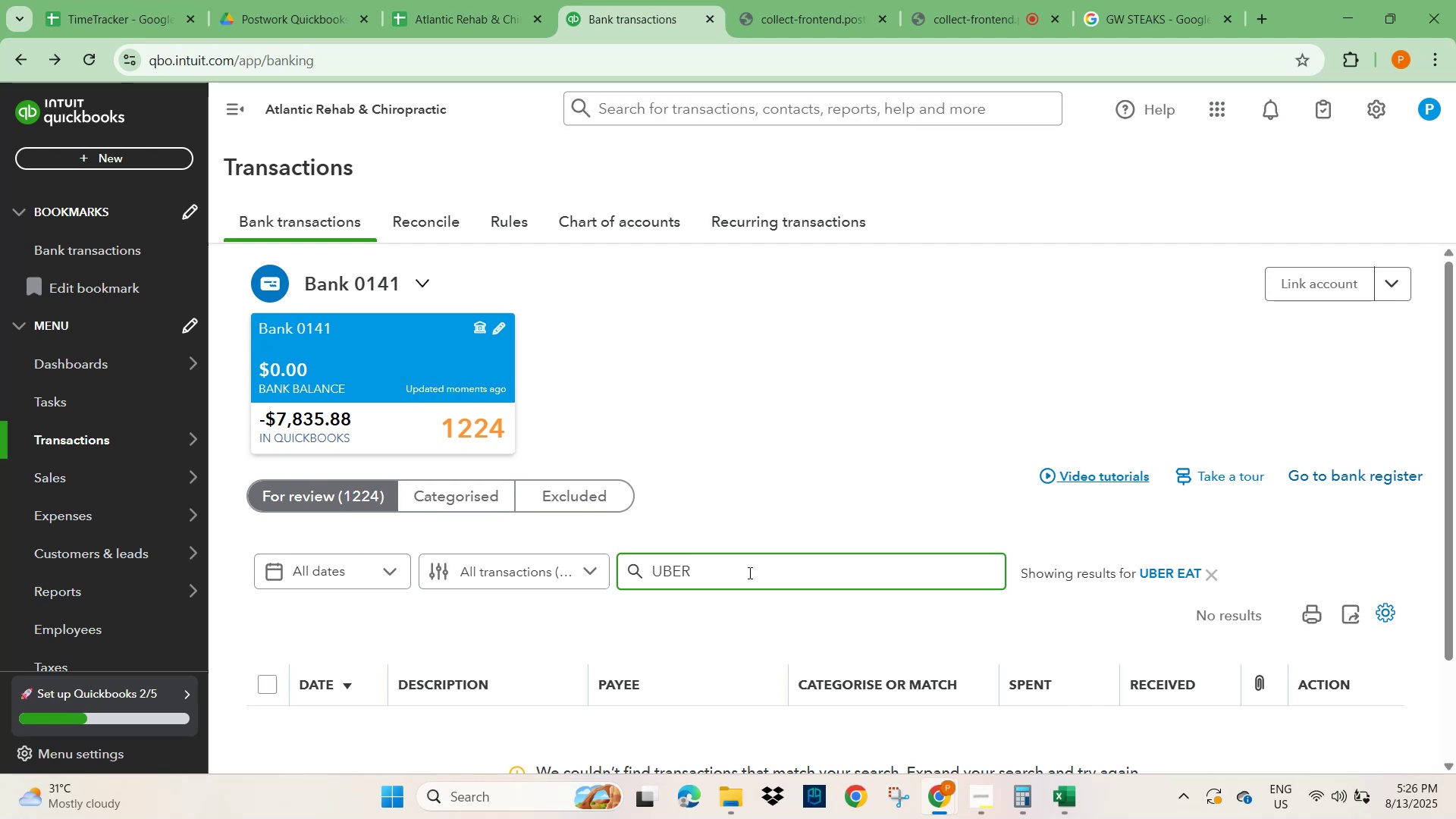 
key(Backspace)
 